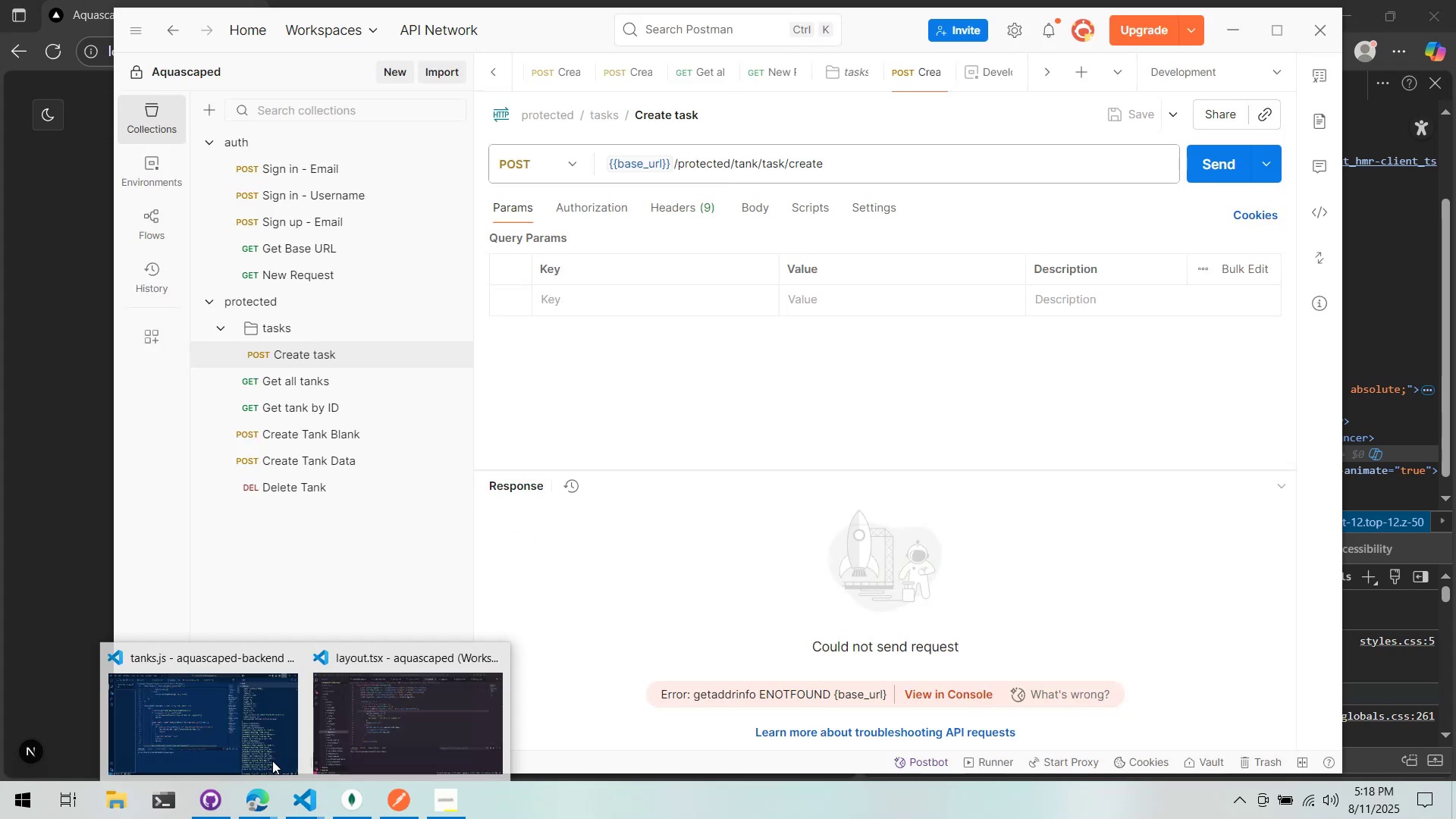 
left_click([259, 727])
 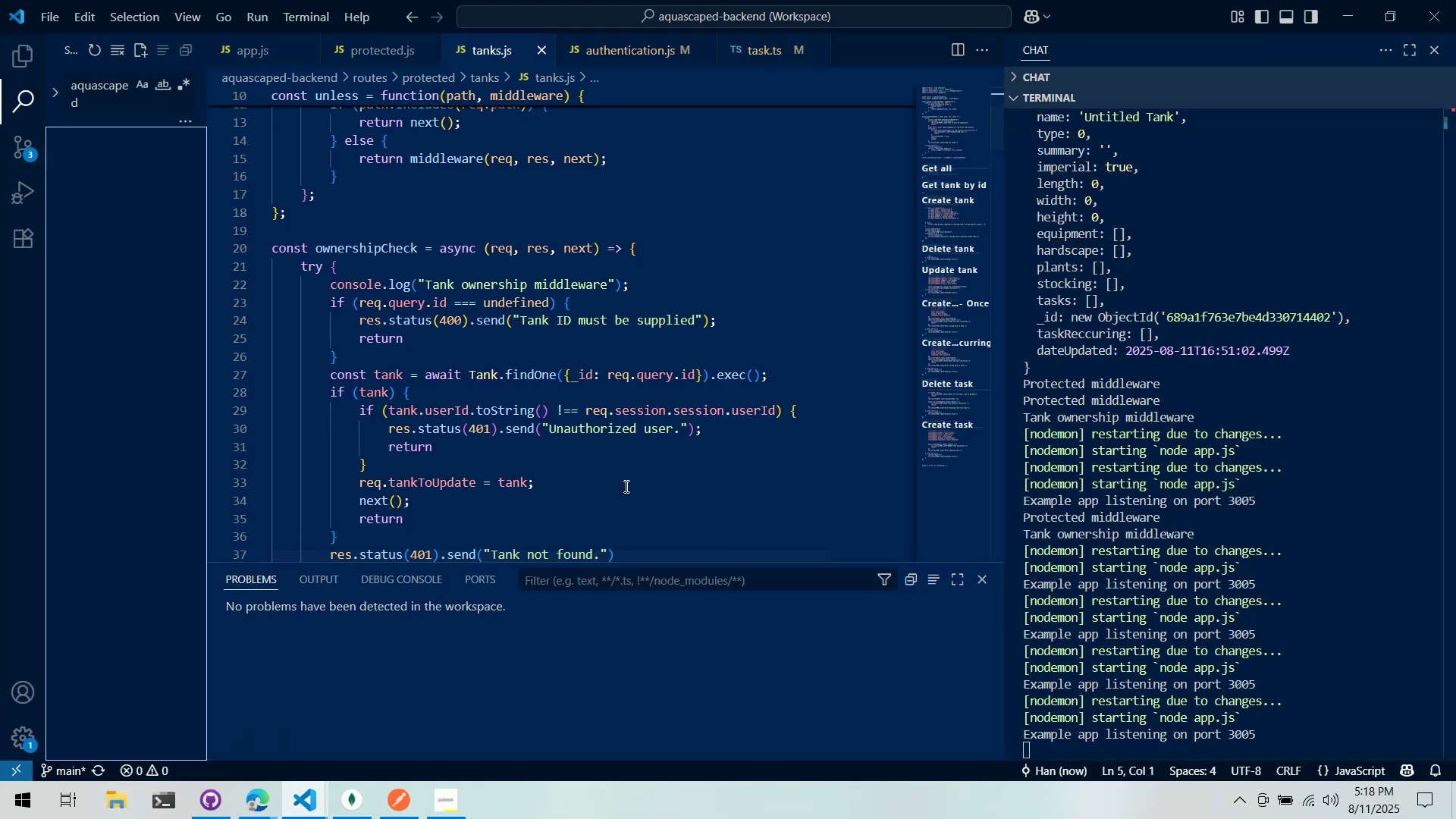 
scroll: coordinate [638, 510], scroll_direction: up, amount: 3.0
 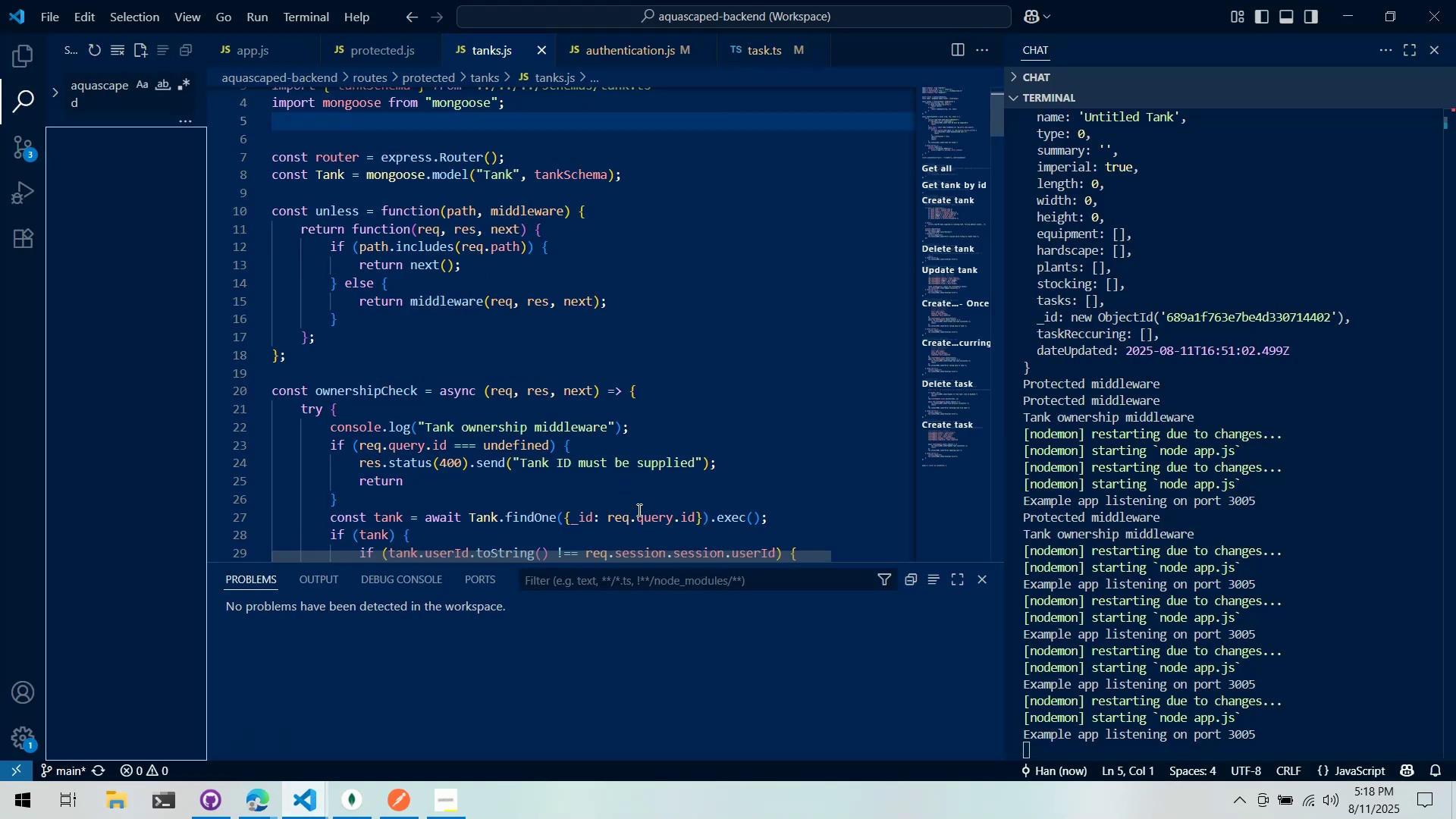 
scroll: coordinate [683, 491], scroll_direction: down, amount: 8.0
 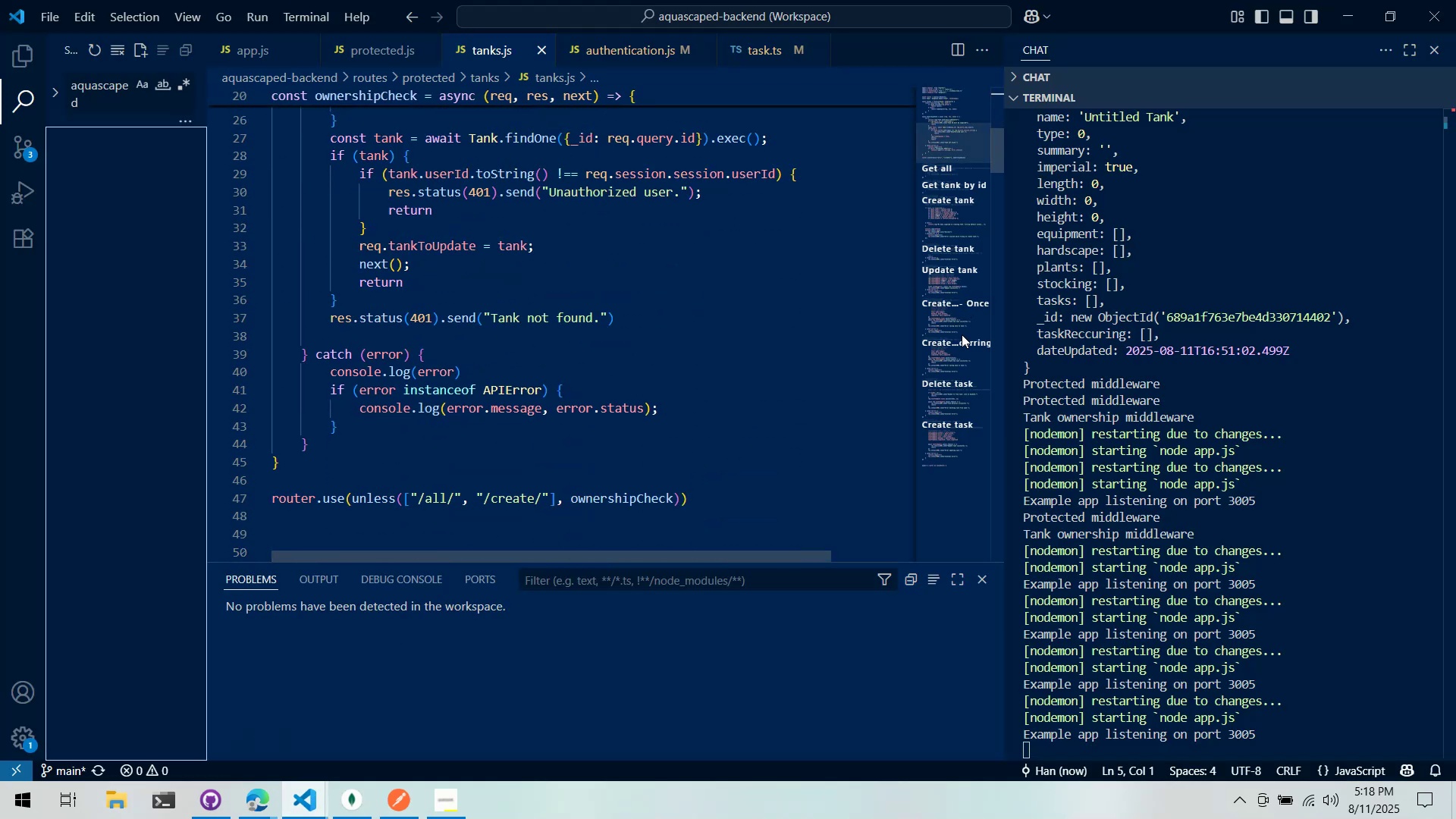 
left_click([961, 384])
 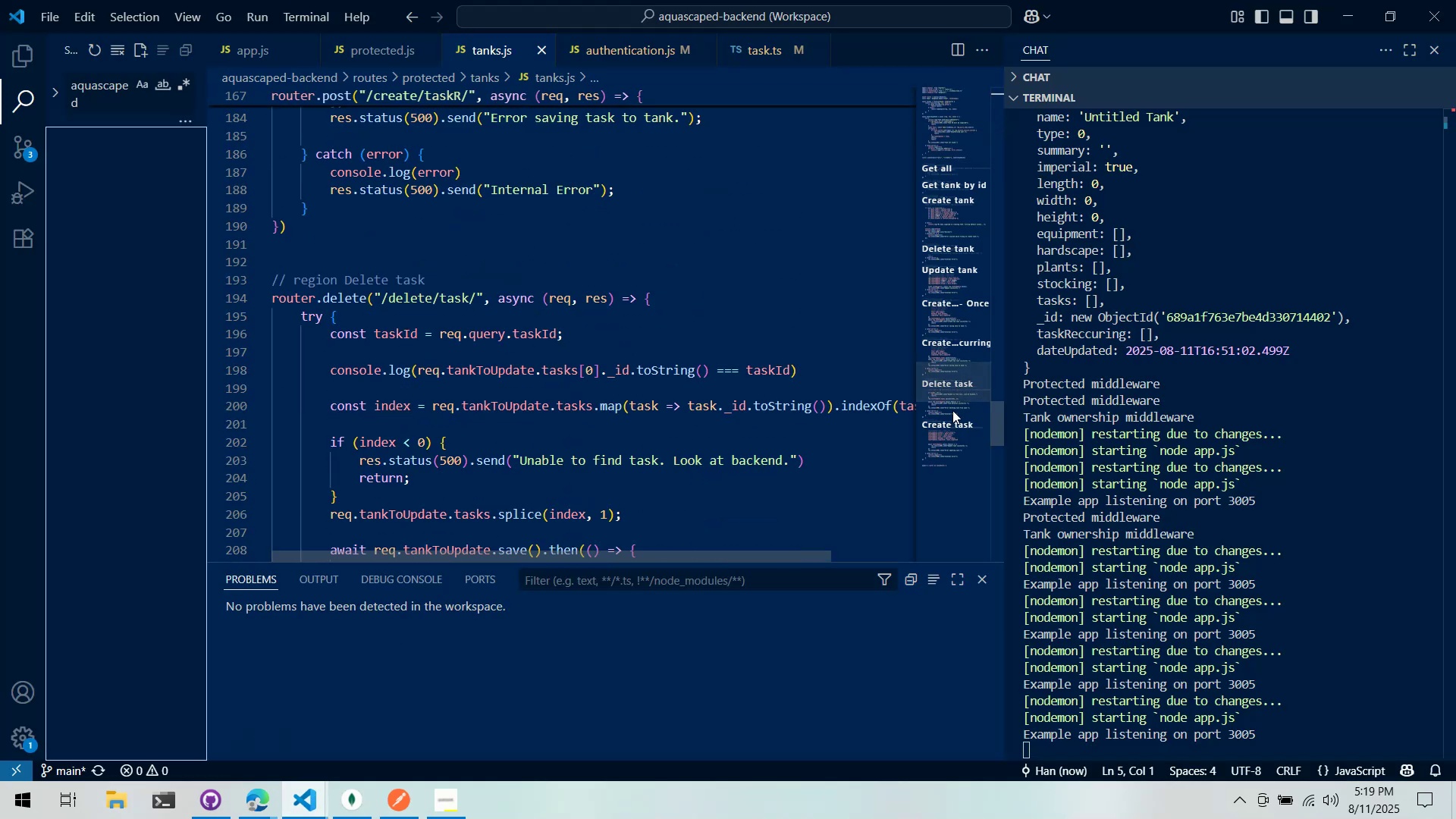 
left_click_drag(start_coordinate=[954, 395], to_coordinate=[943, 432])
 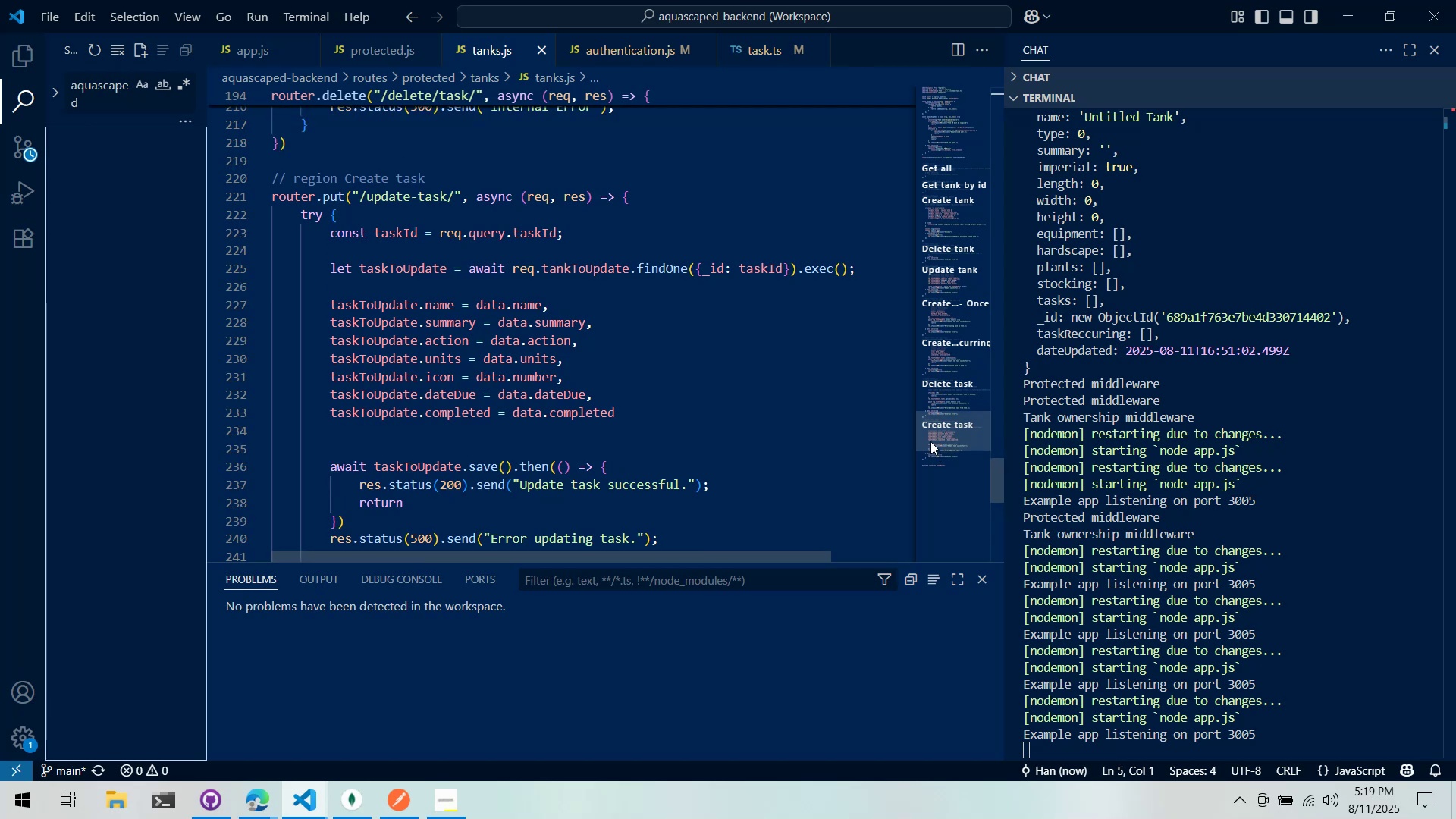 
left_click_drag(start_coordinate=[943, 432], to_coordinate=[956, 441])
 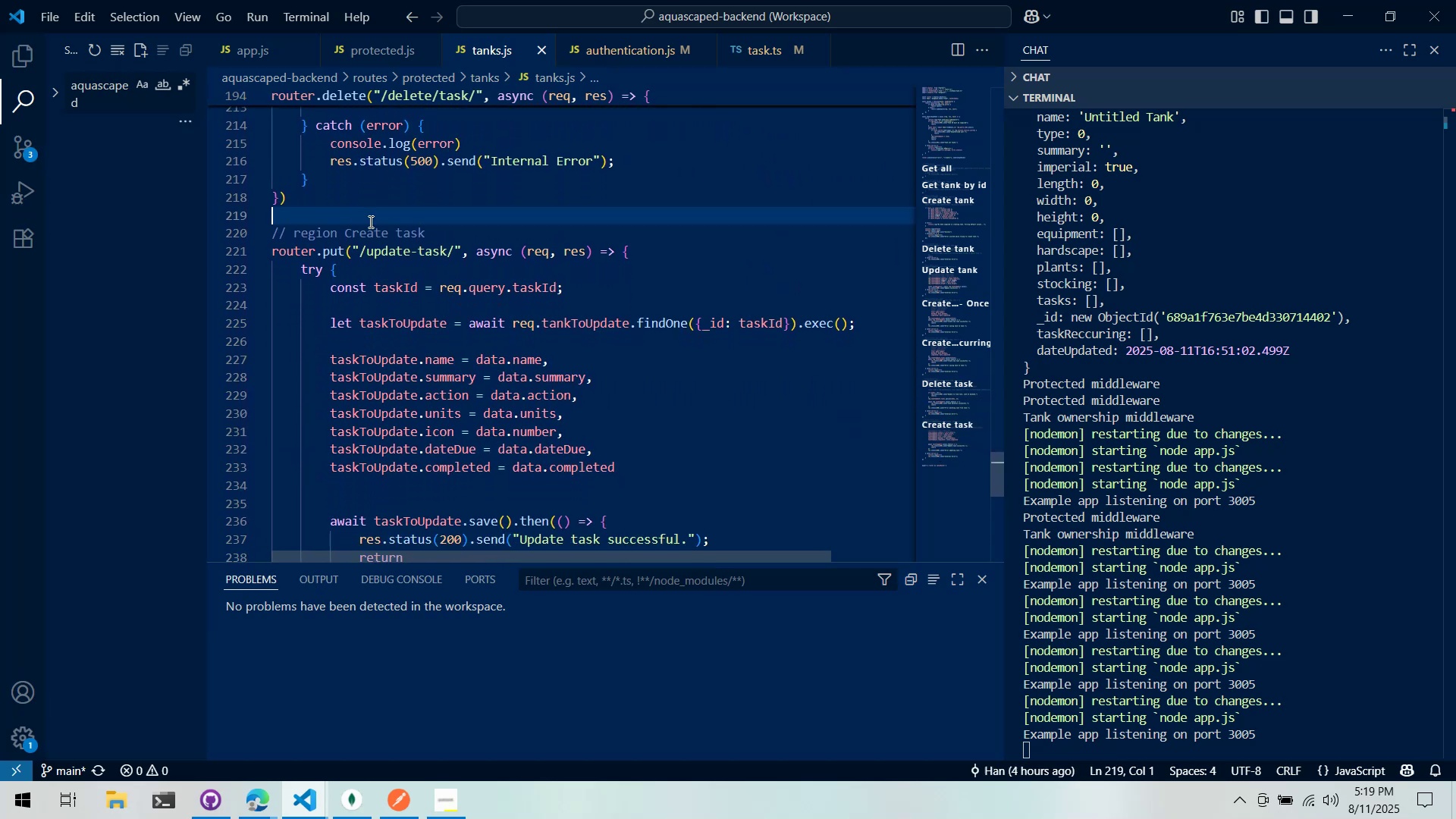 
double_click([364, 231])
 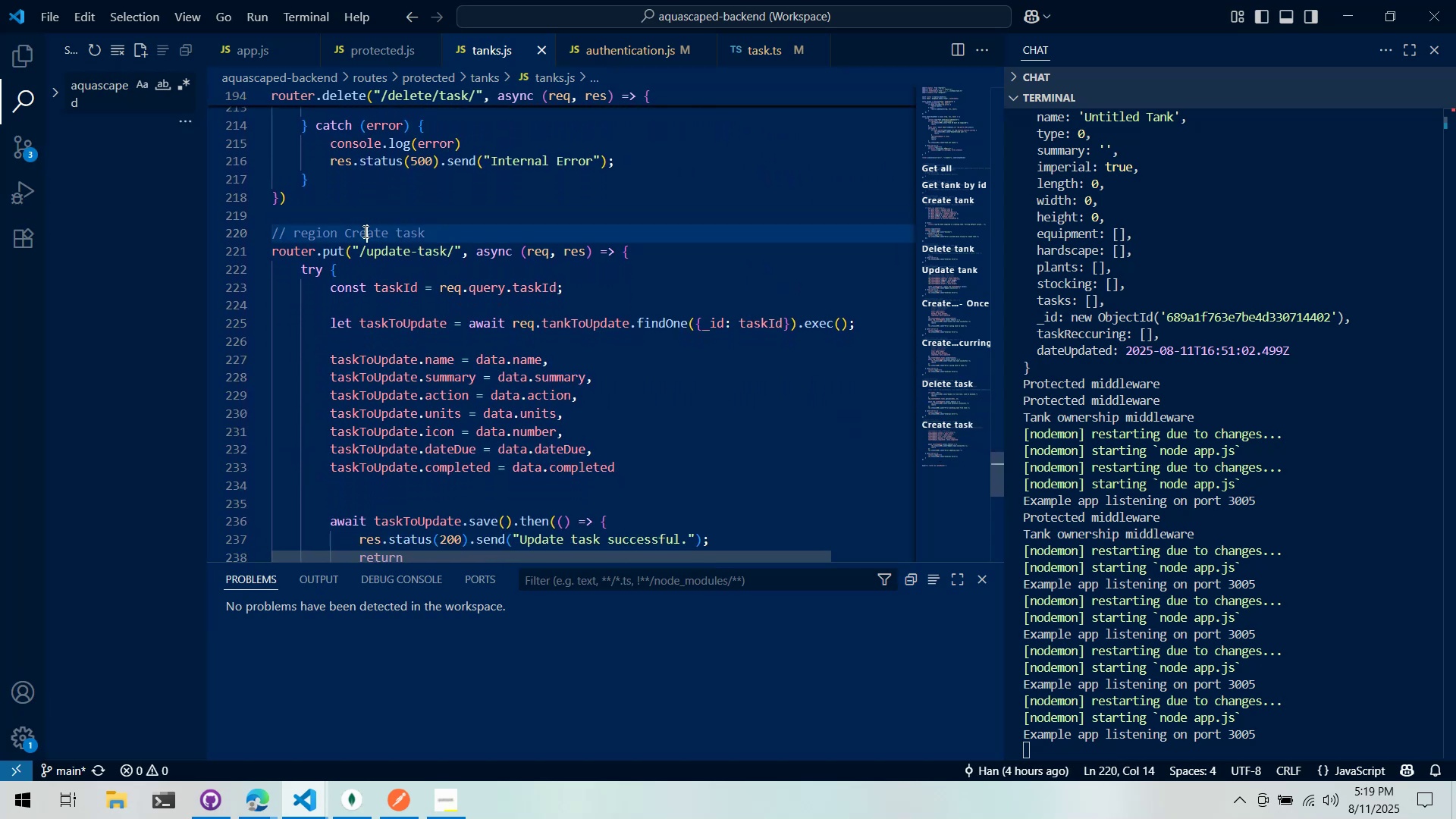 
triple_click([364, 231])
 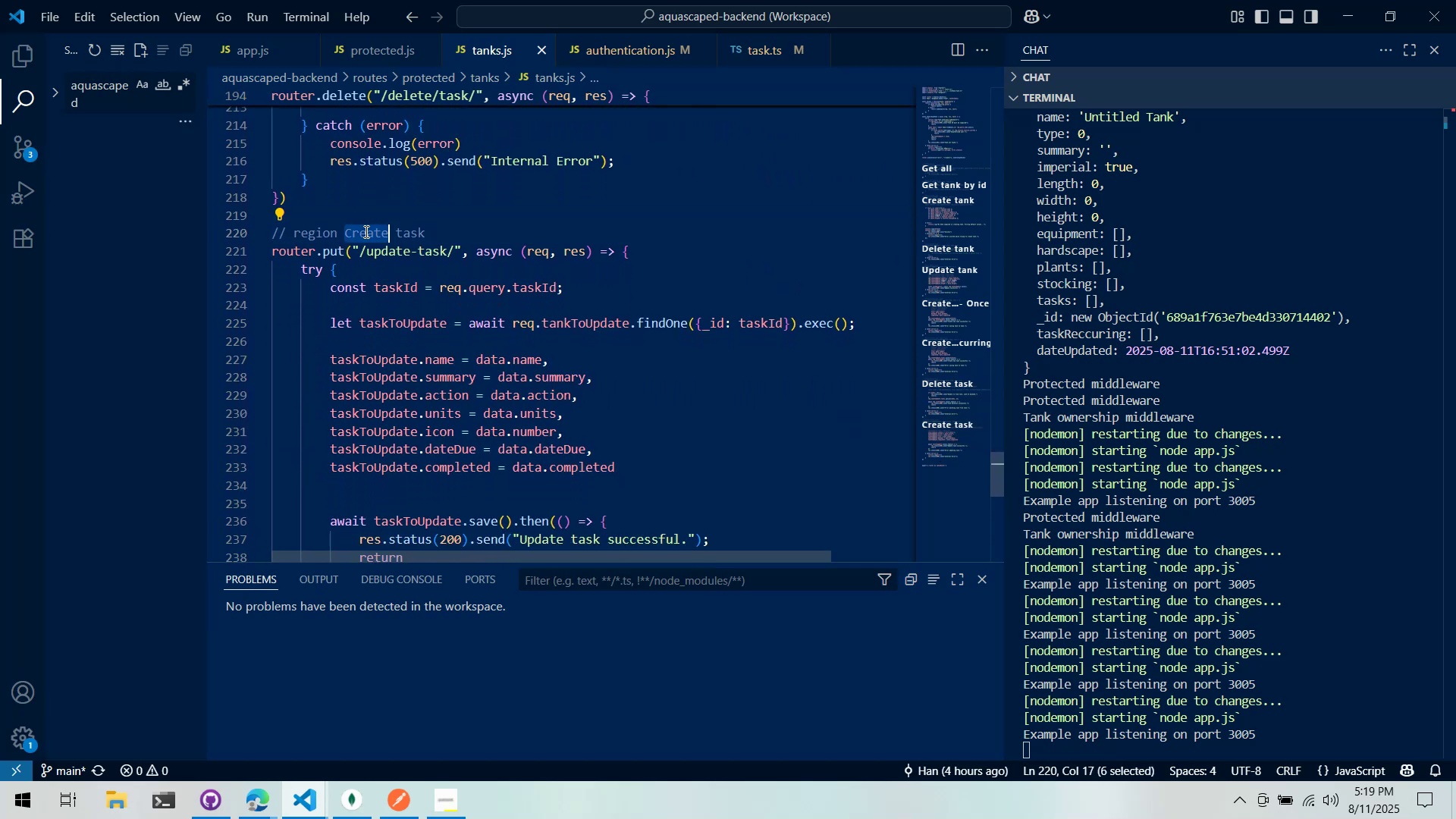 
type(Update)
 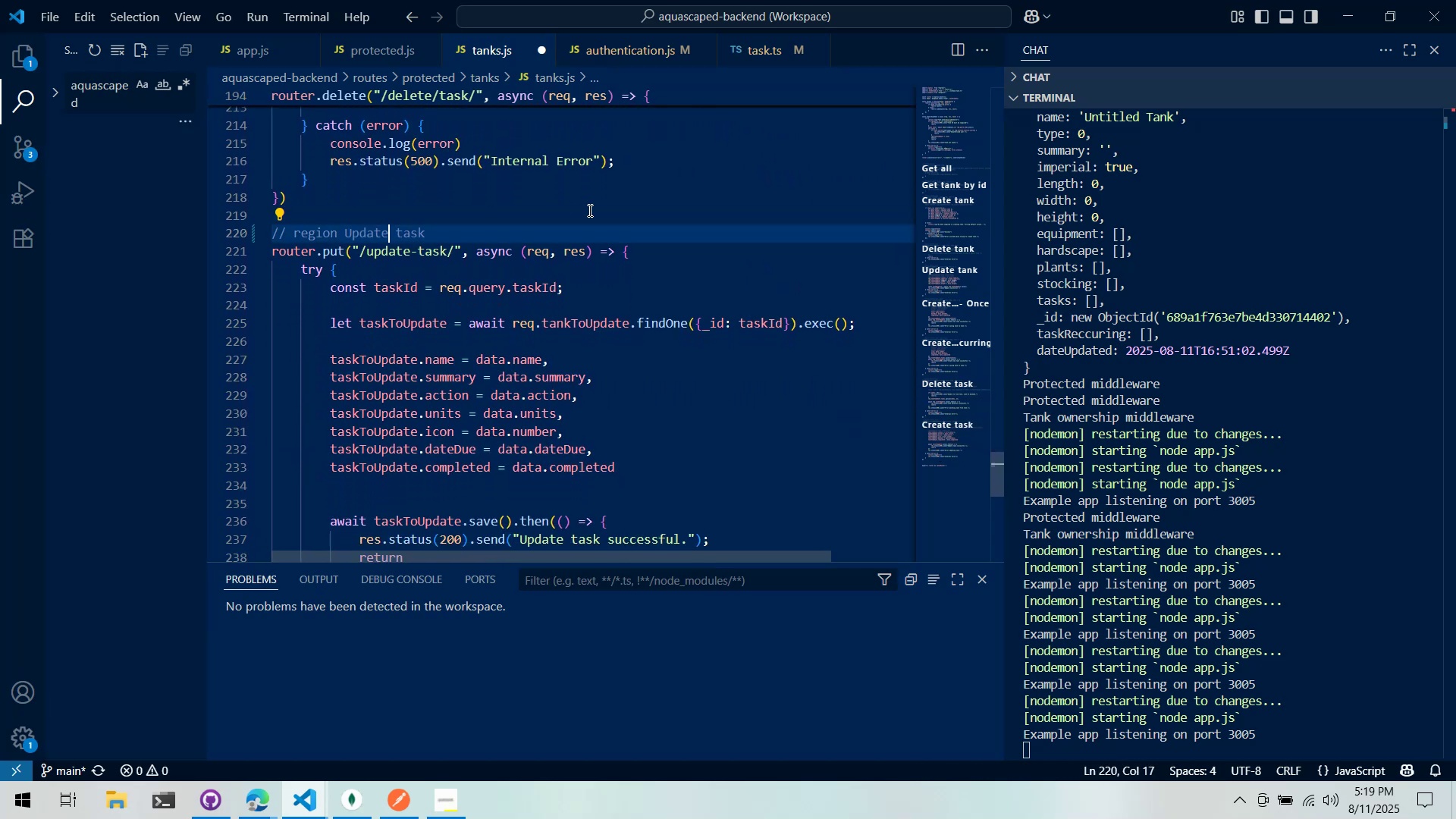 
left_click([586, 212])
 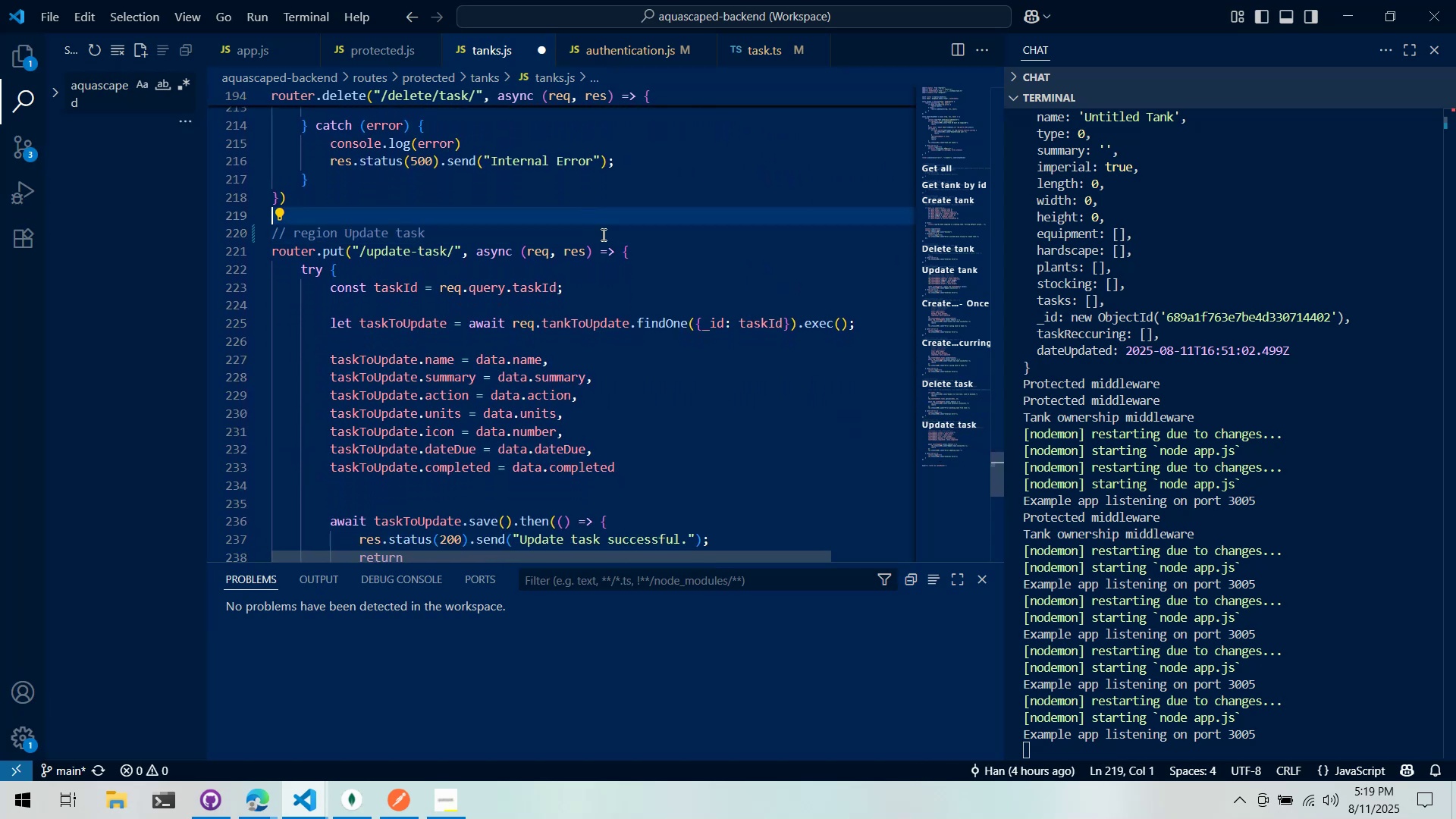 
scroll: coordinate [618, 300], scroll_direction: up, amount: 18.0
 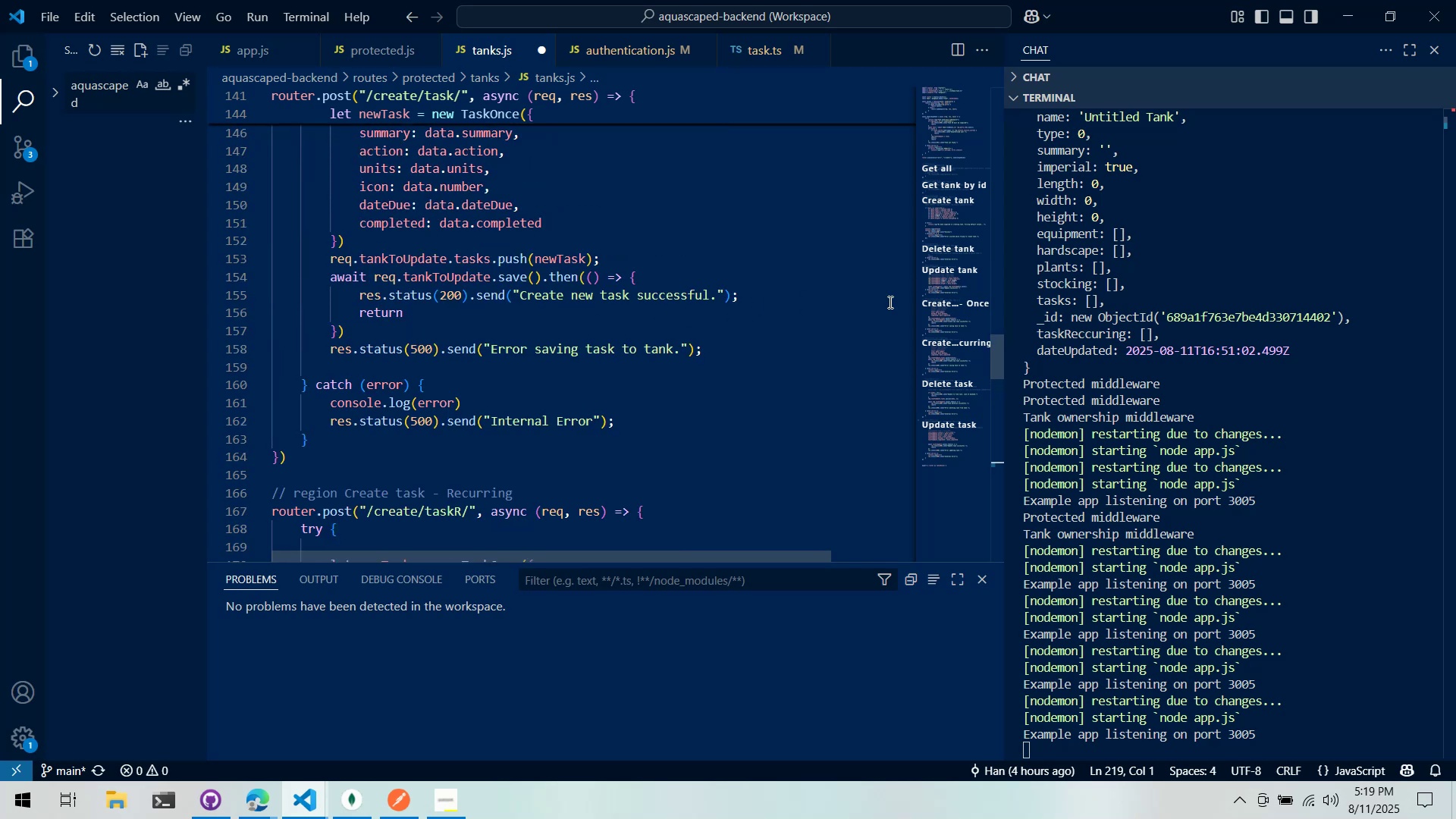 
left_click([950, 315])
 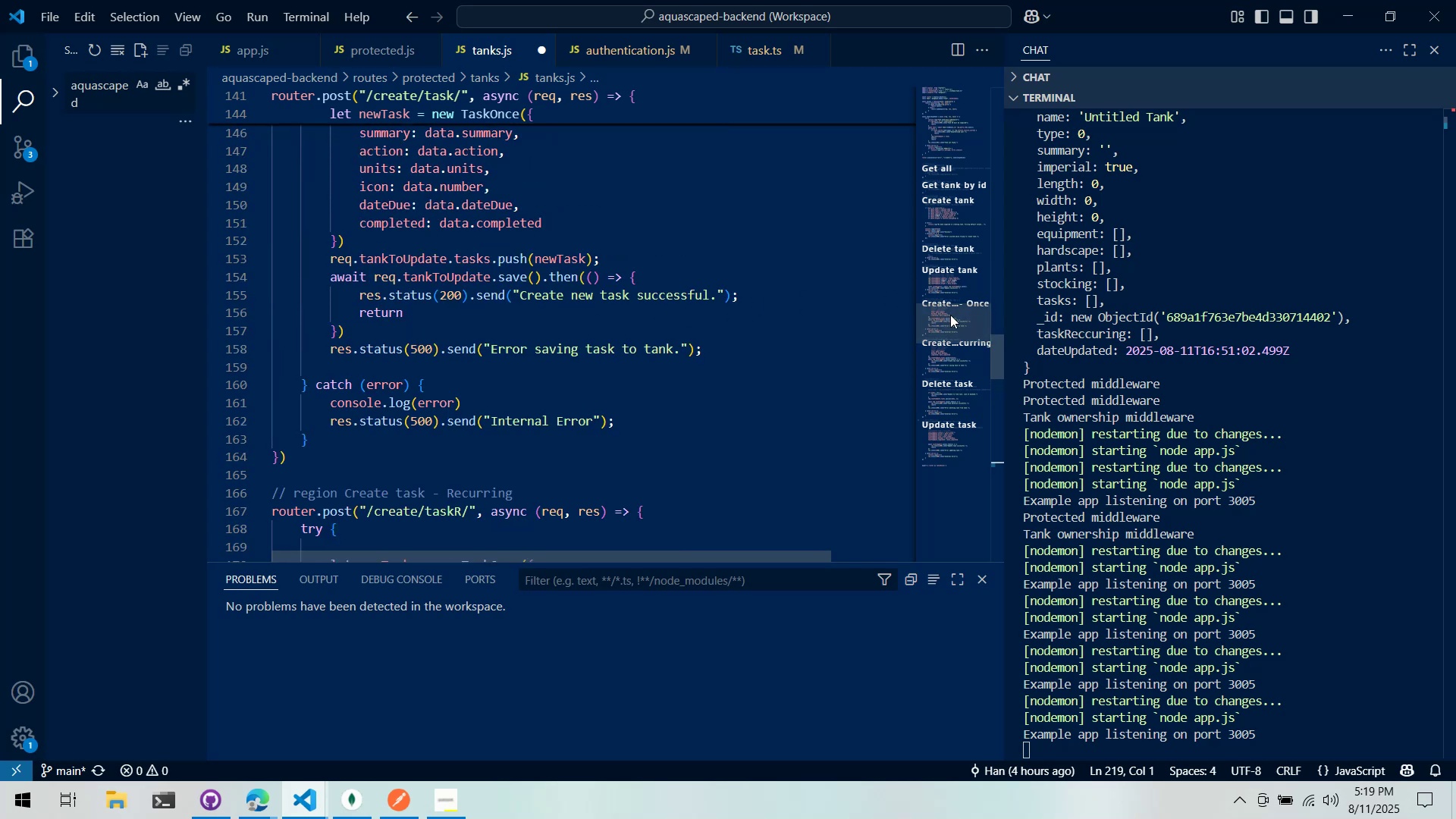 
left_click_drag(start_coordinate=[950, 315], to_coordinate=[959, 293])
 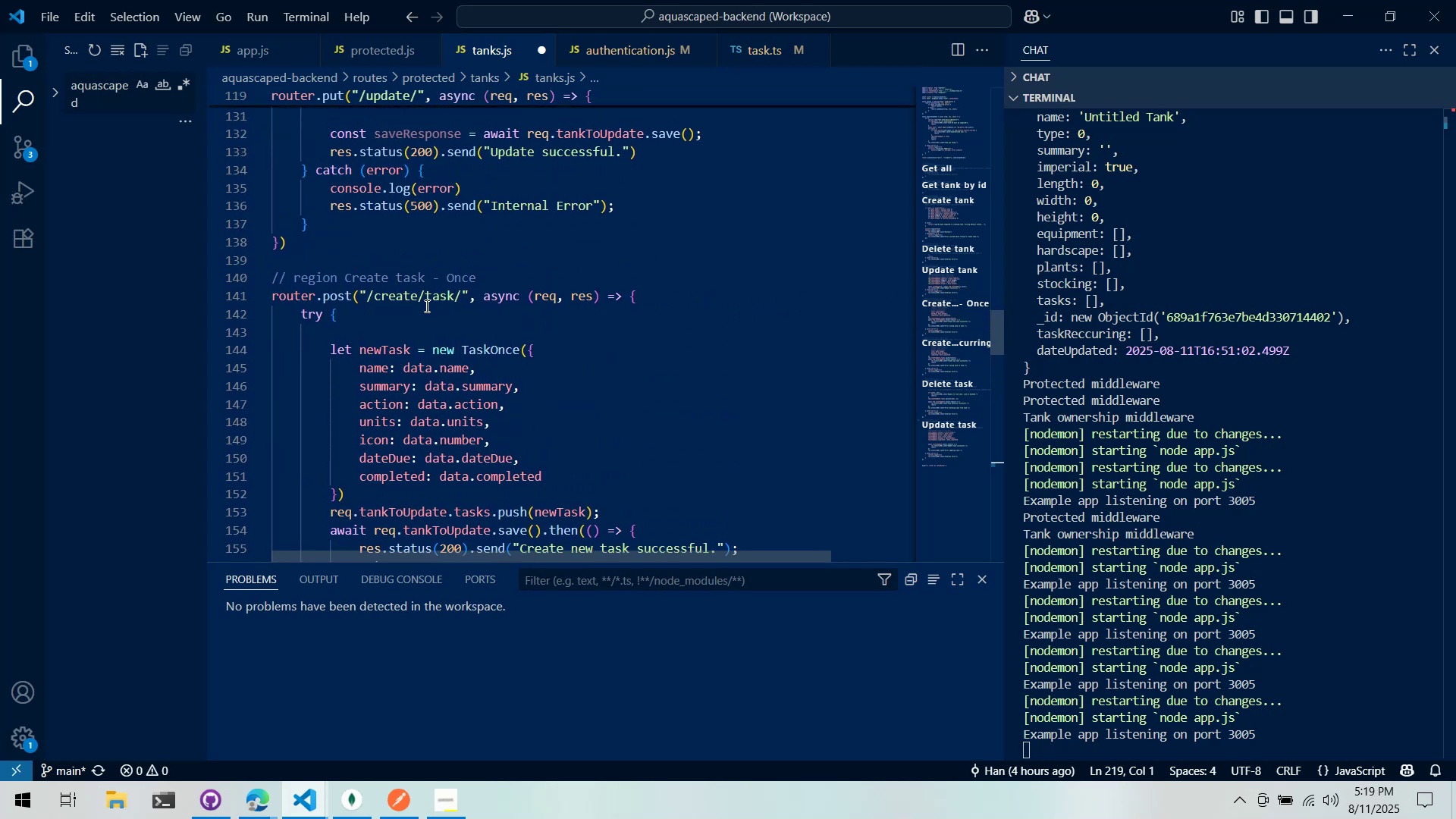 
double_click([395, 297])
 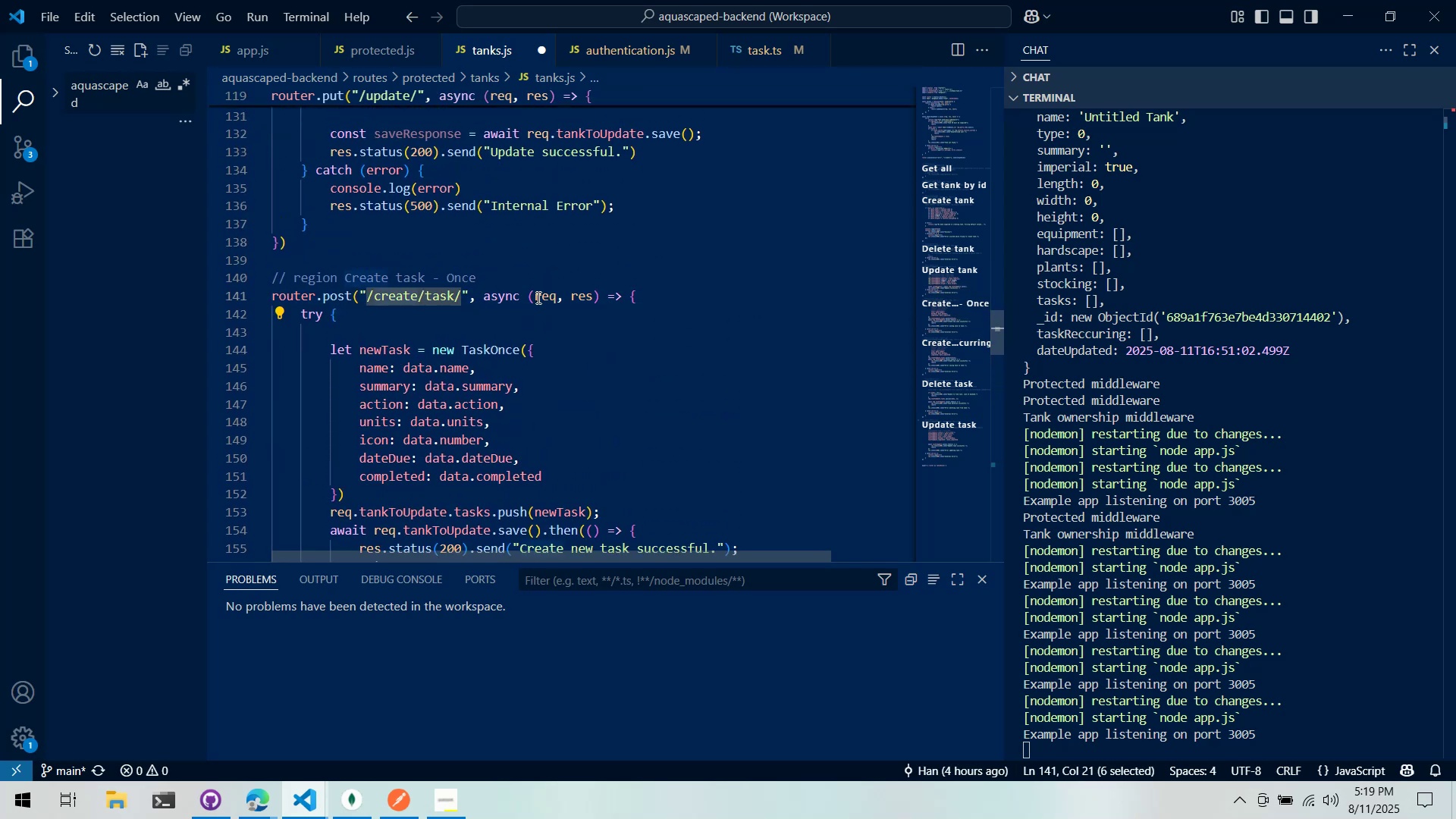 
scroll: coordinate [538, 299], scroll_direction: up, amount: 6.0
 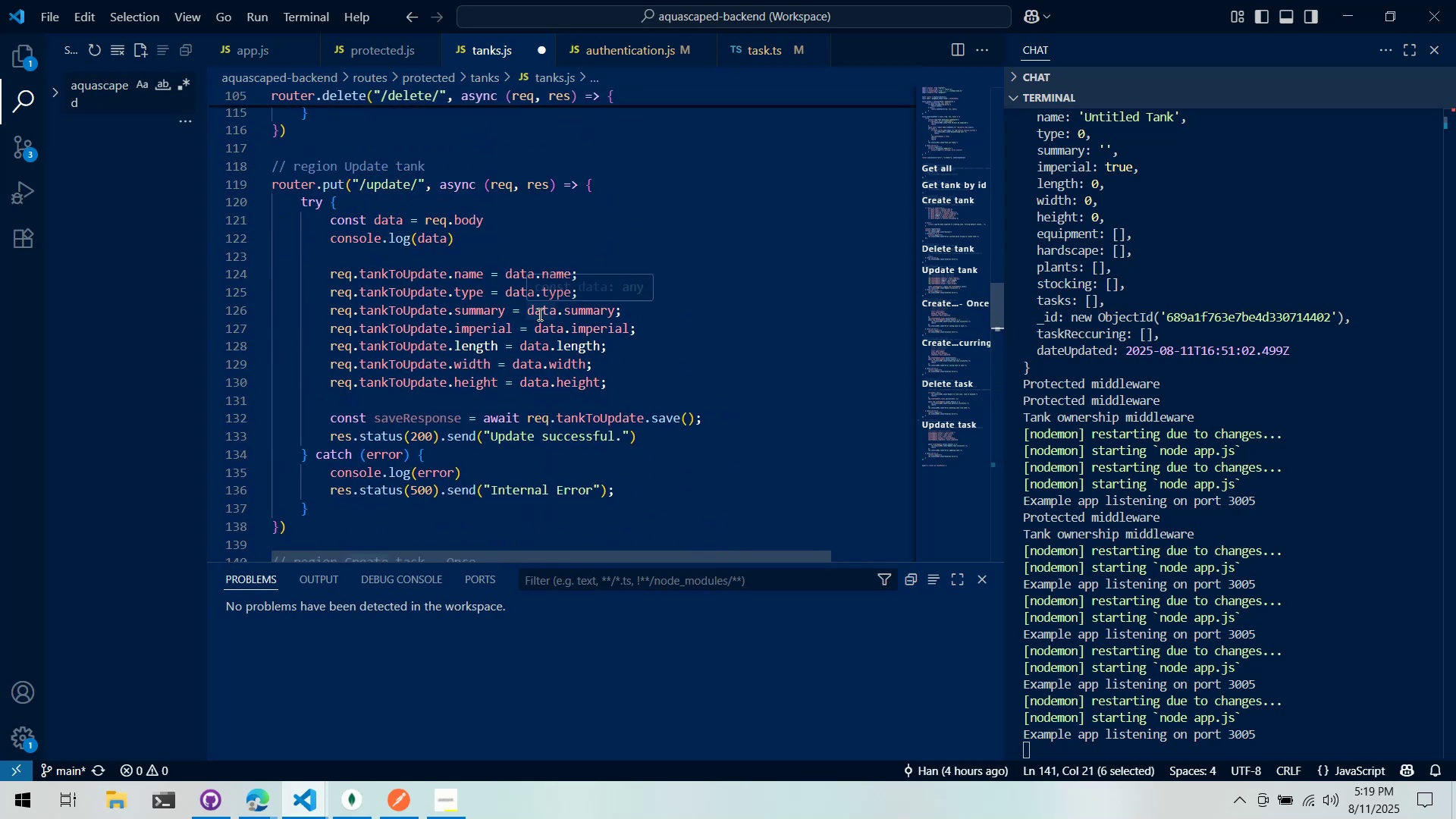 
scroll: coordinate [538, 313], scroll_direction: down, amount: 5.0
 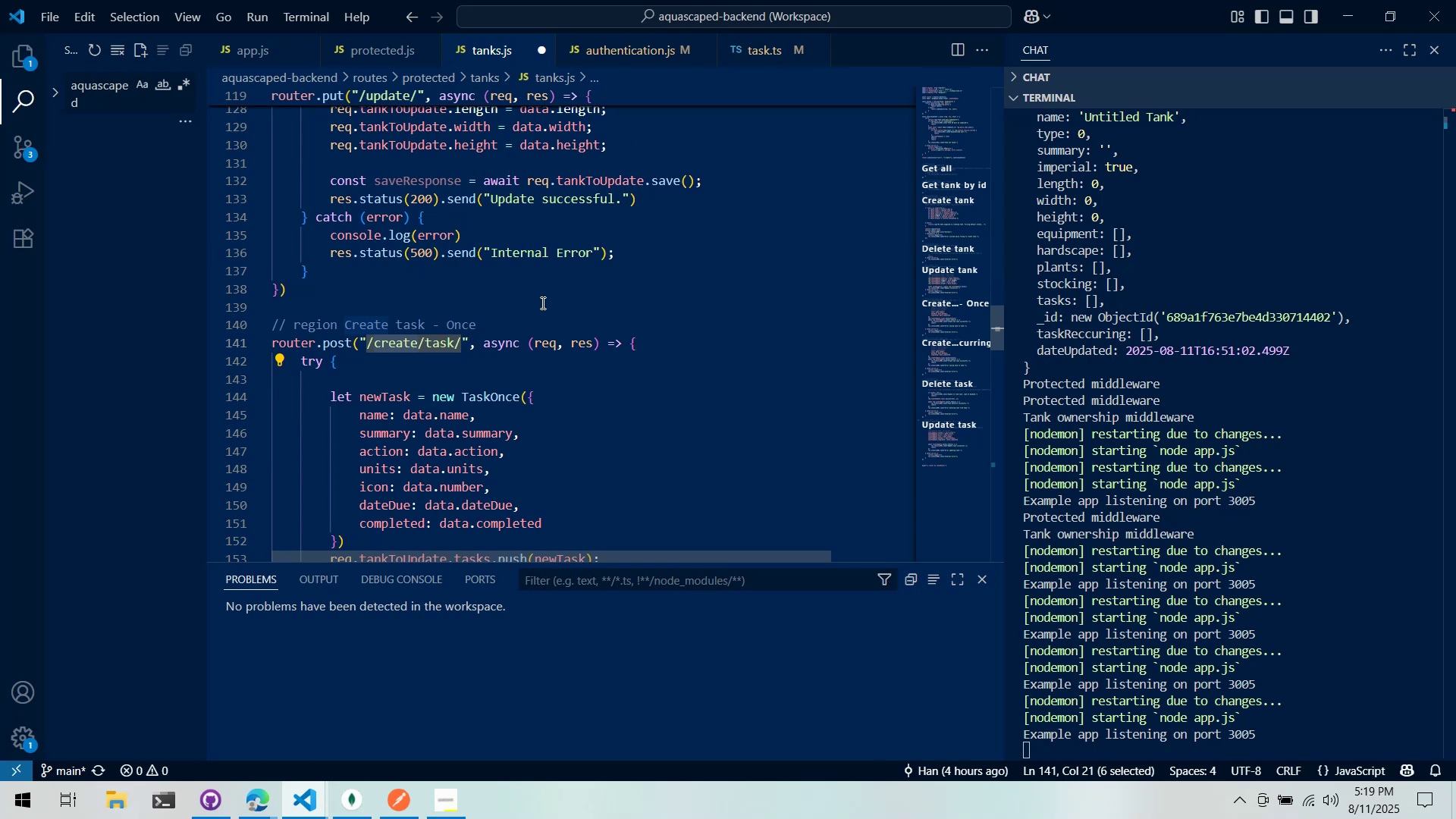 
type(task/)
key(Backspace)
 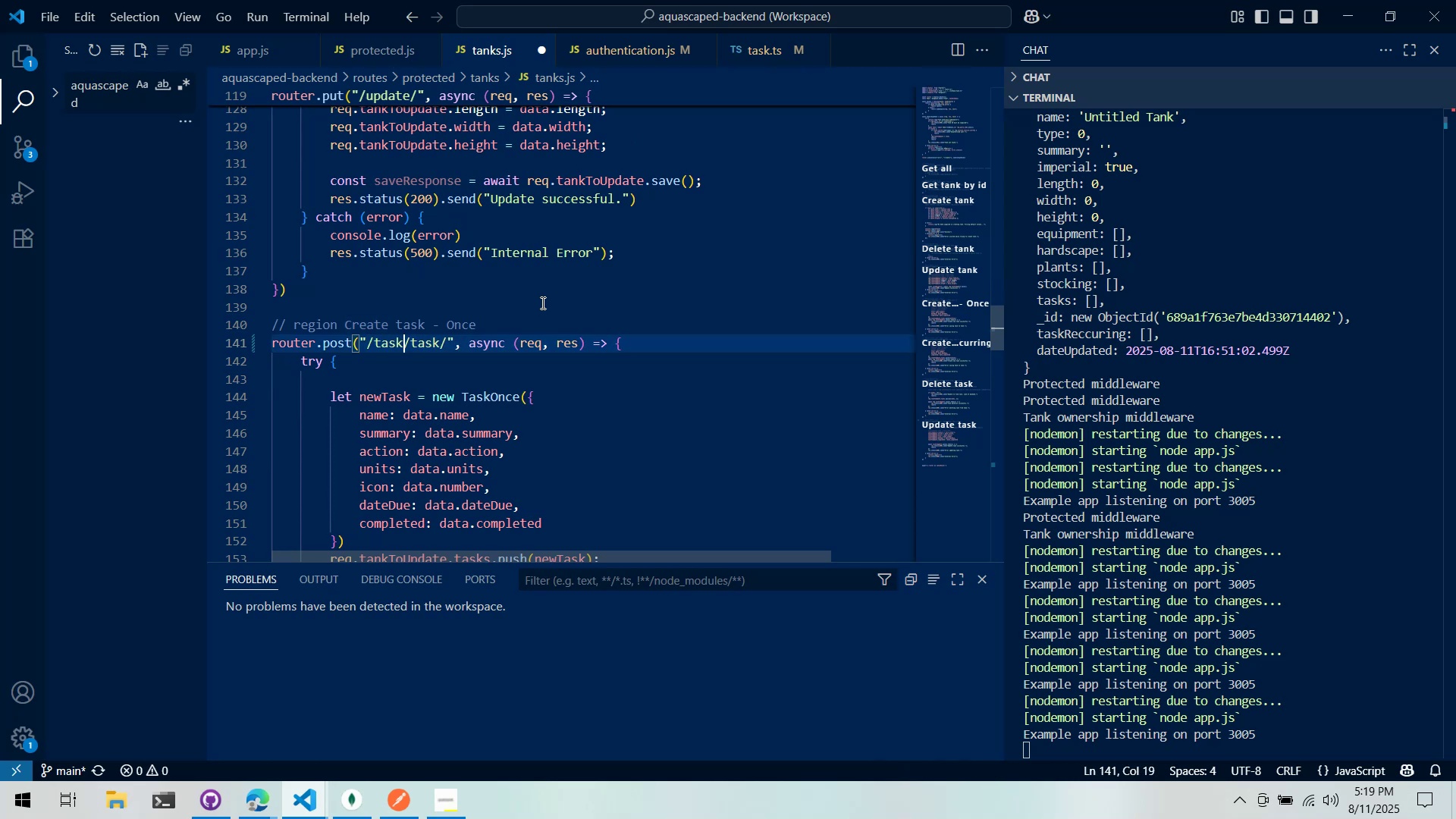 
key(Control+ArrowRight)
 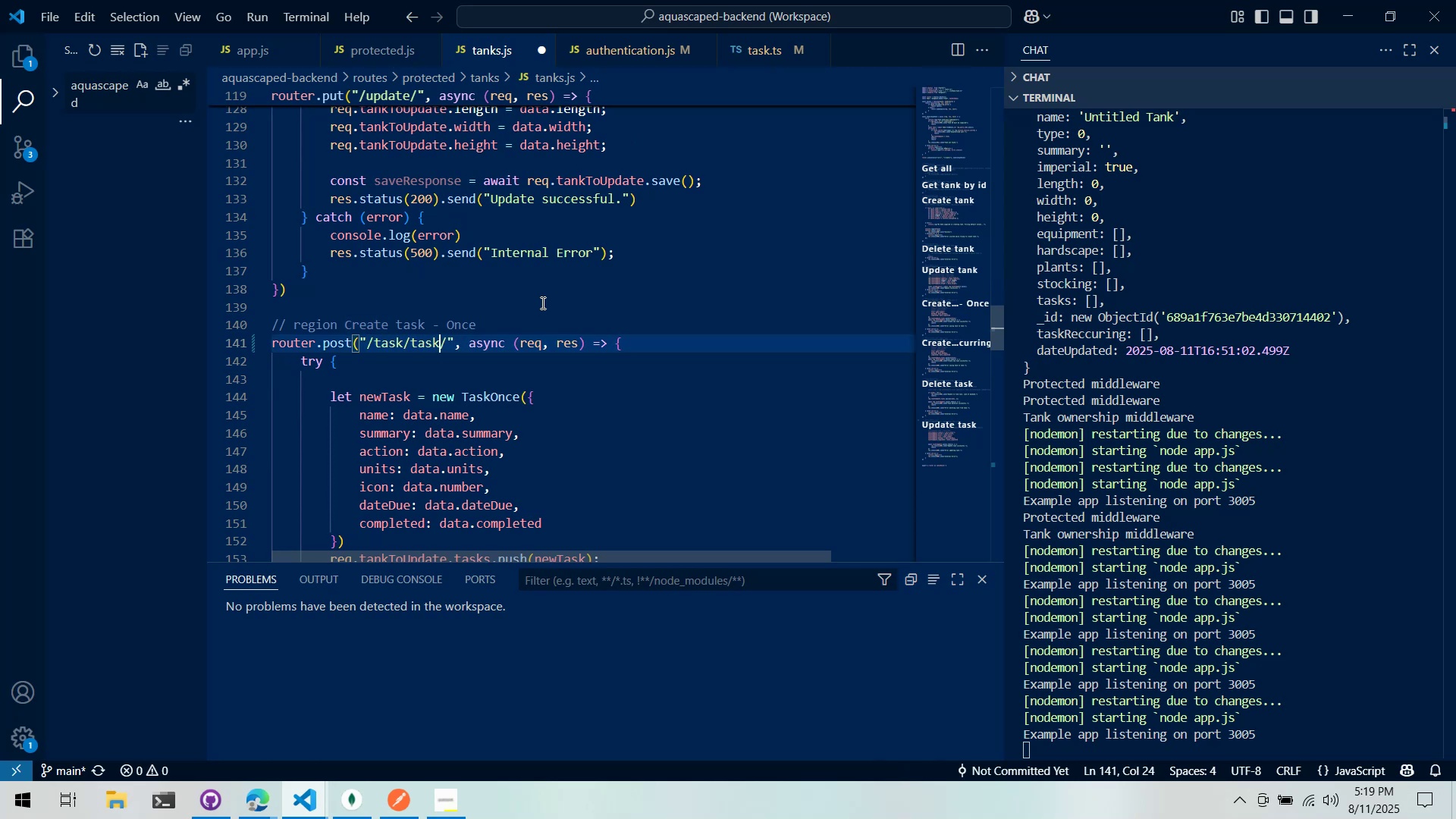 
key(Control+Backspace)
 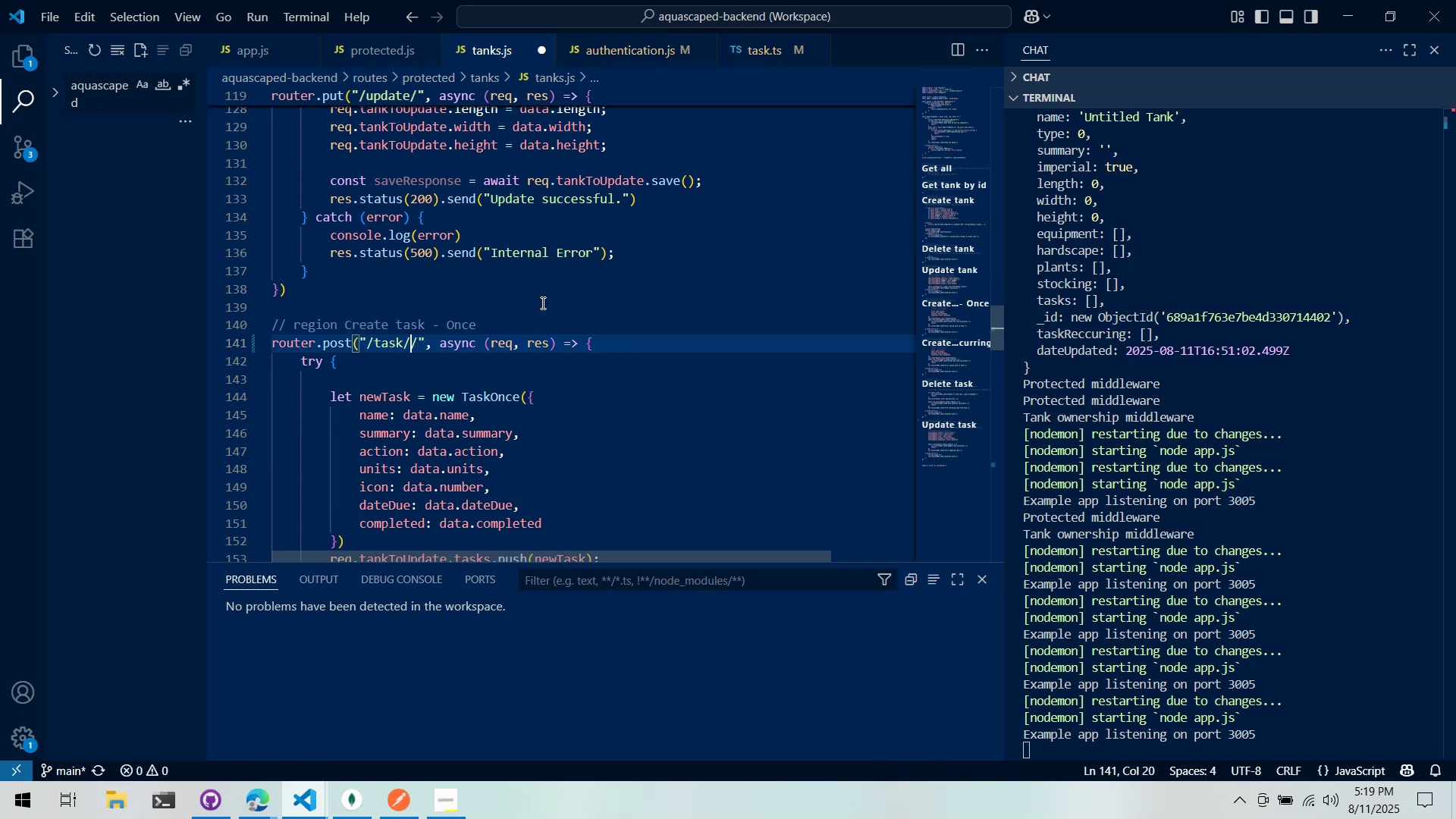 
type(create)
 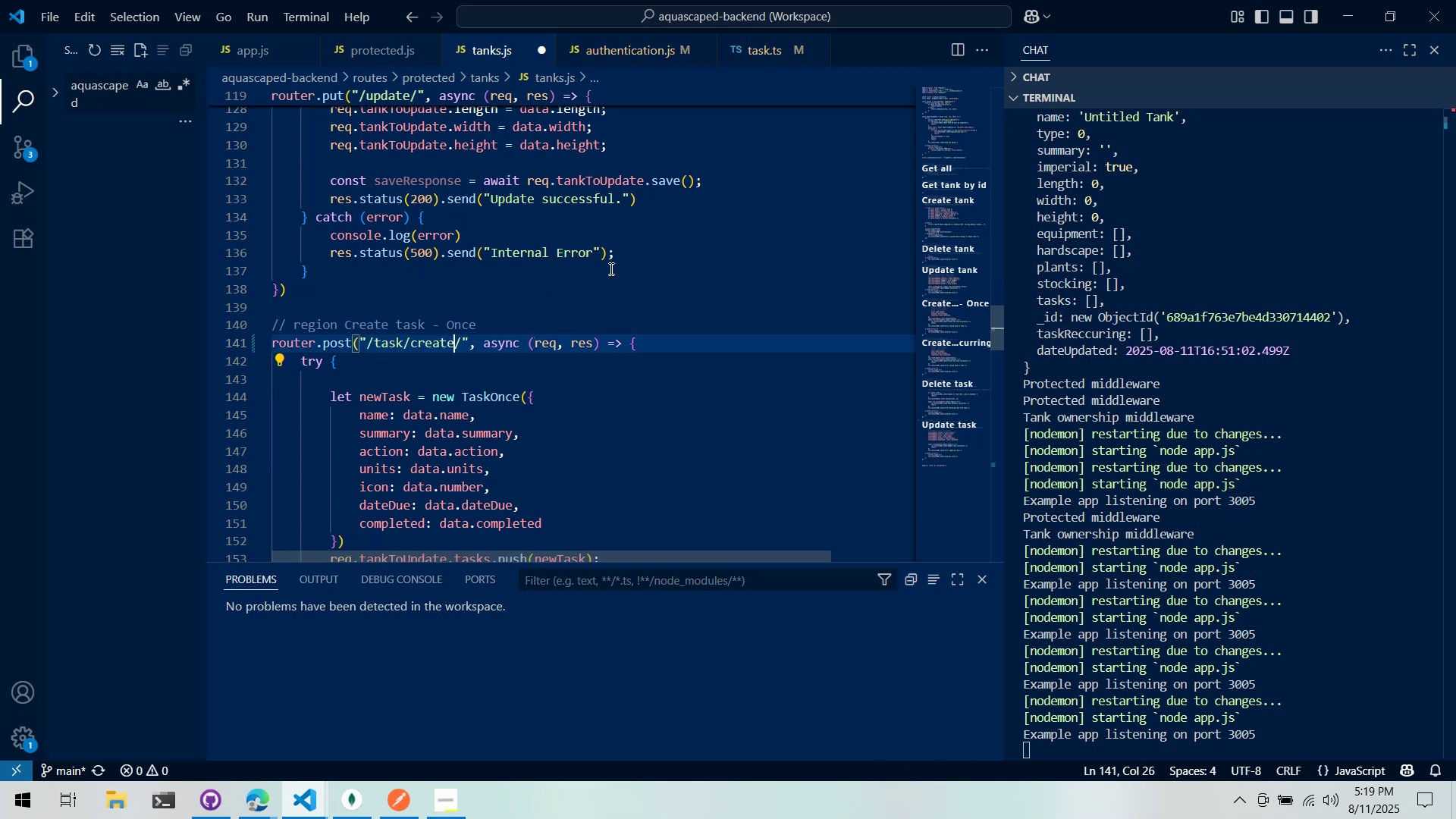 
scroll: coordinate [575, 289], scroll_direction: down, amount: 9.0
 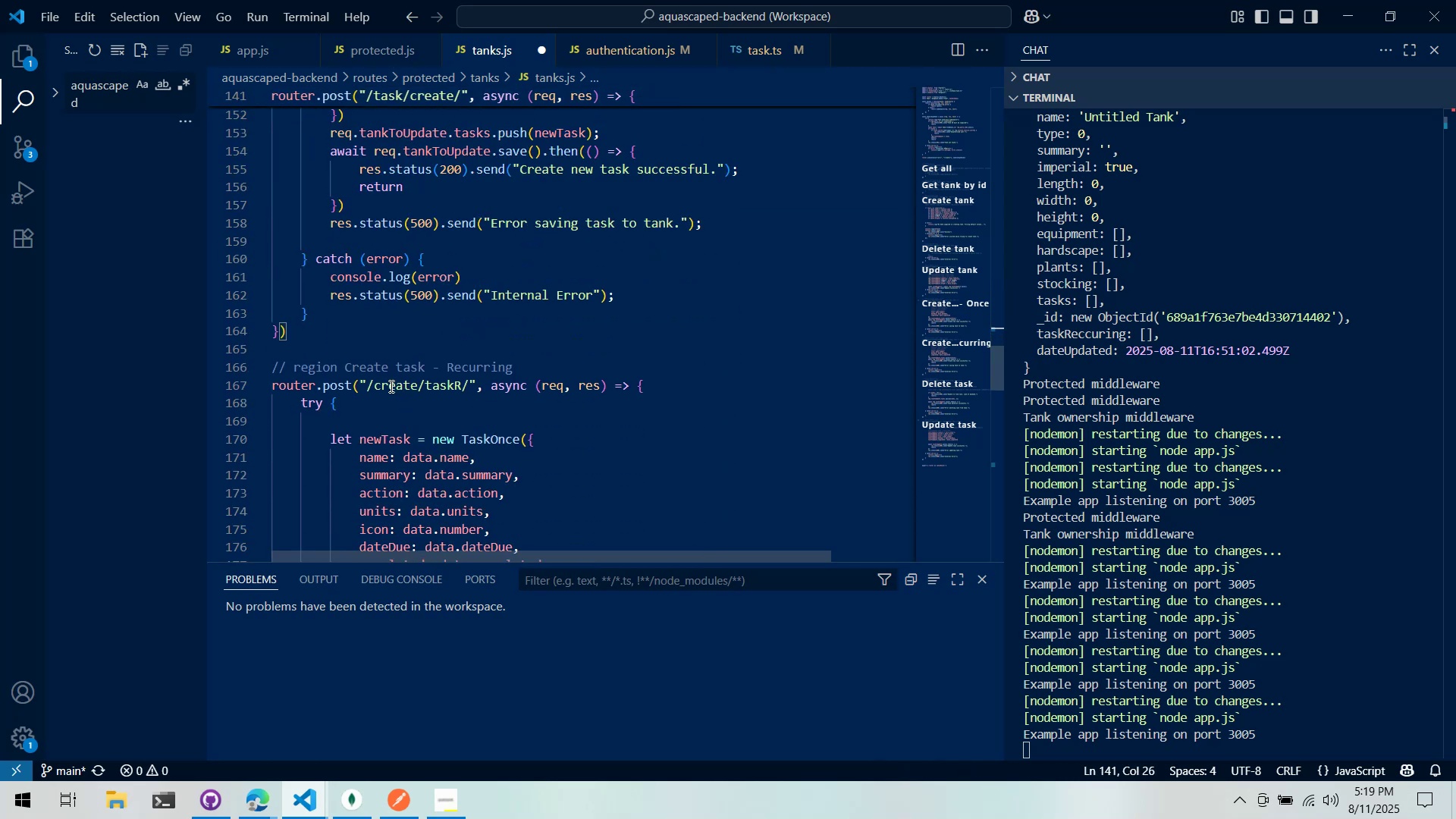 
scroll: coordinate [397, 385], scroll_direction: none, amount: 0.0
 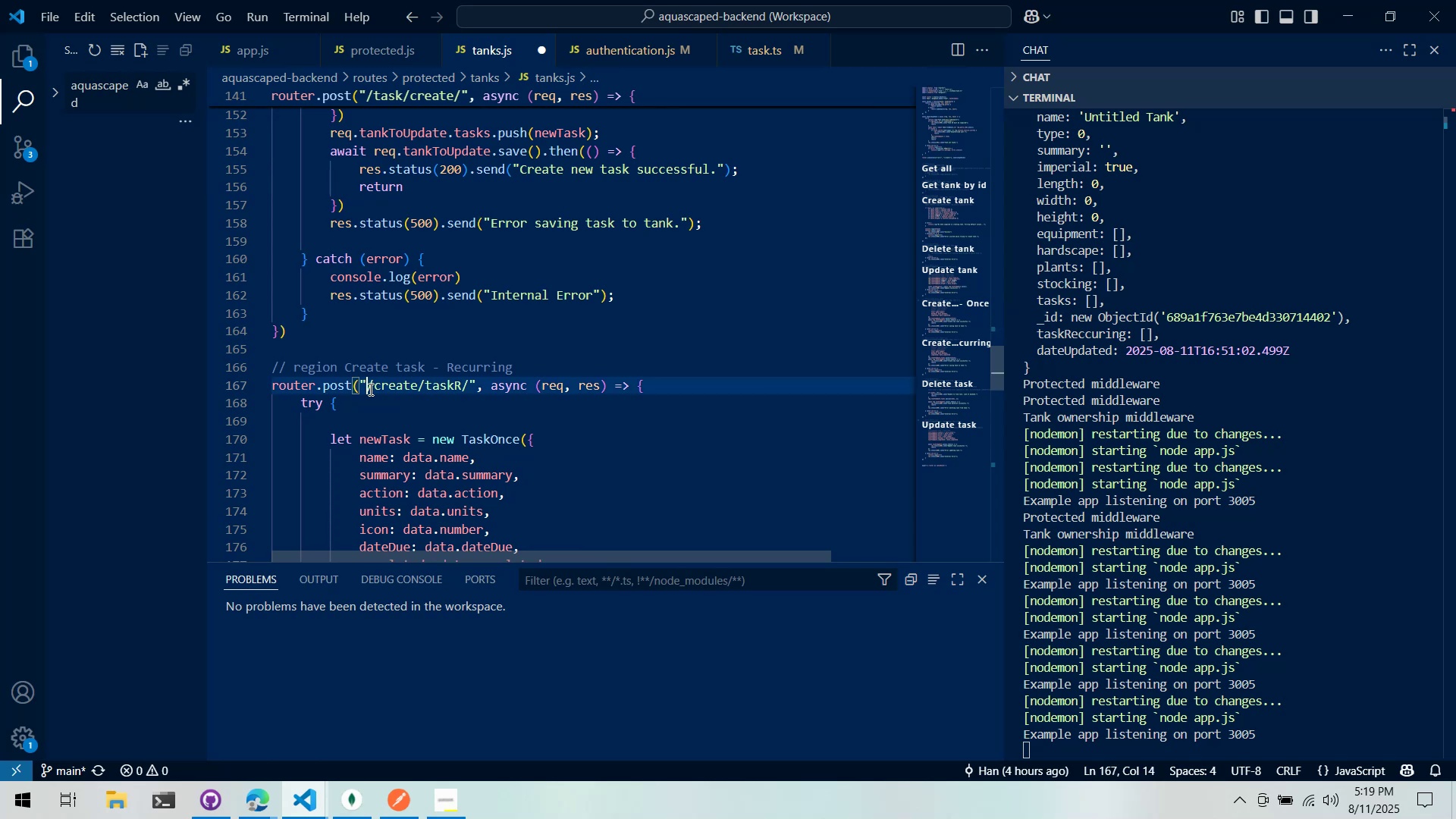 
double_click([374, 388])
 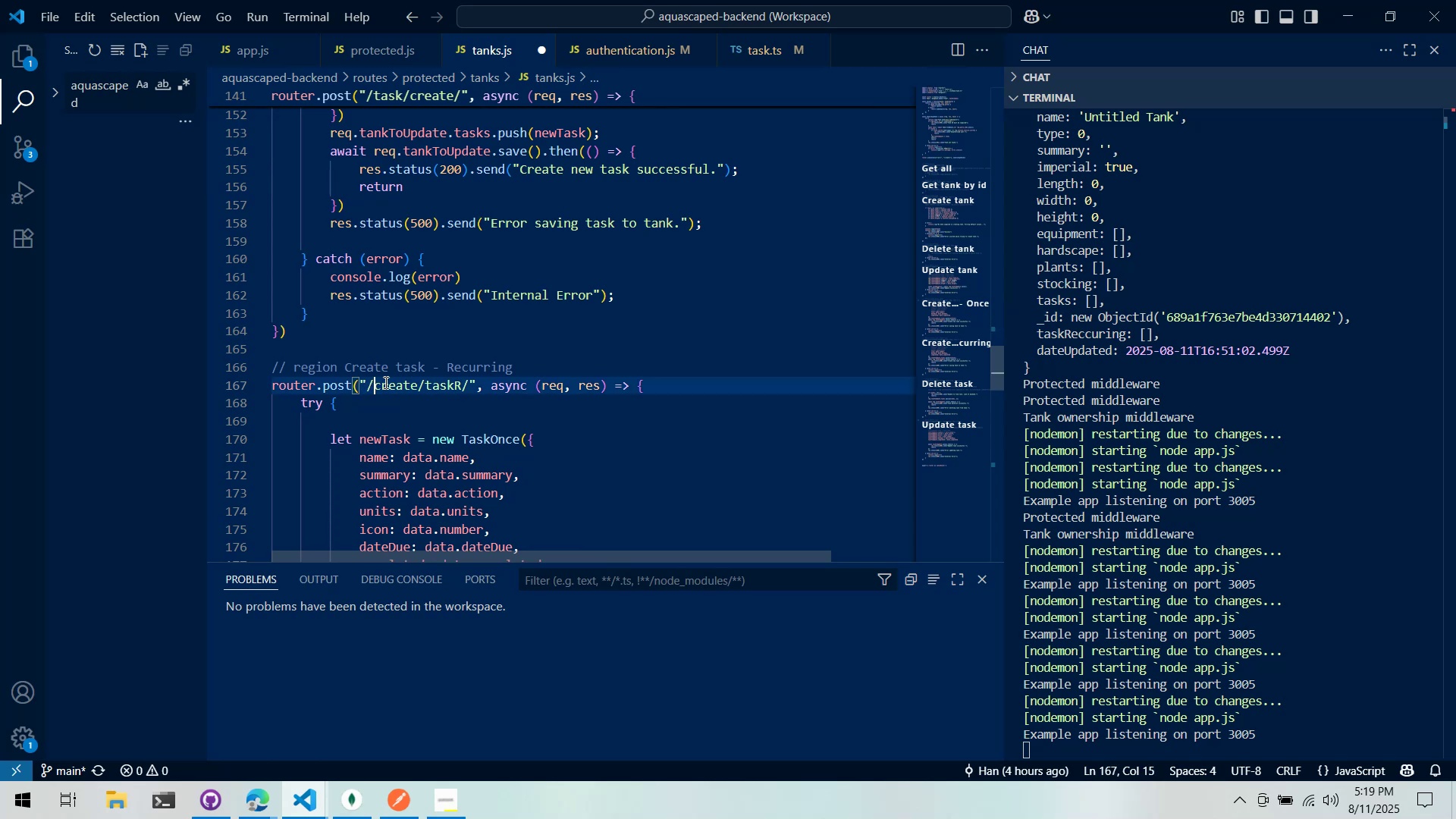 
type(task/)
 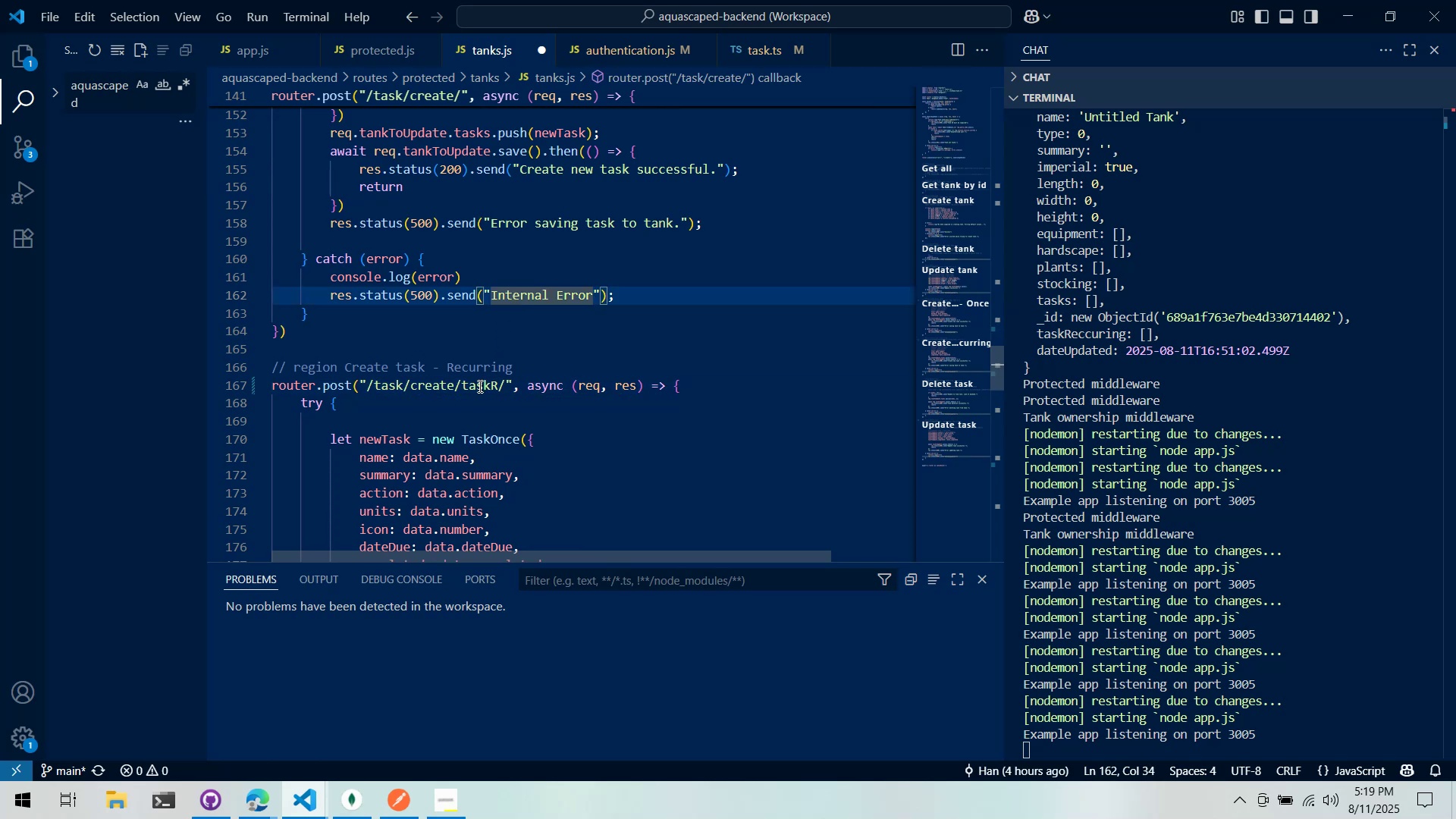 
double_click([479, 386])
 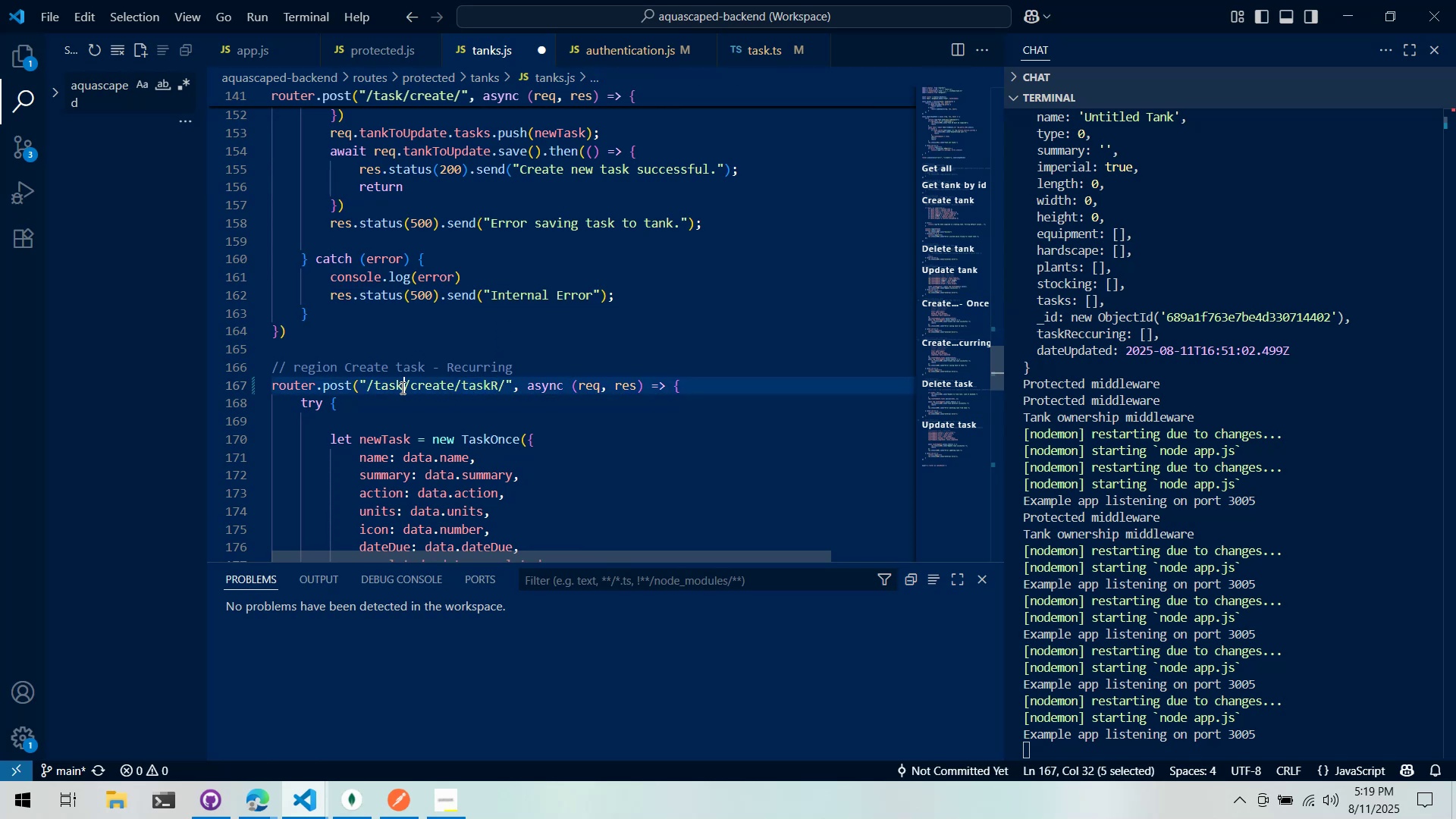 
key(Shift+ShiftLeft)
 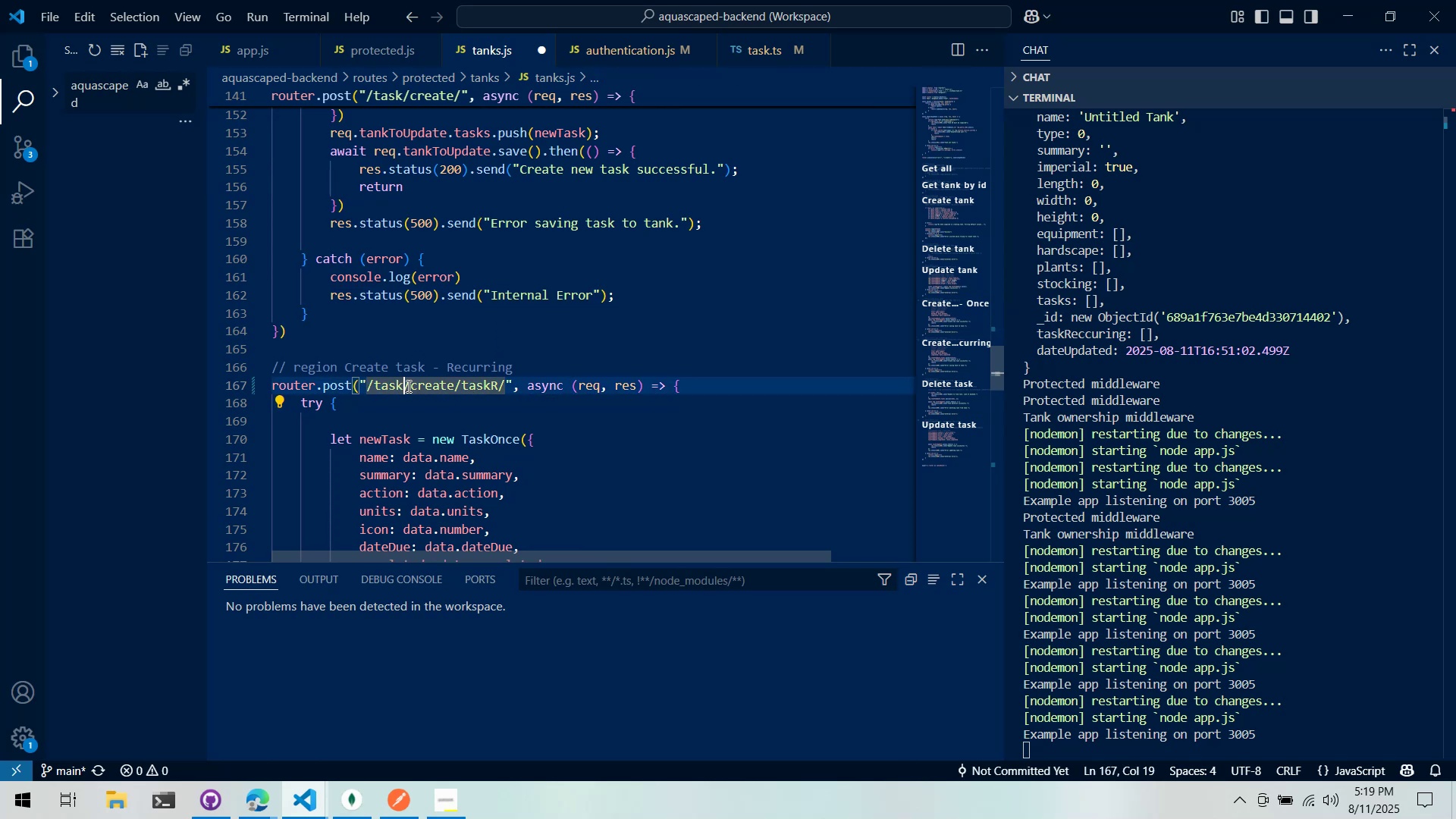 
key(Shift+R)
 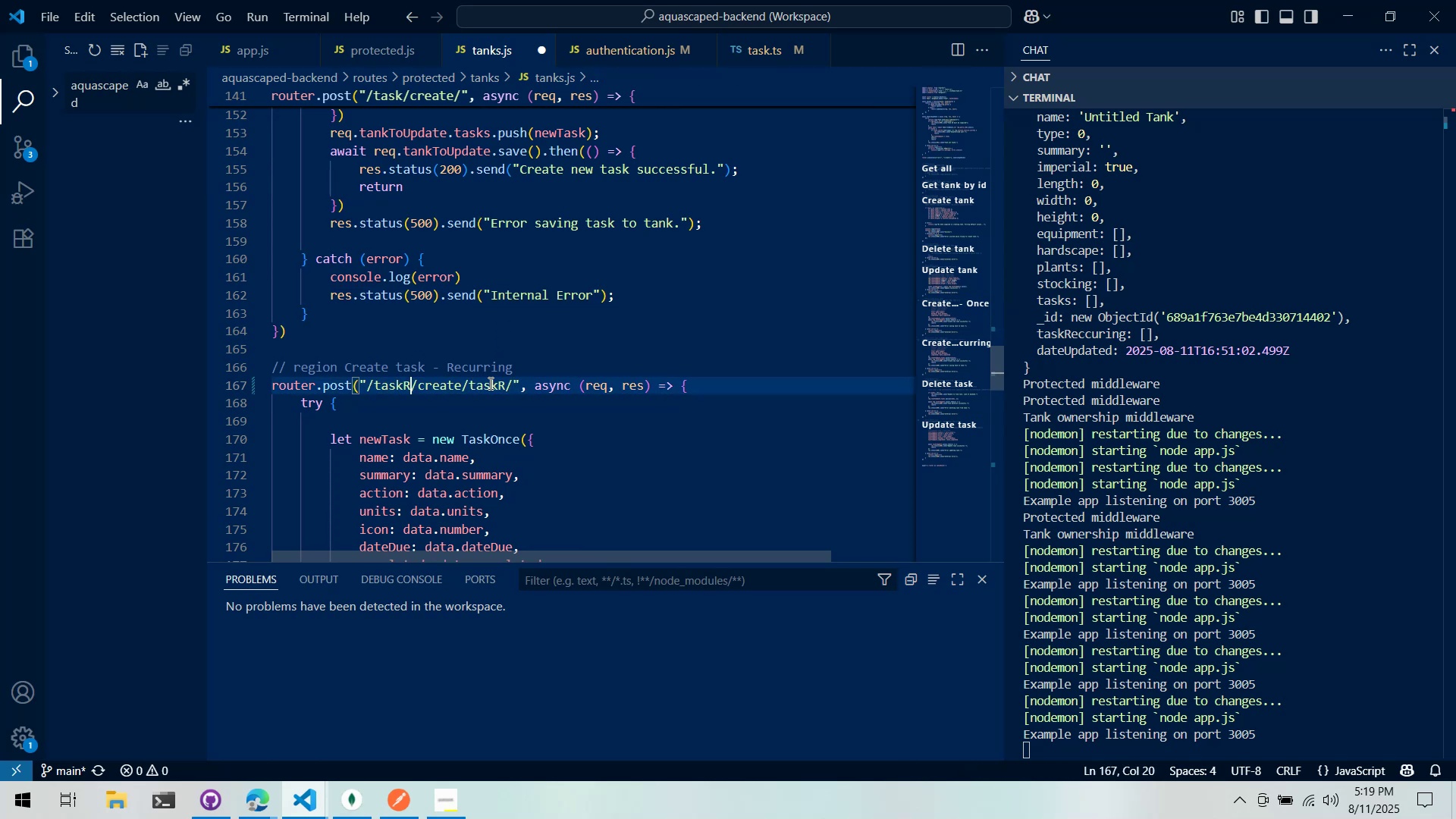 
double_click([489, 383])
 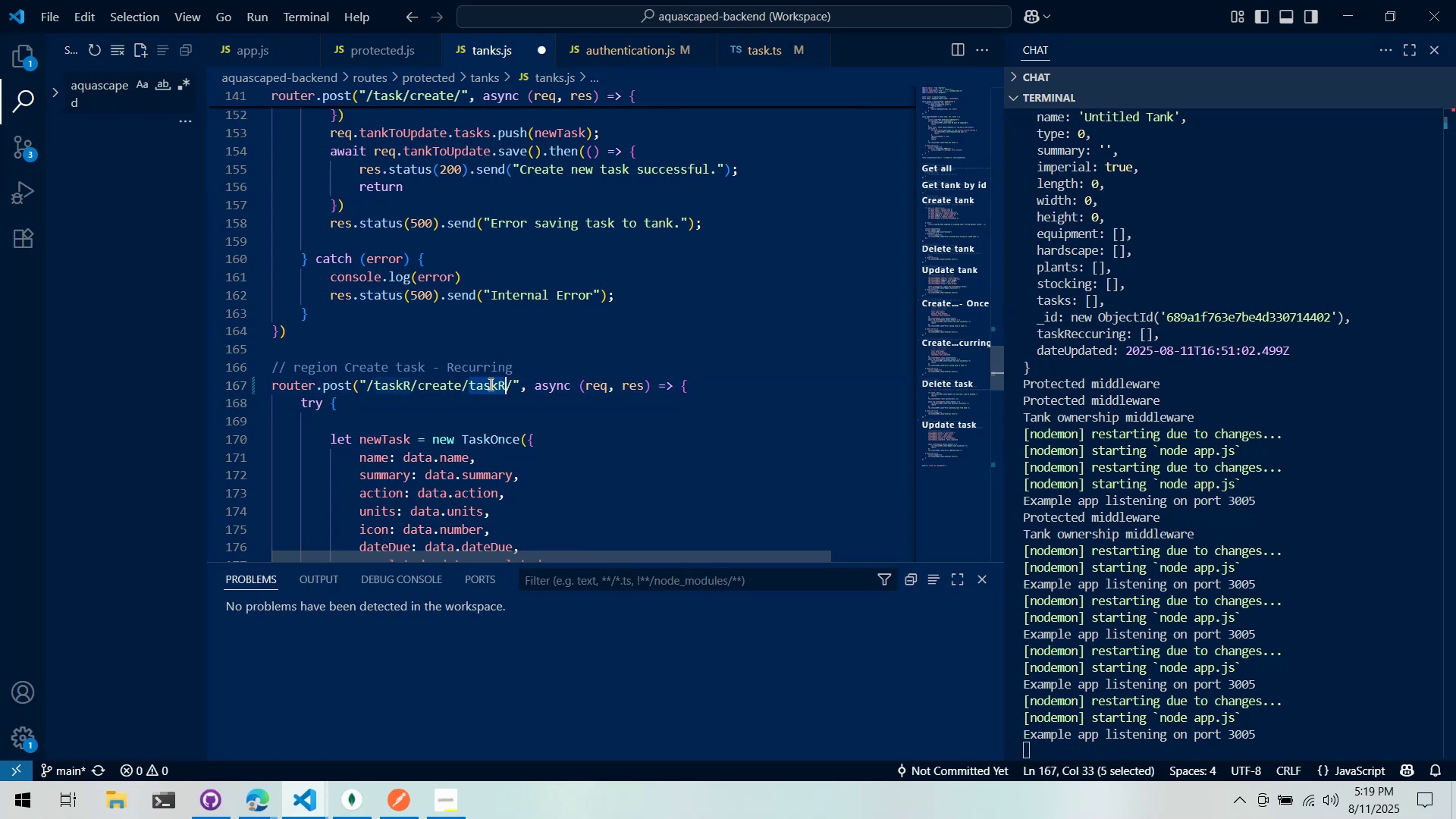 
key(Control+ControlLeft)
 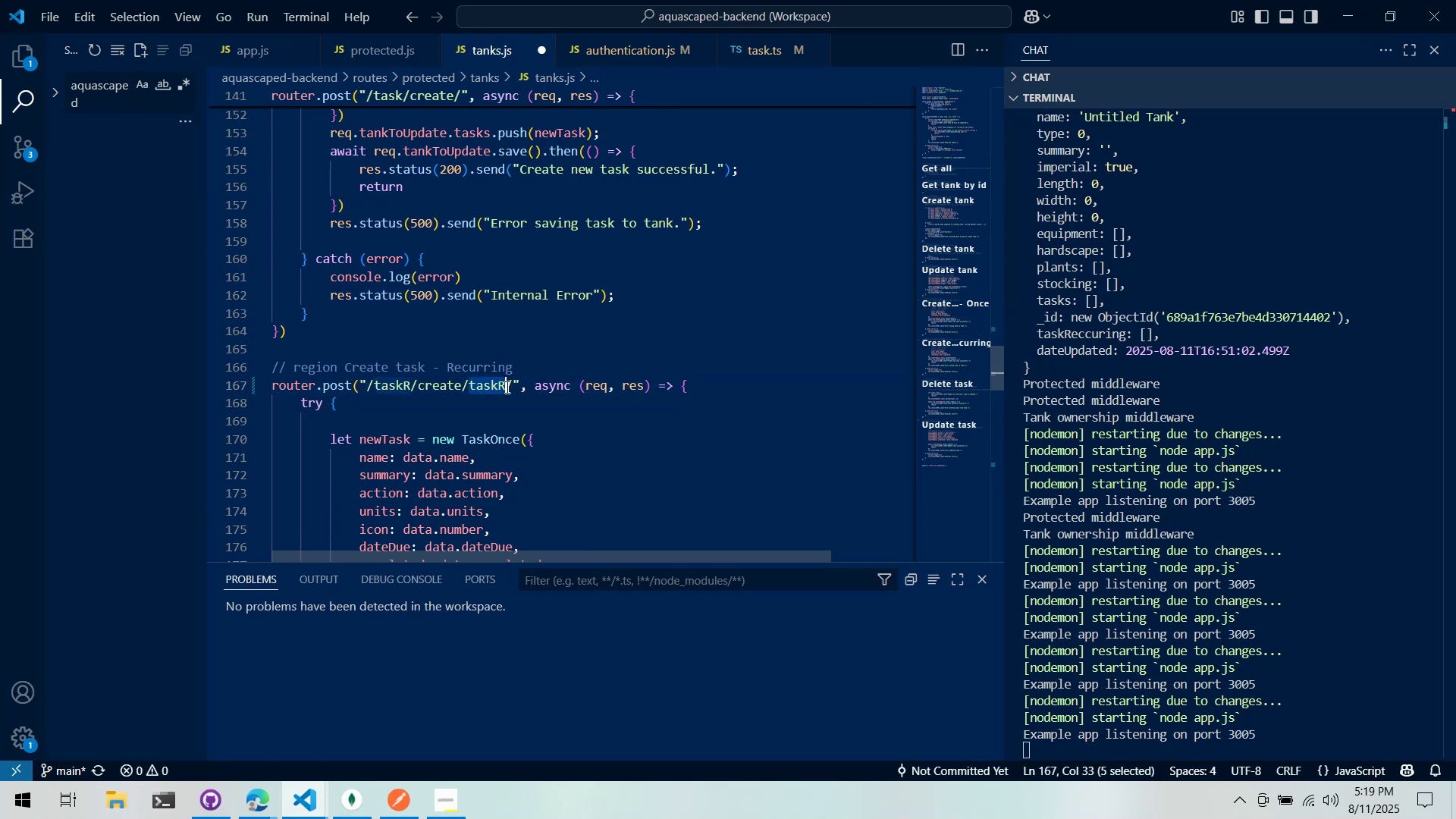 
key(Control+X)
 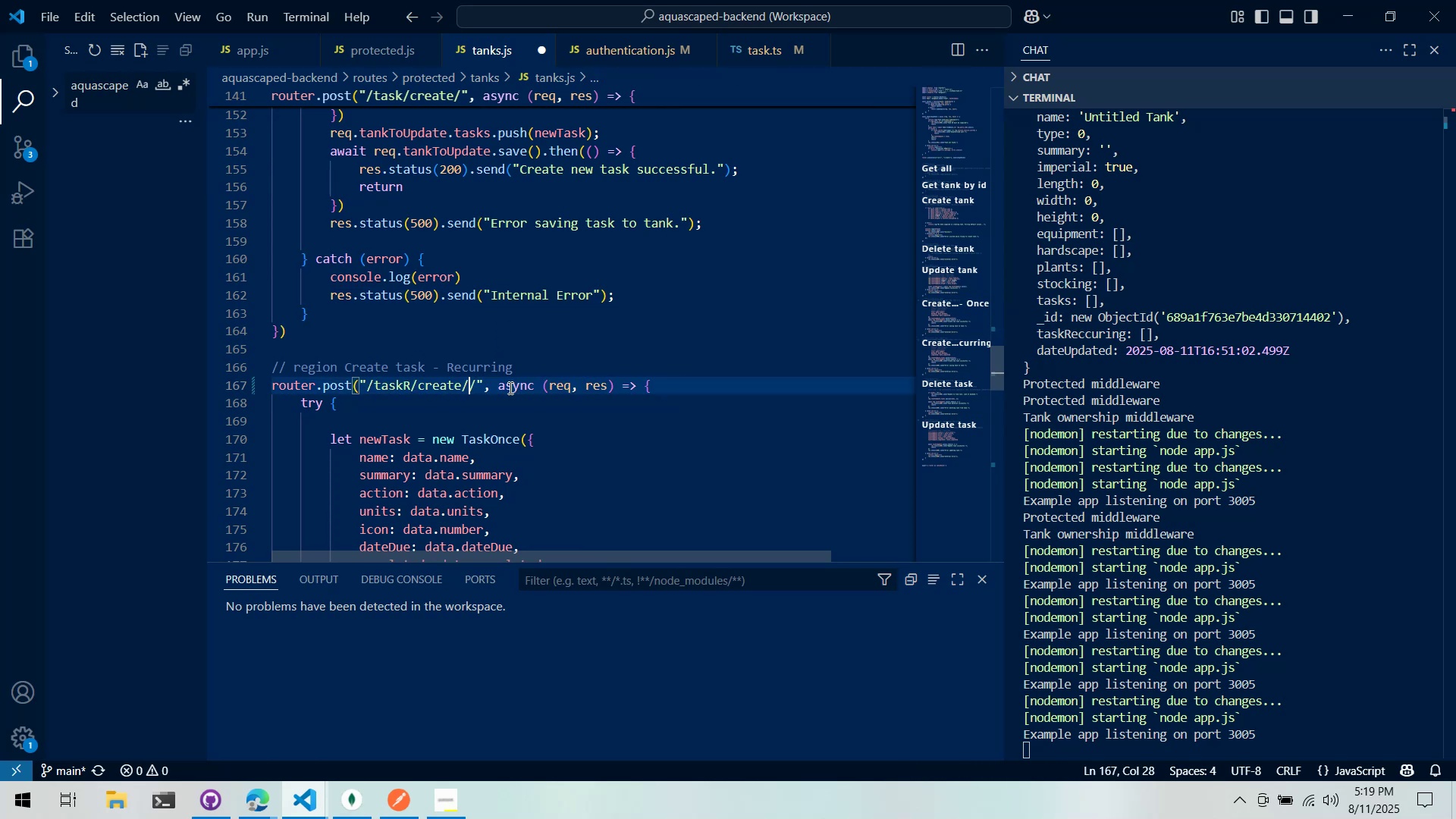 
key(Backspace)
 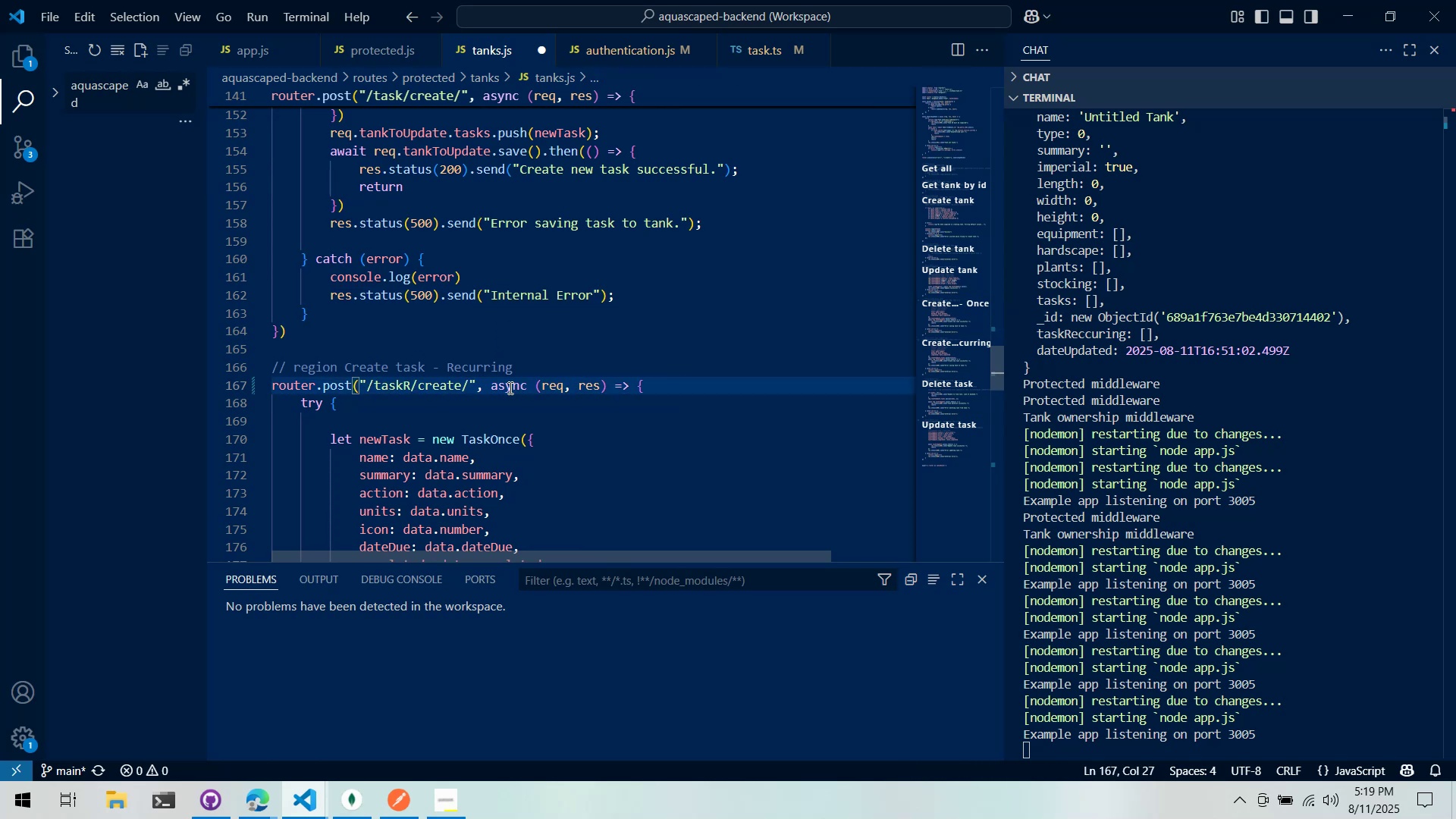 
left_click([507, 389])
 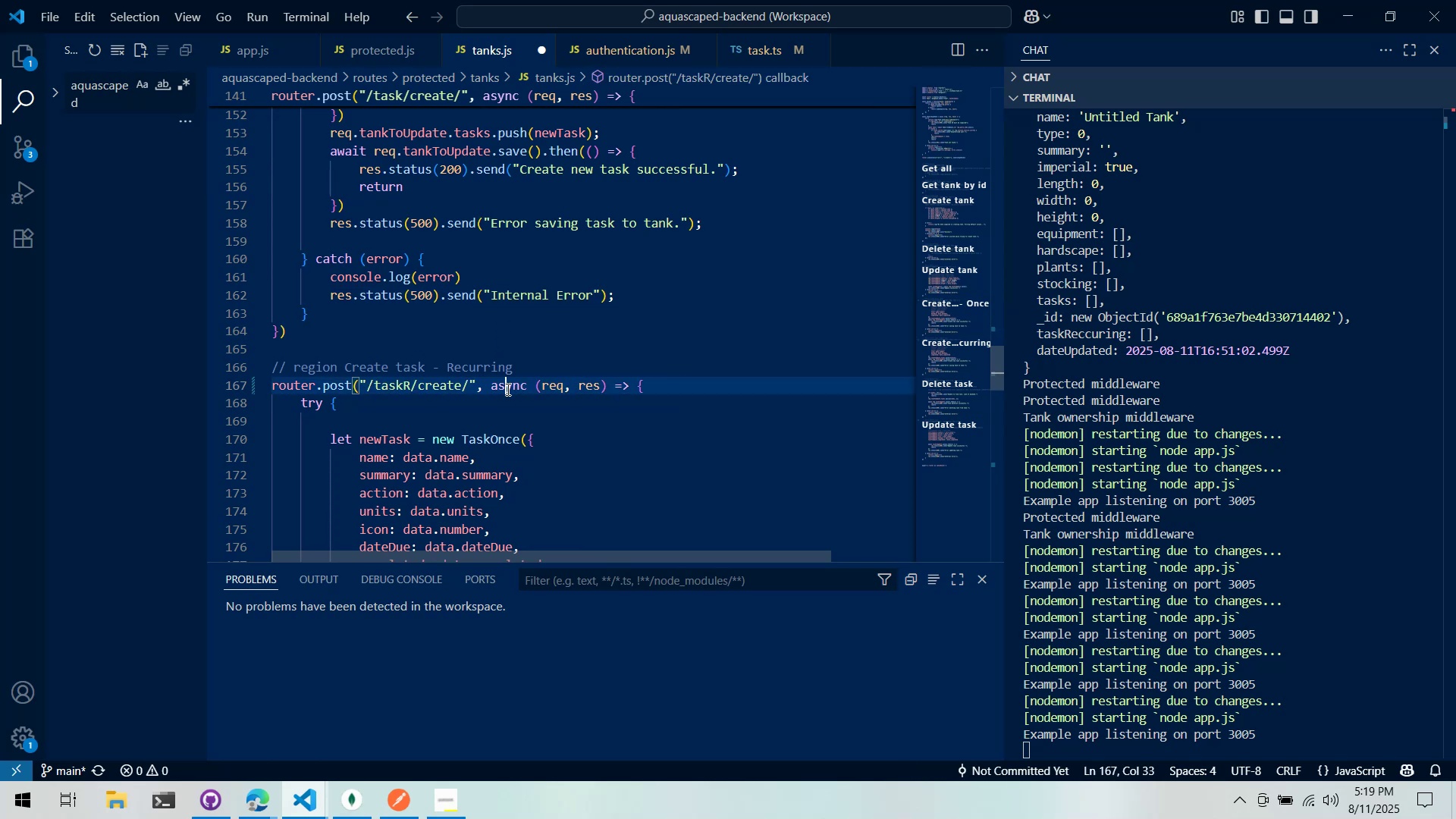 
scroll: coordinate [495, 389], scroll_direction: down, amount: 9.0
 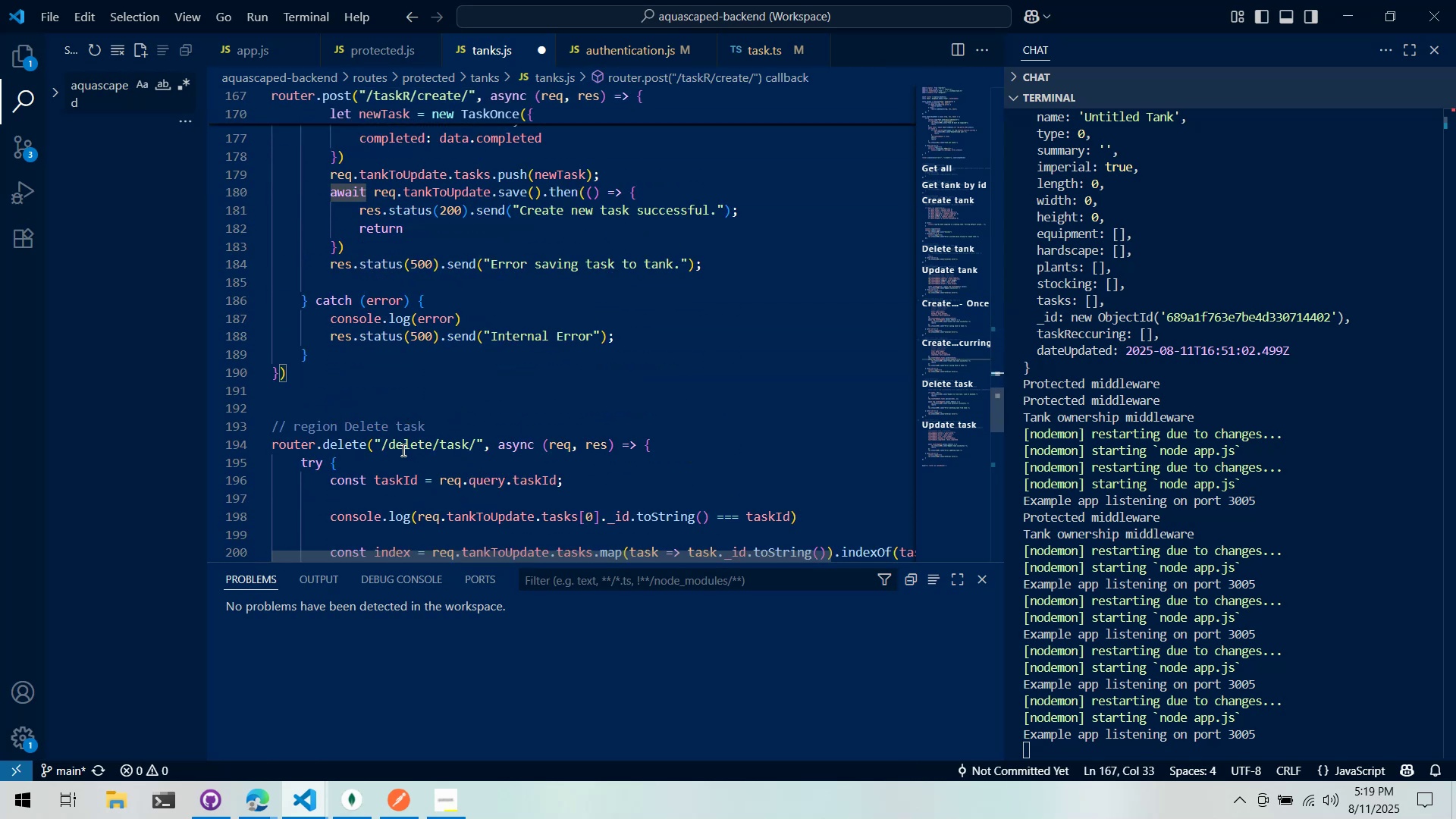 
double_click([407, 445])
 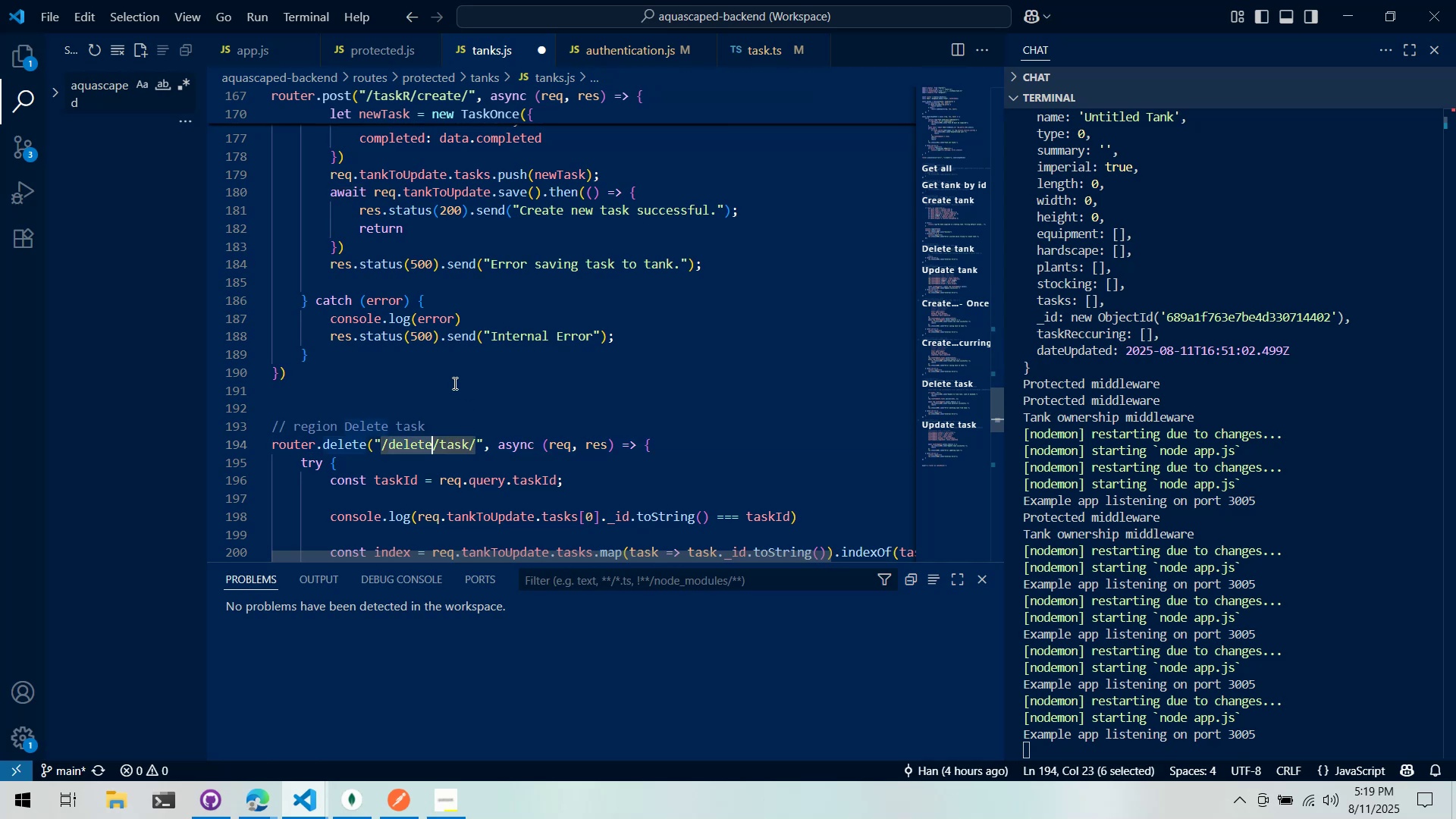 
scroll: coordinate [463, 303], scroll_direction: up, amount: 6.0
 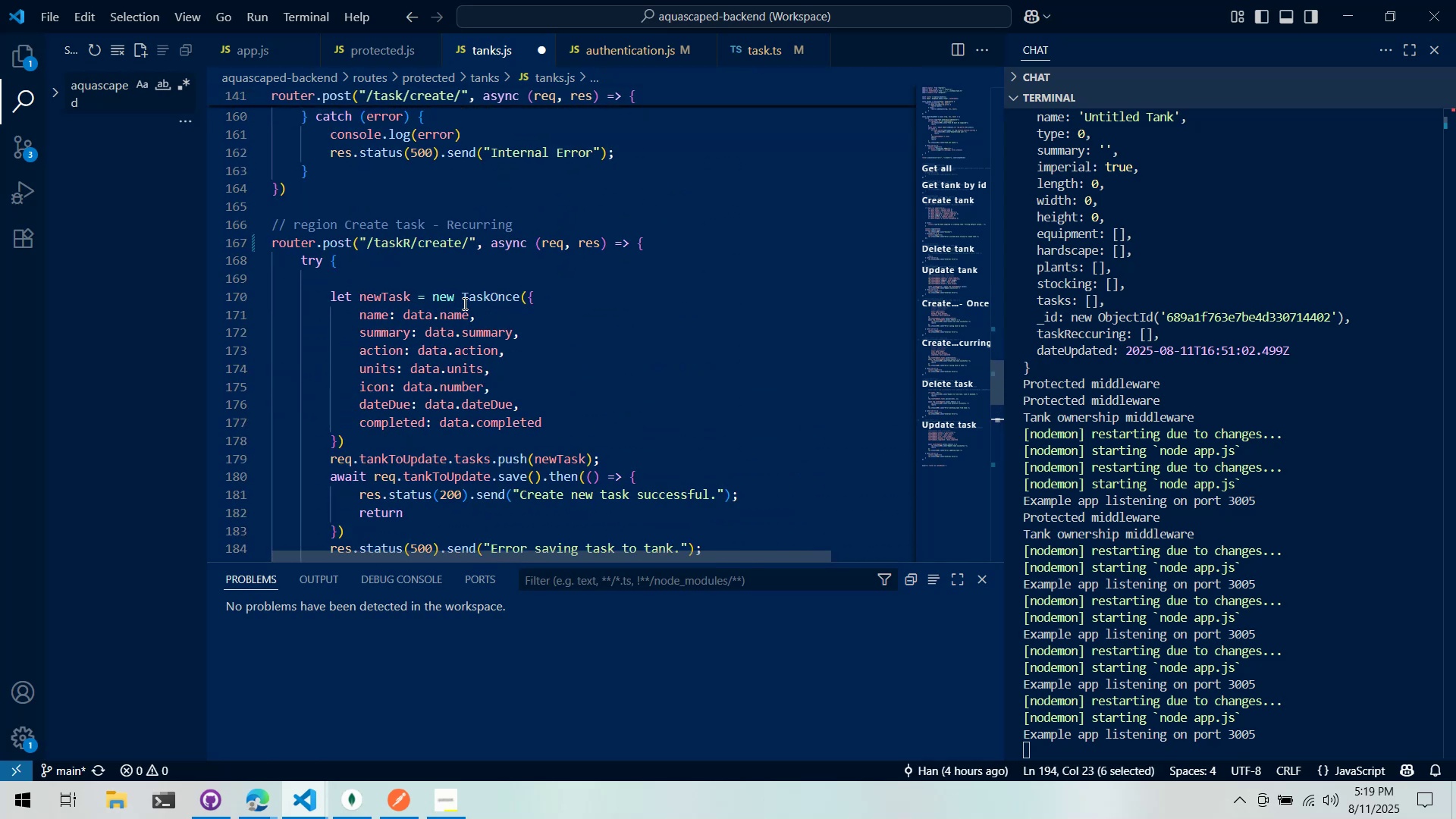 
scroll: coordinate [463, 303], scroll_direction: down, amount: 6.0
 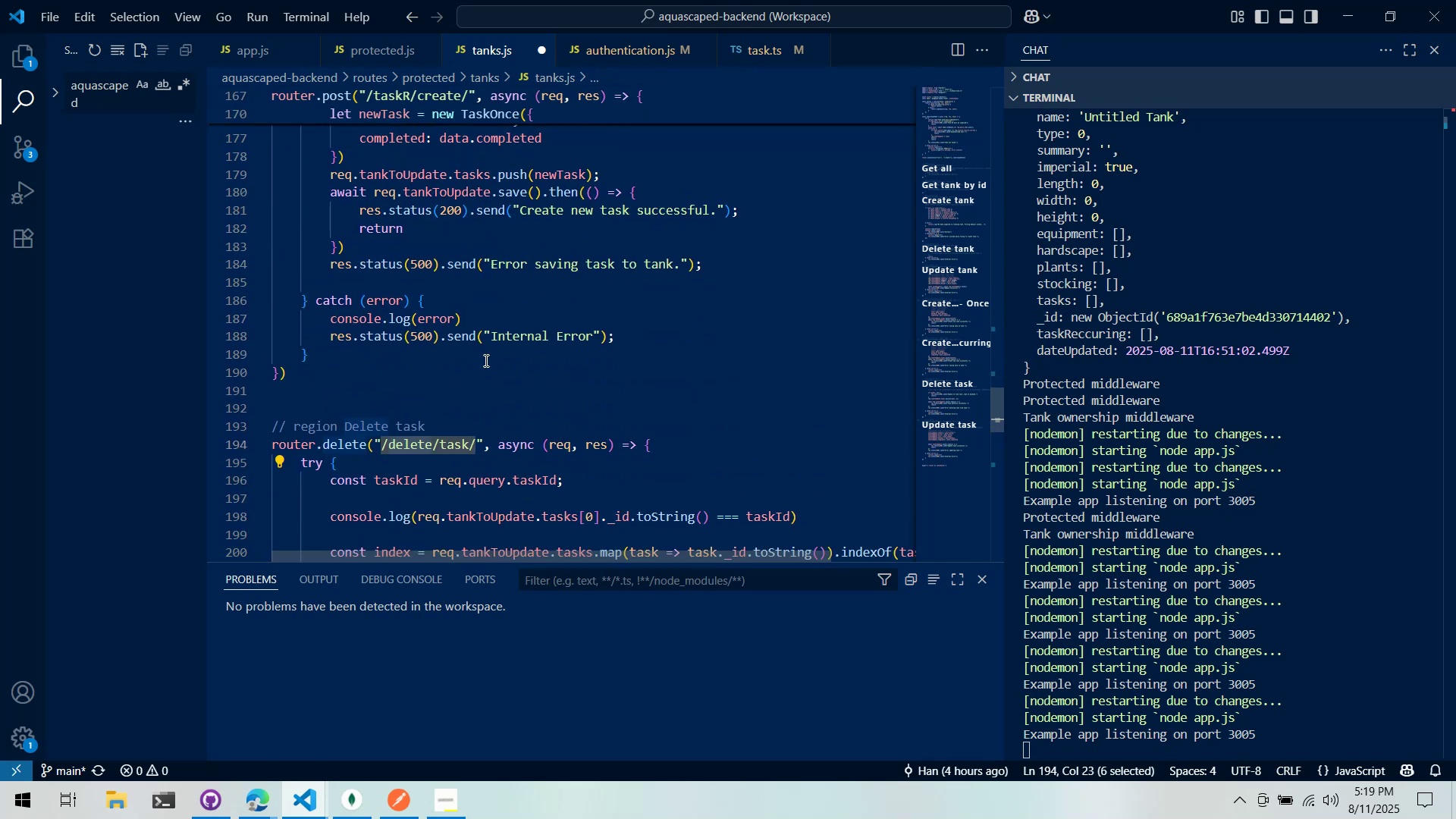 
left_click([485, 389])
 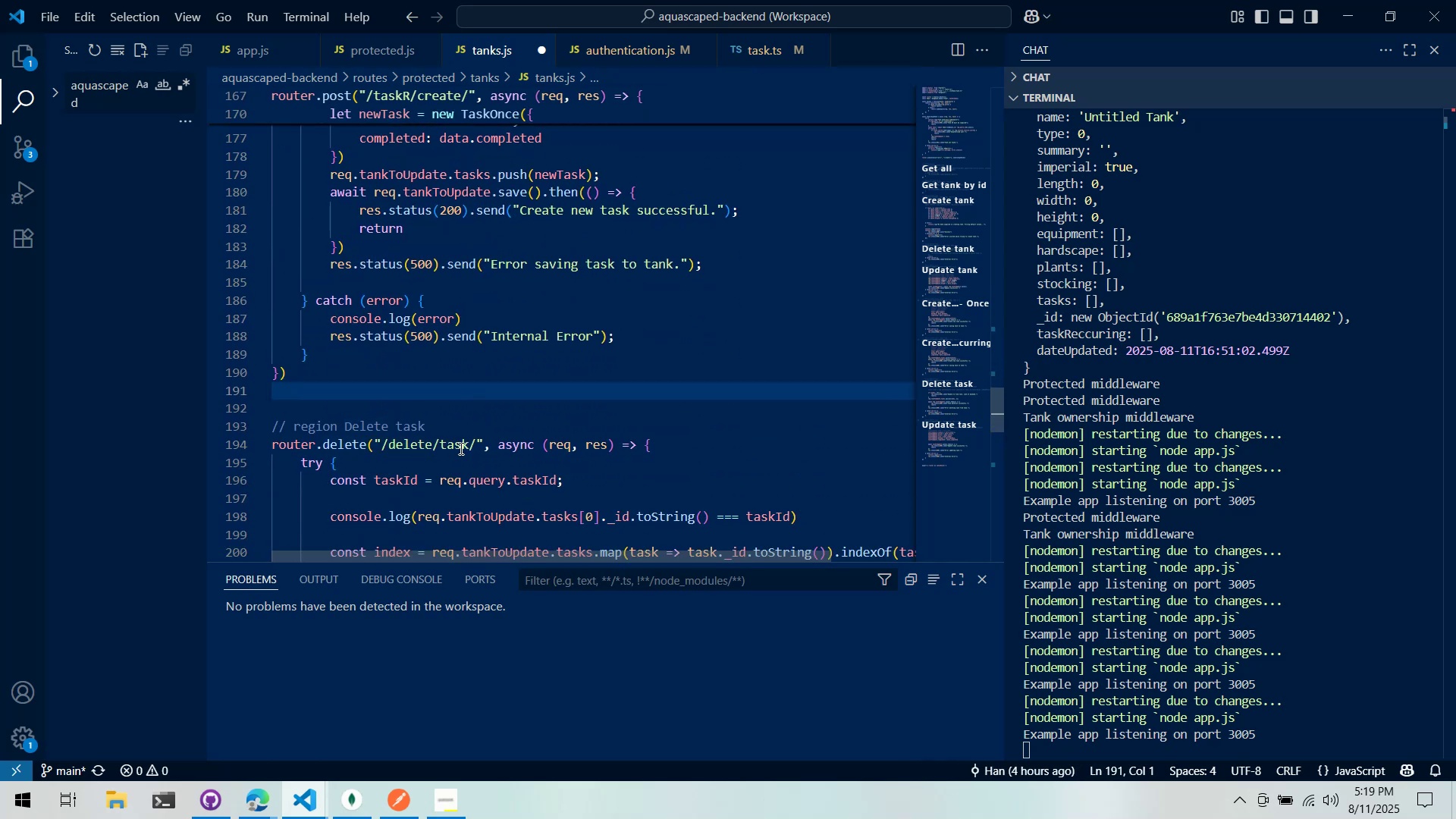 
double_click([460, 447])
 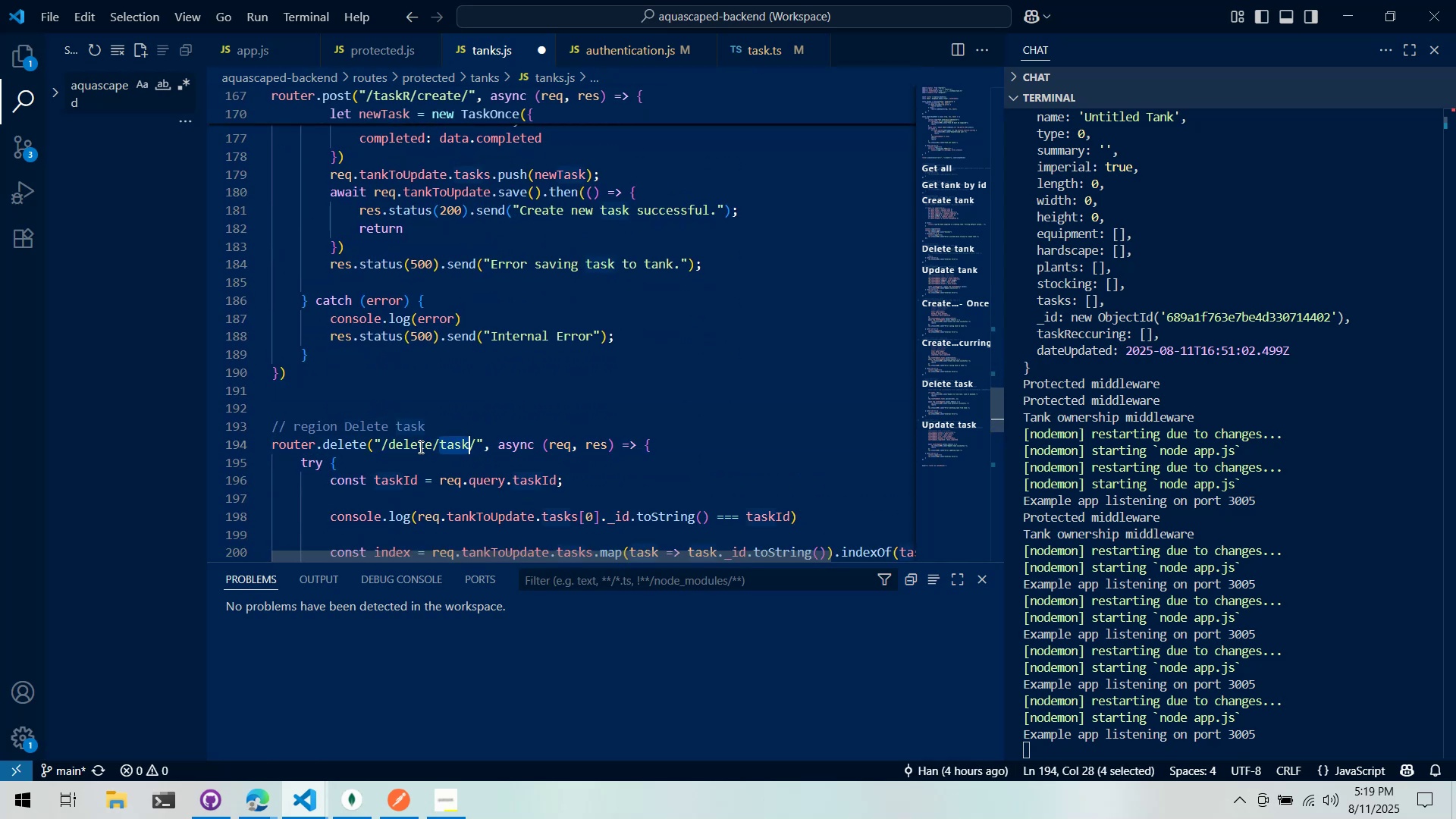 
triple_click([419, 447])
 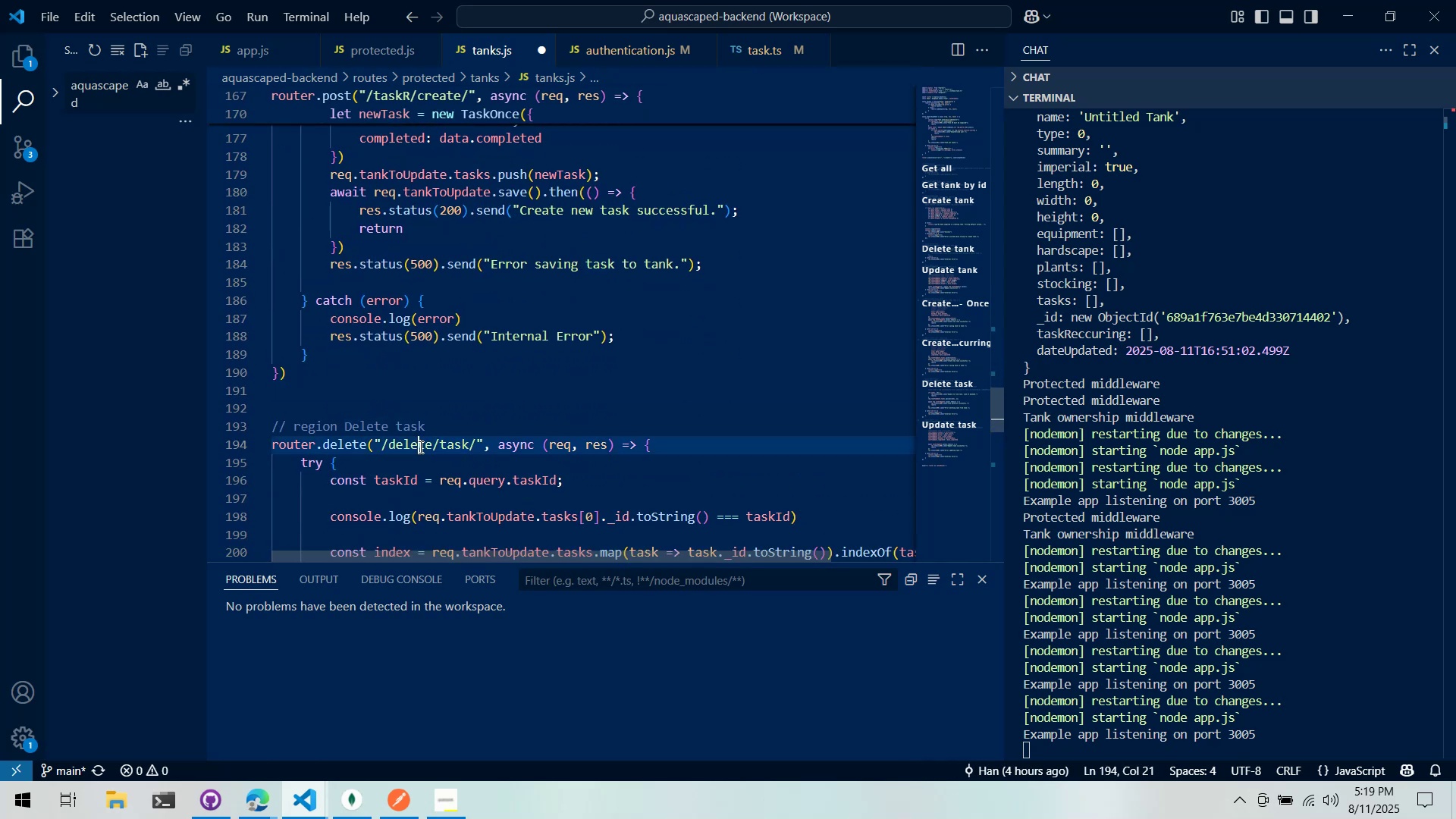 
key(Control+ControlLeft)
 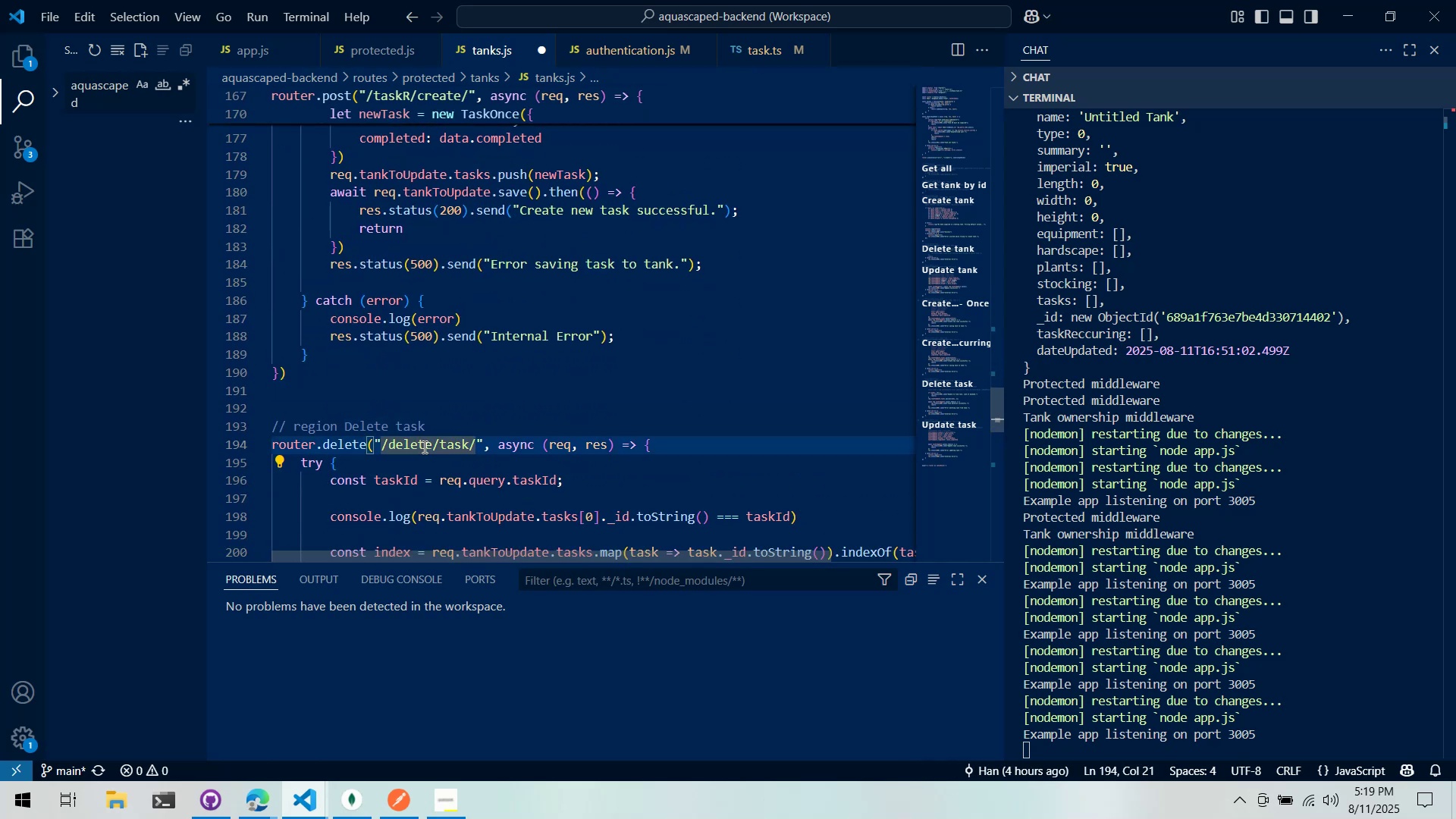 
key(Control+ControlLeft)
 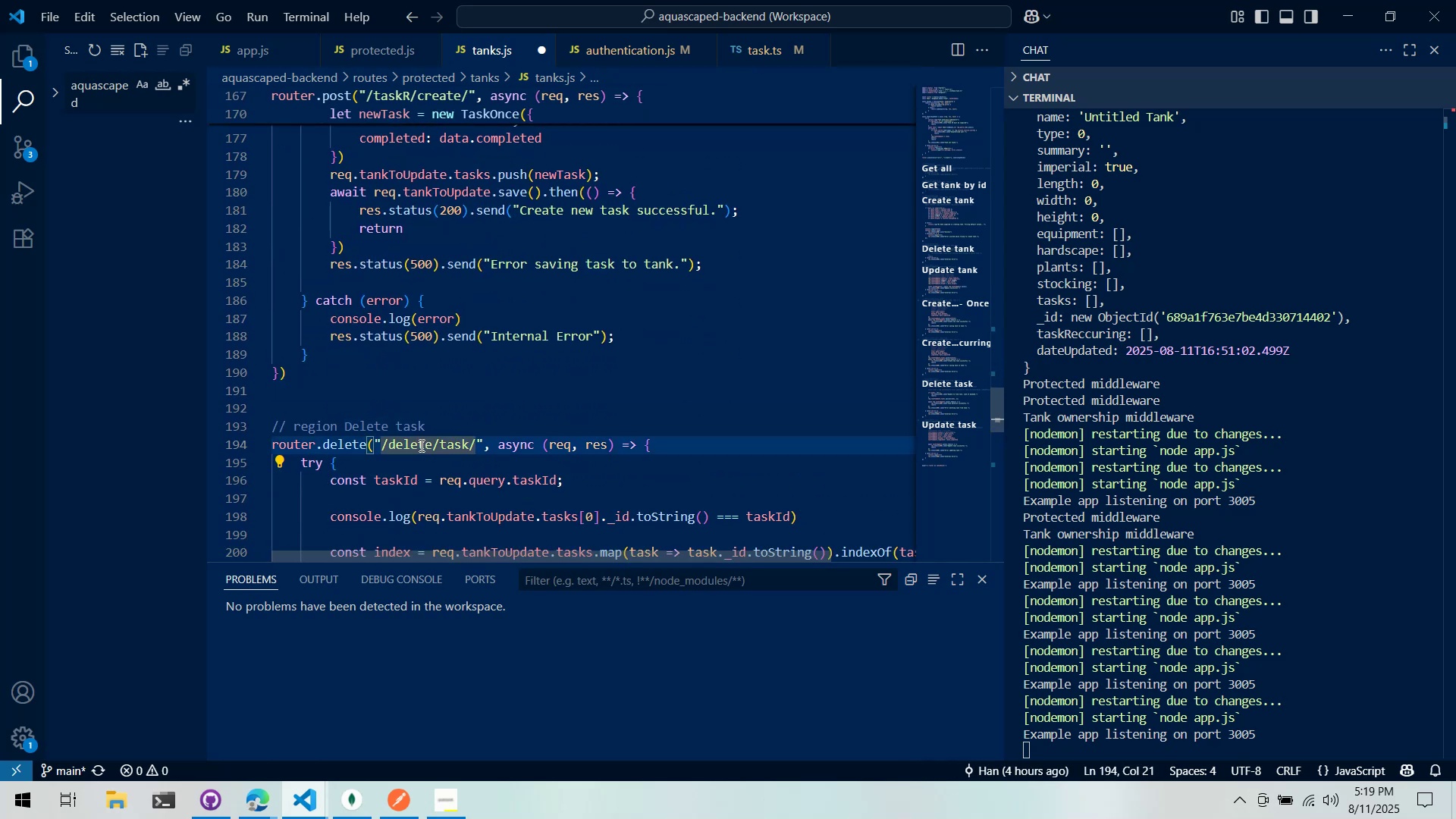 
left_click([420, 445])
 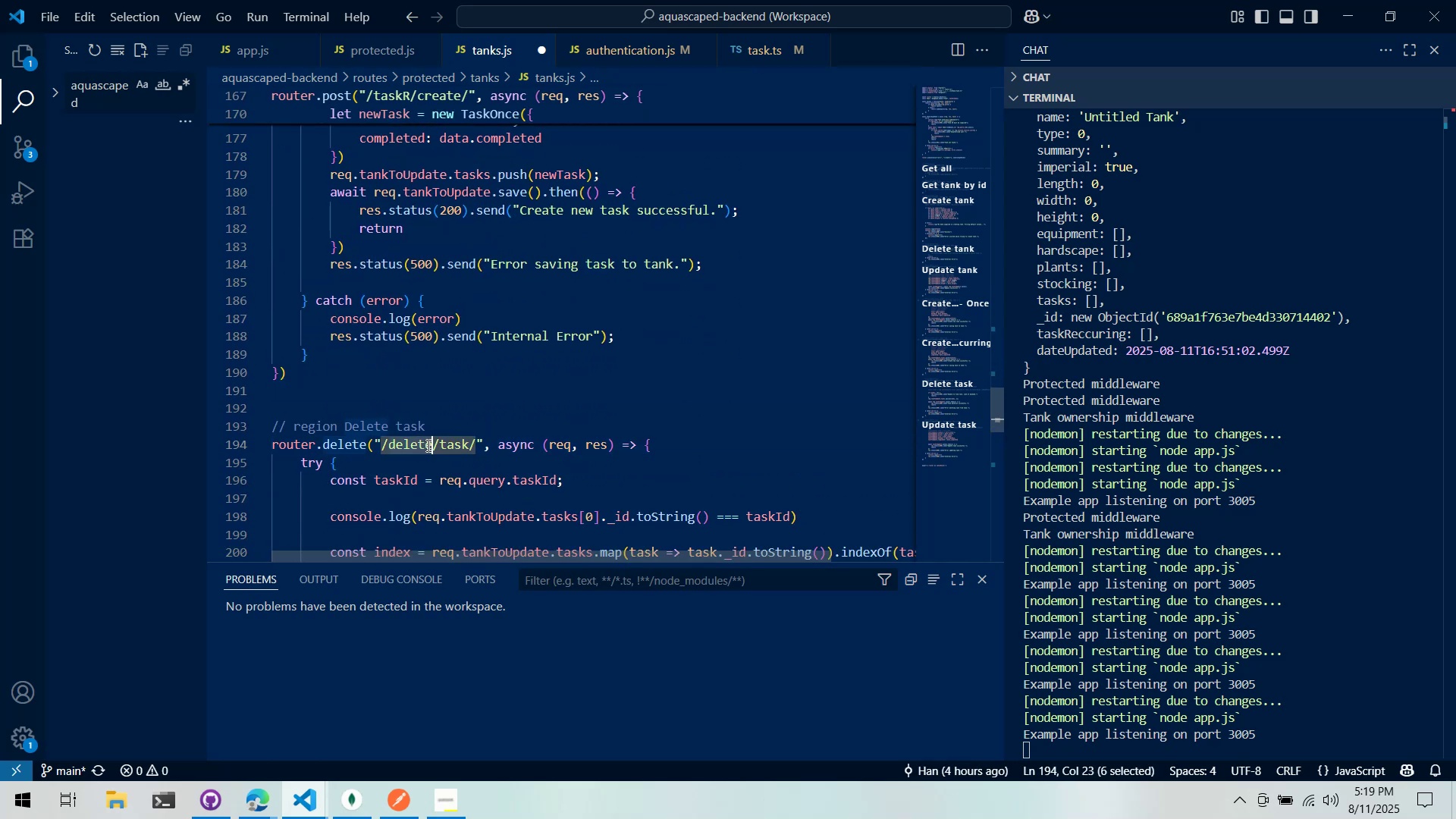 
type(task)
 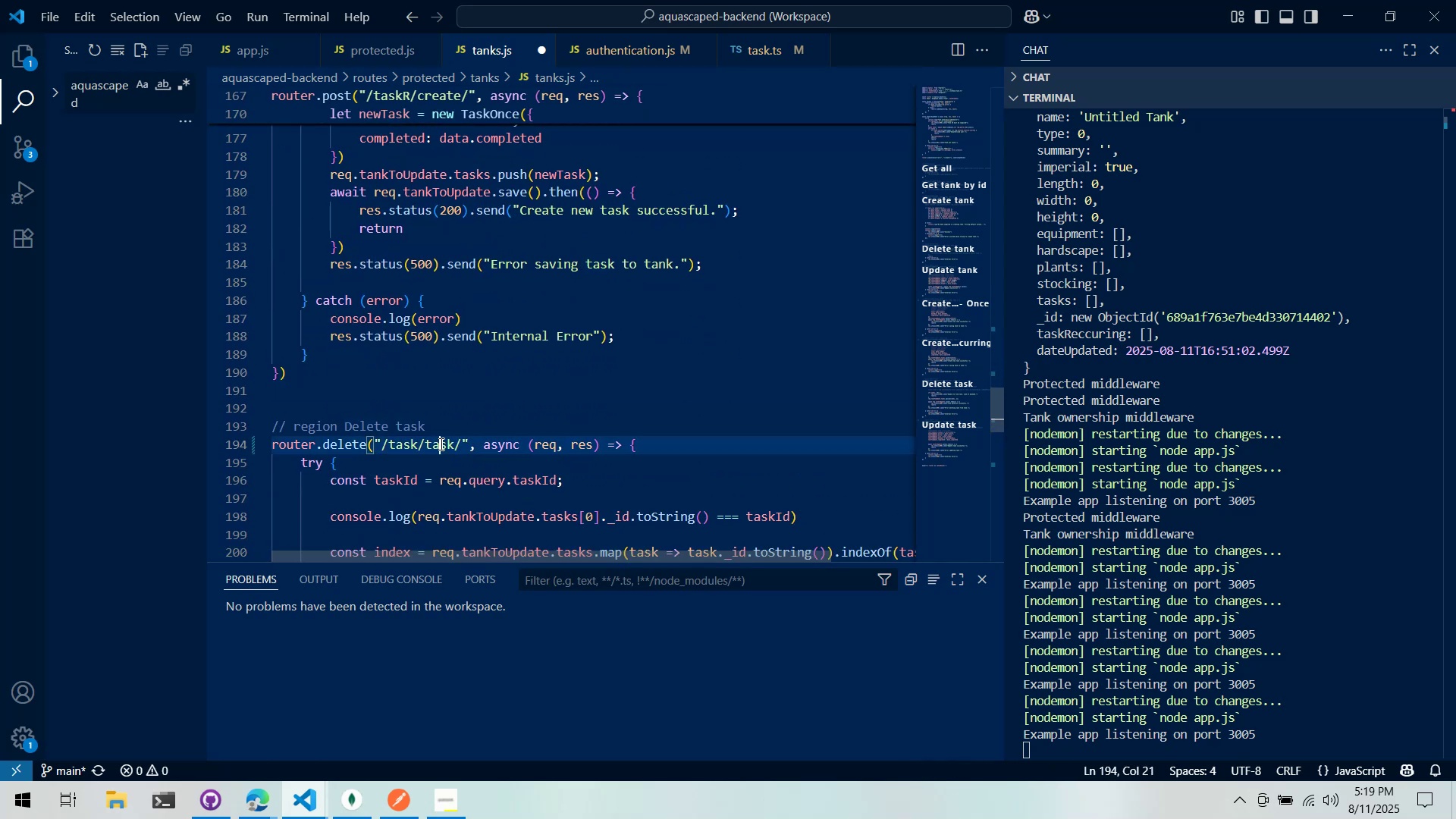 
double_click([440, 444])
 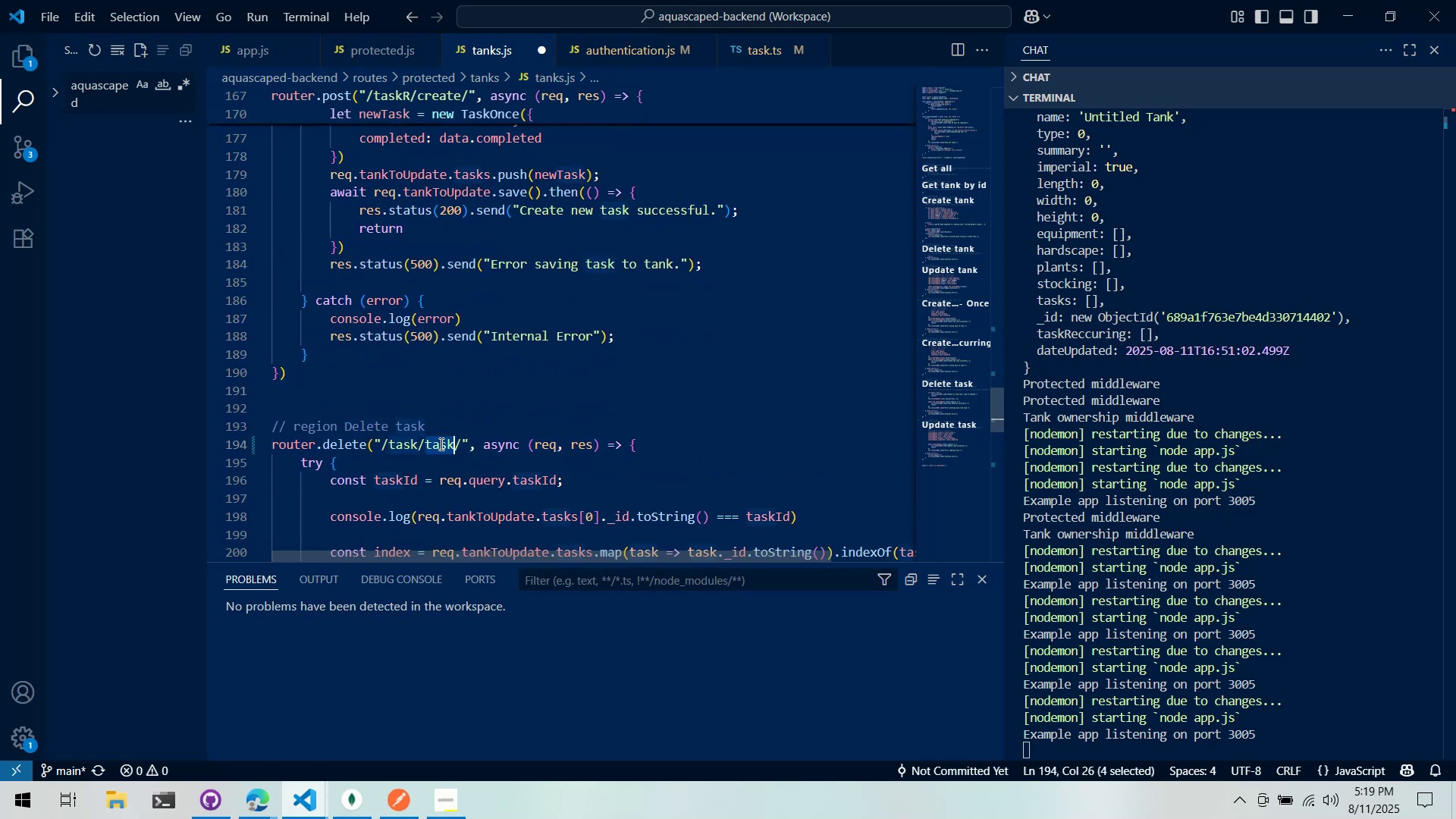 
type(delete)
 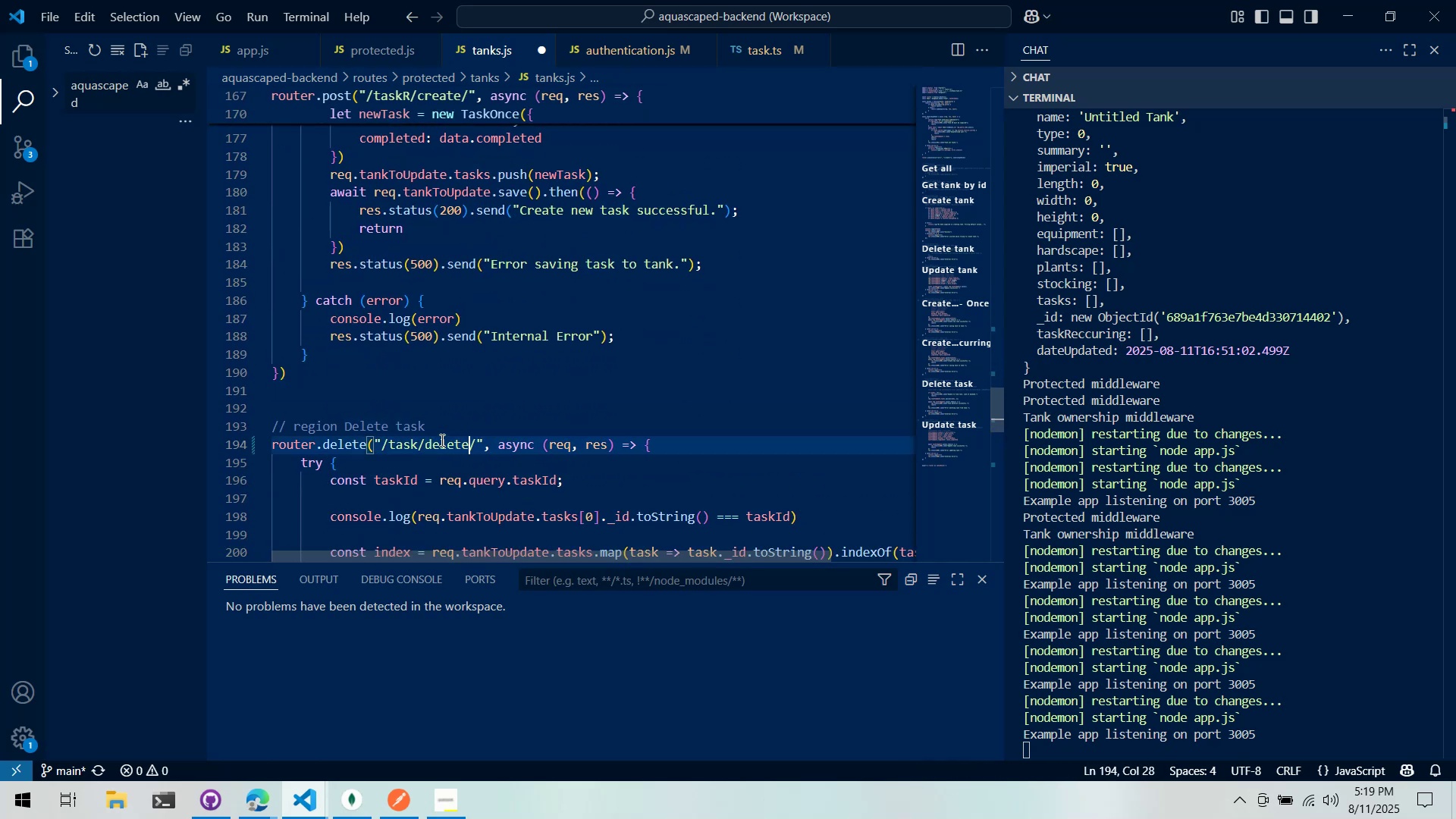 
scroll: coordinate [471, 387], scroll_direction: down, amount: 9.0
 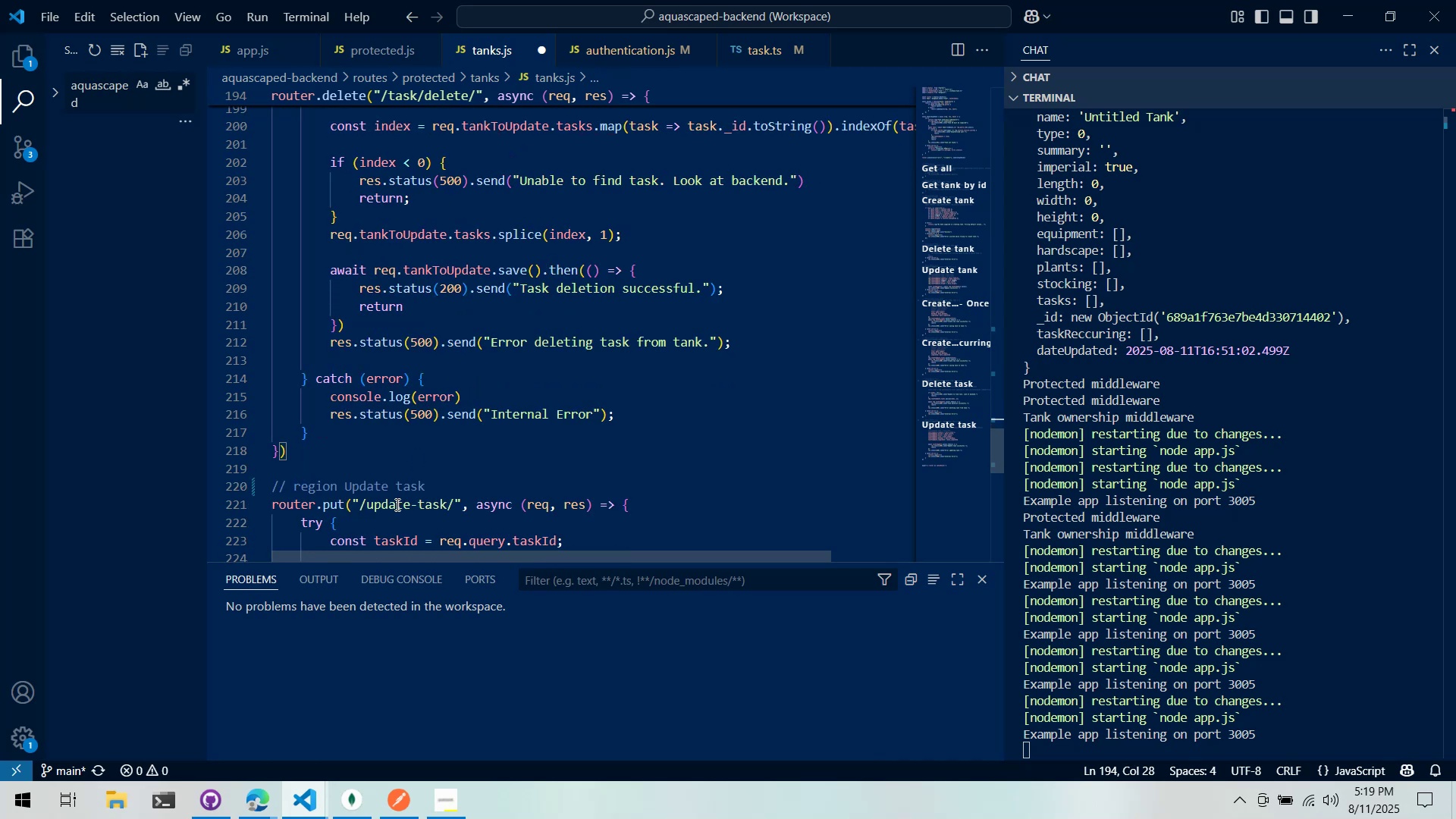 
double_click([396, 504])
 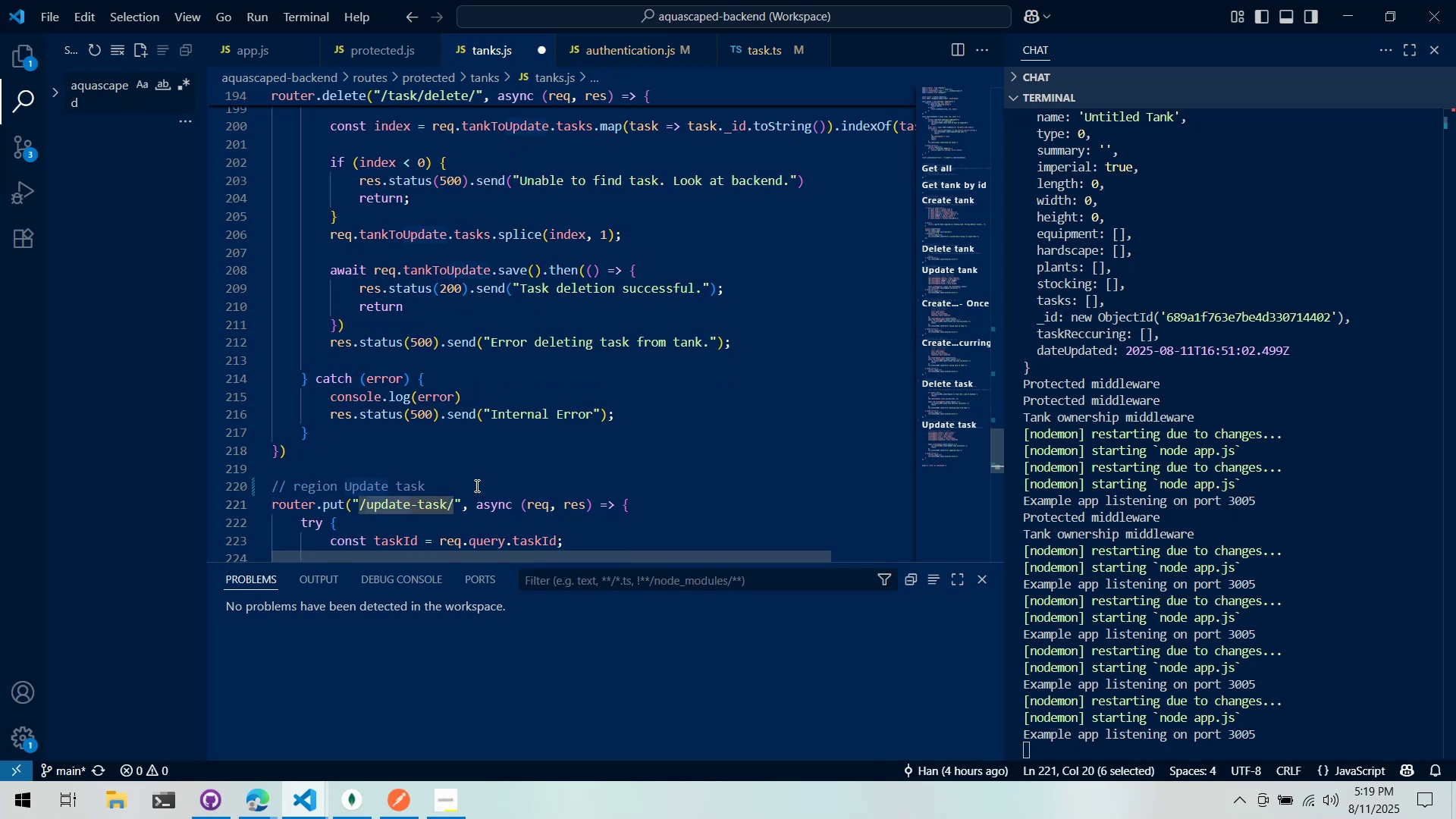 
key(Backspace)
 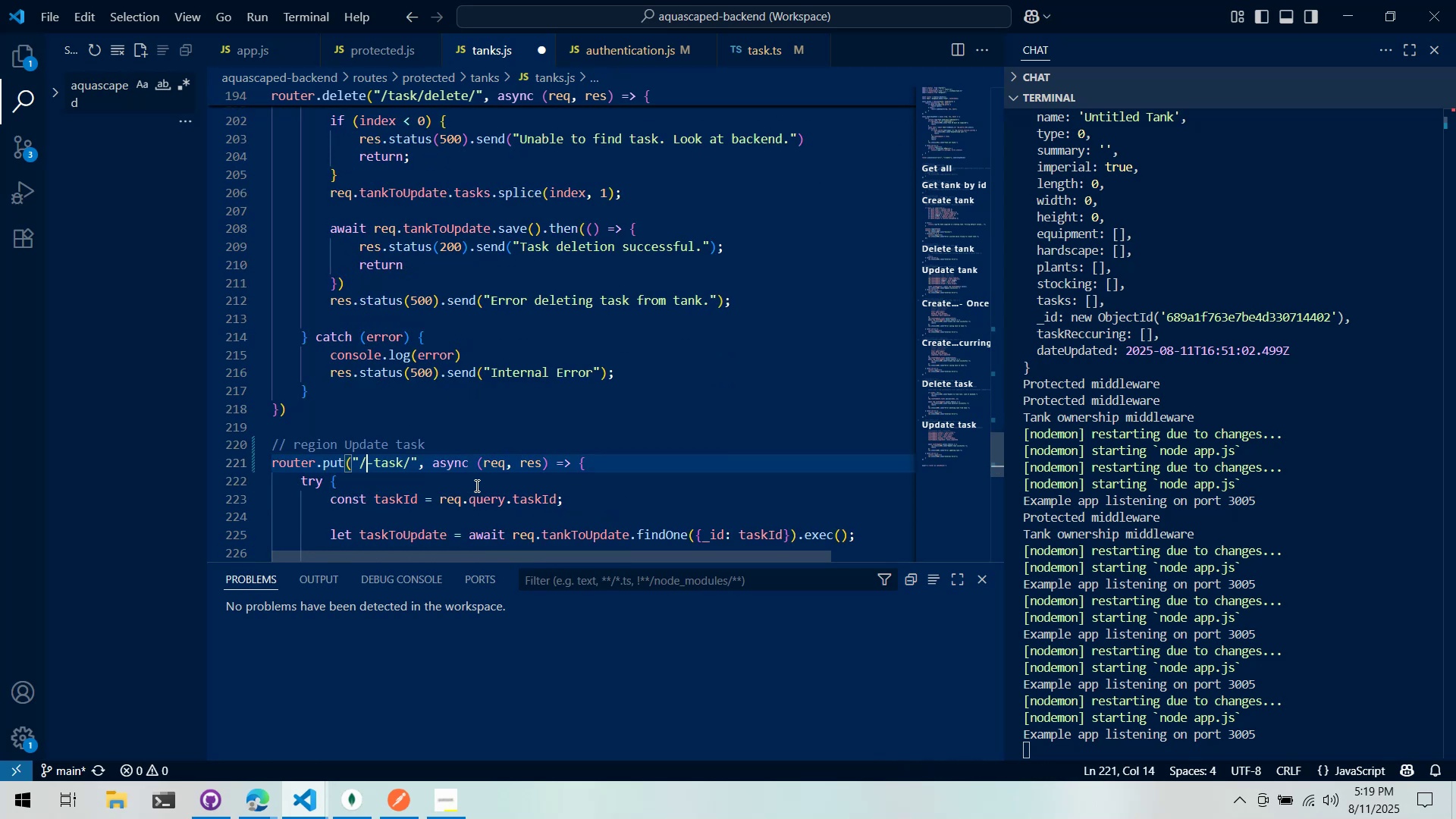 
key(Control+ArrowRight)
 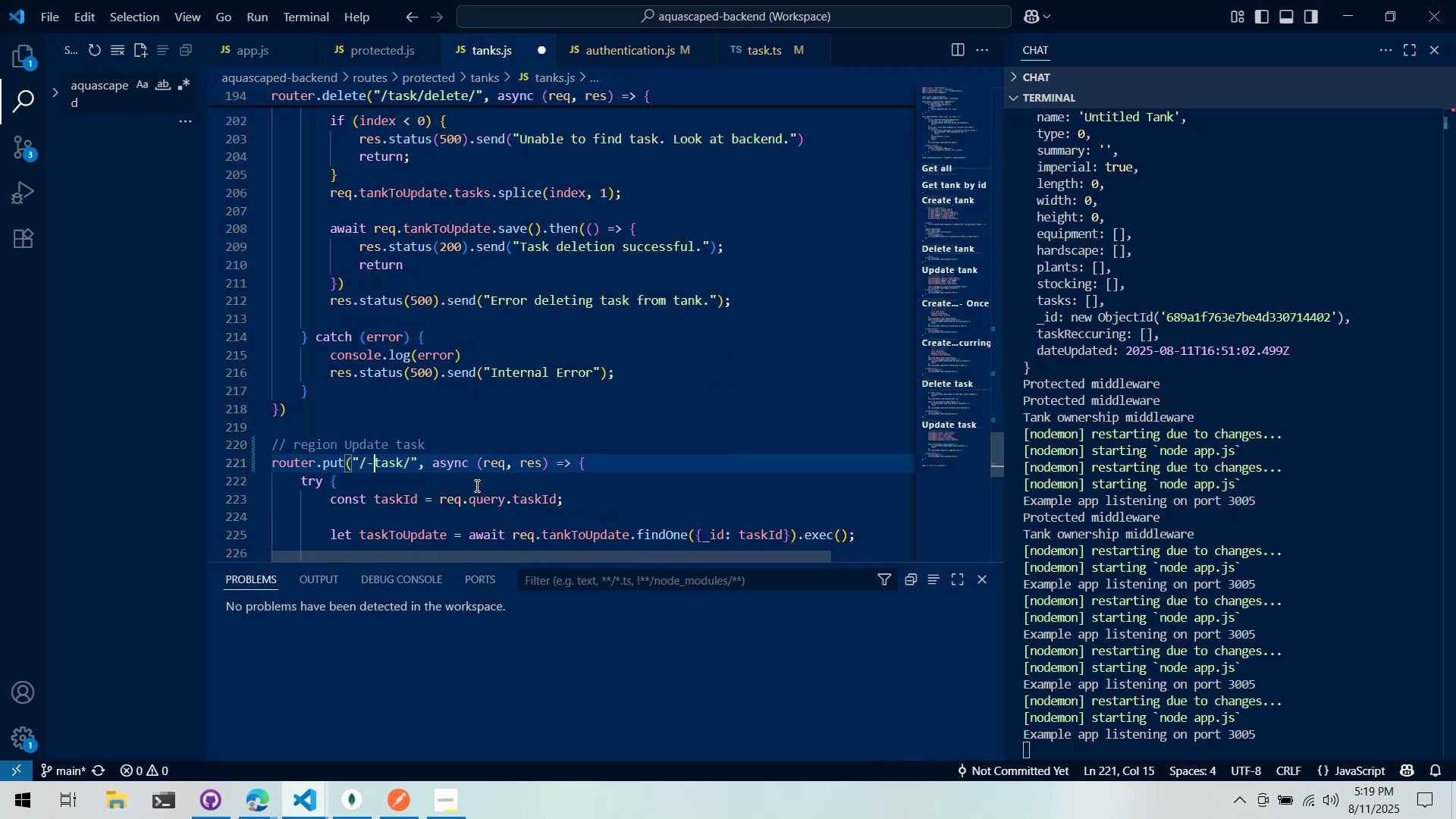 
key(Control+ArrowRight)
 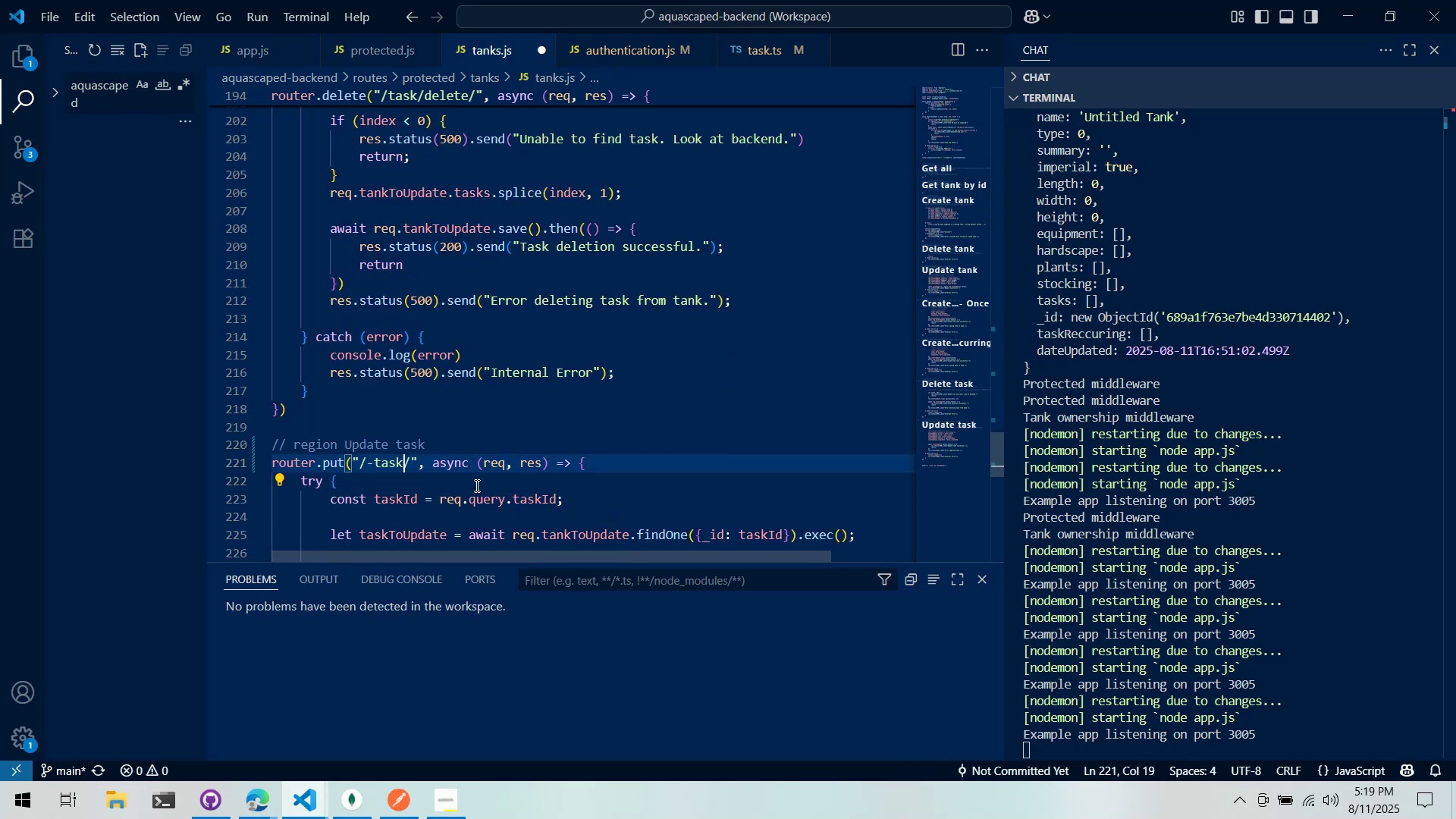 
key(Control+Backspace)
 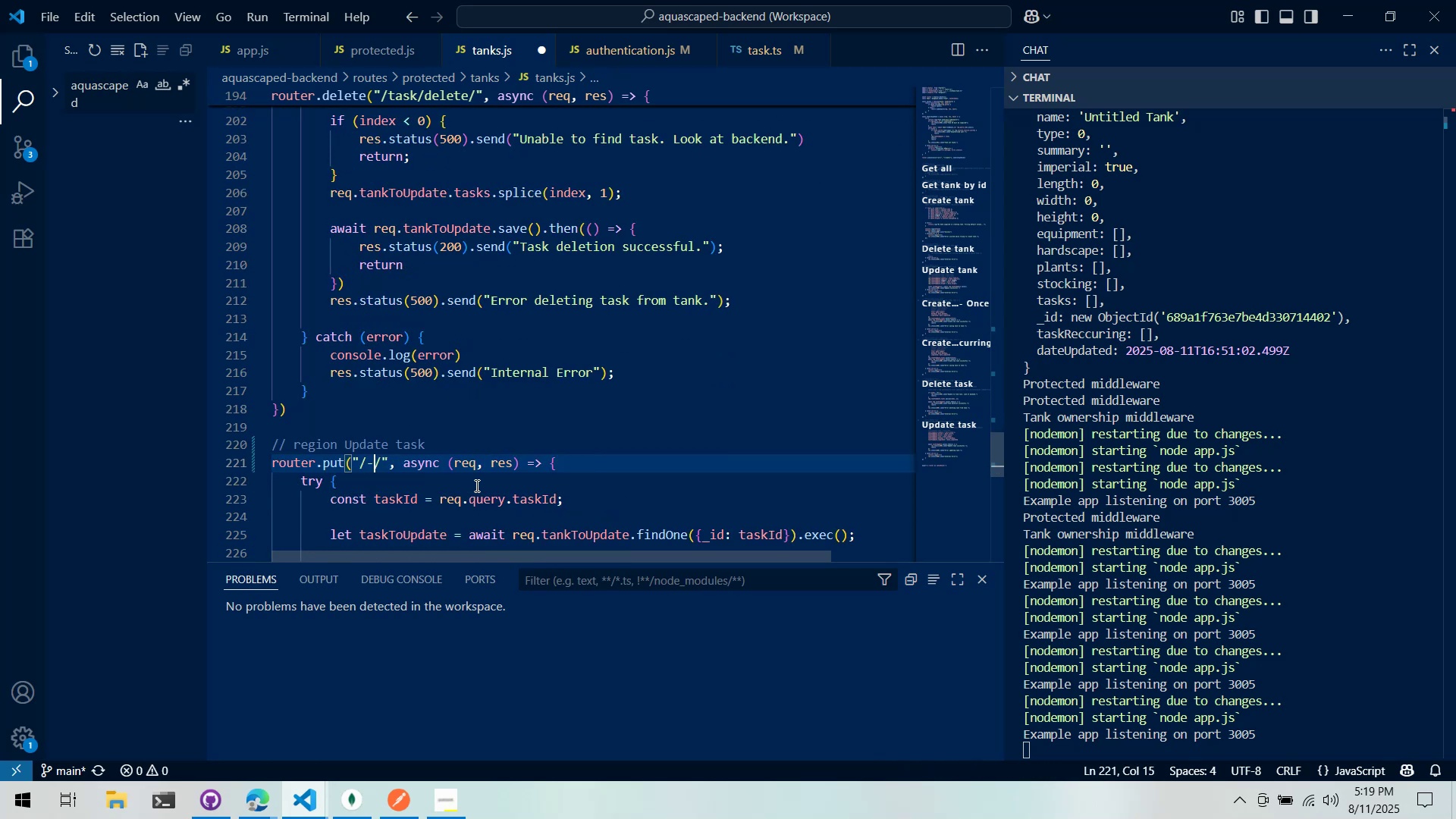 
key(Backspace)
type(task)
 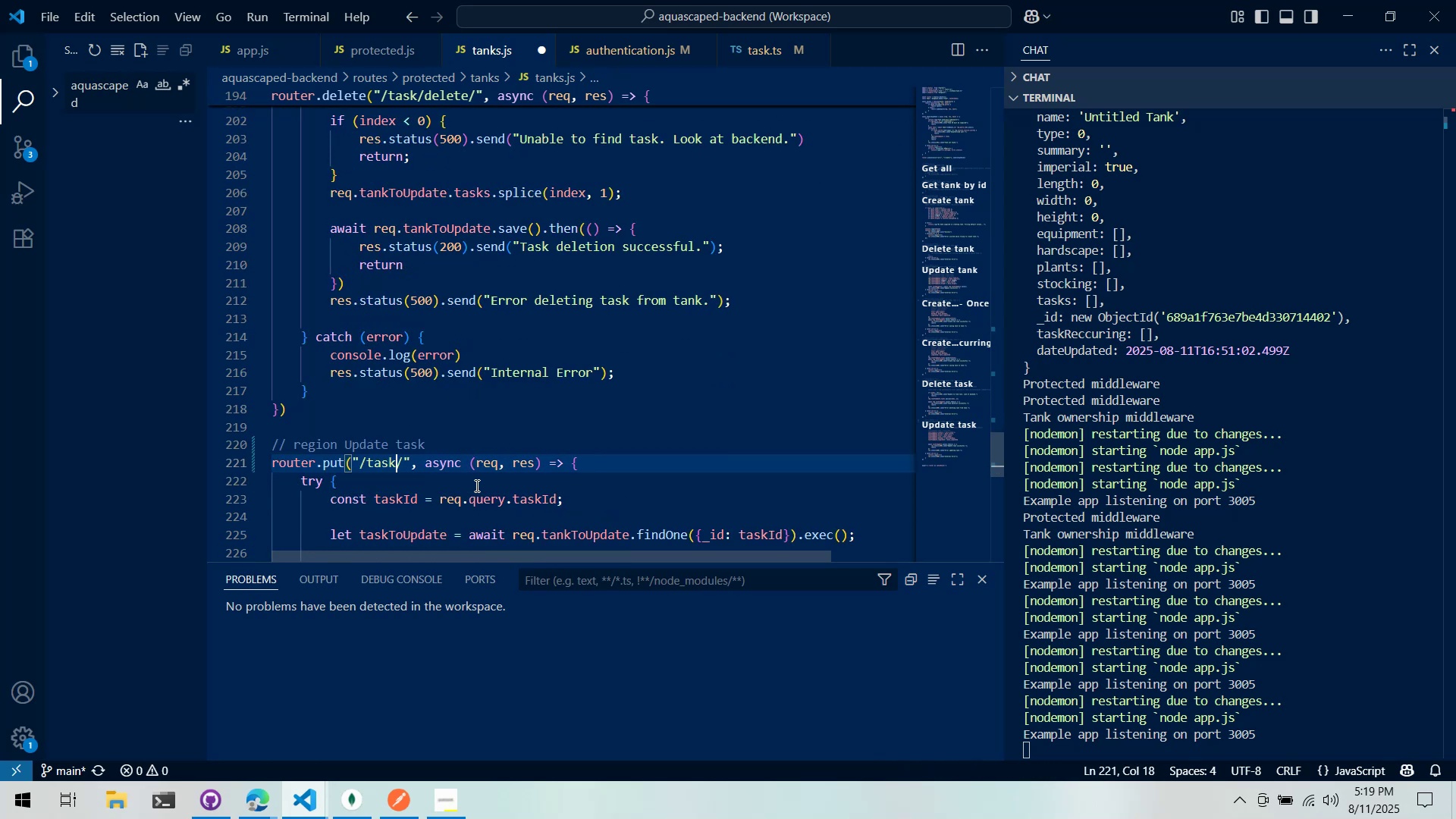 
key(ArrowRight)
 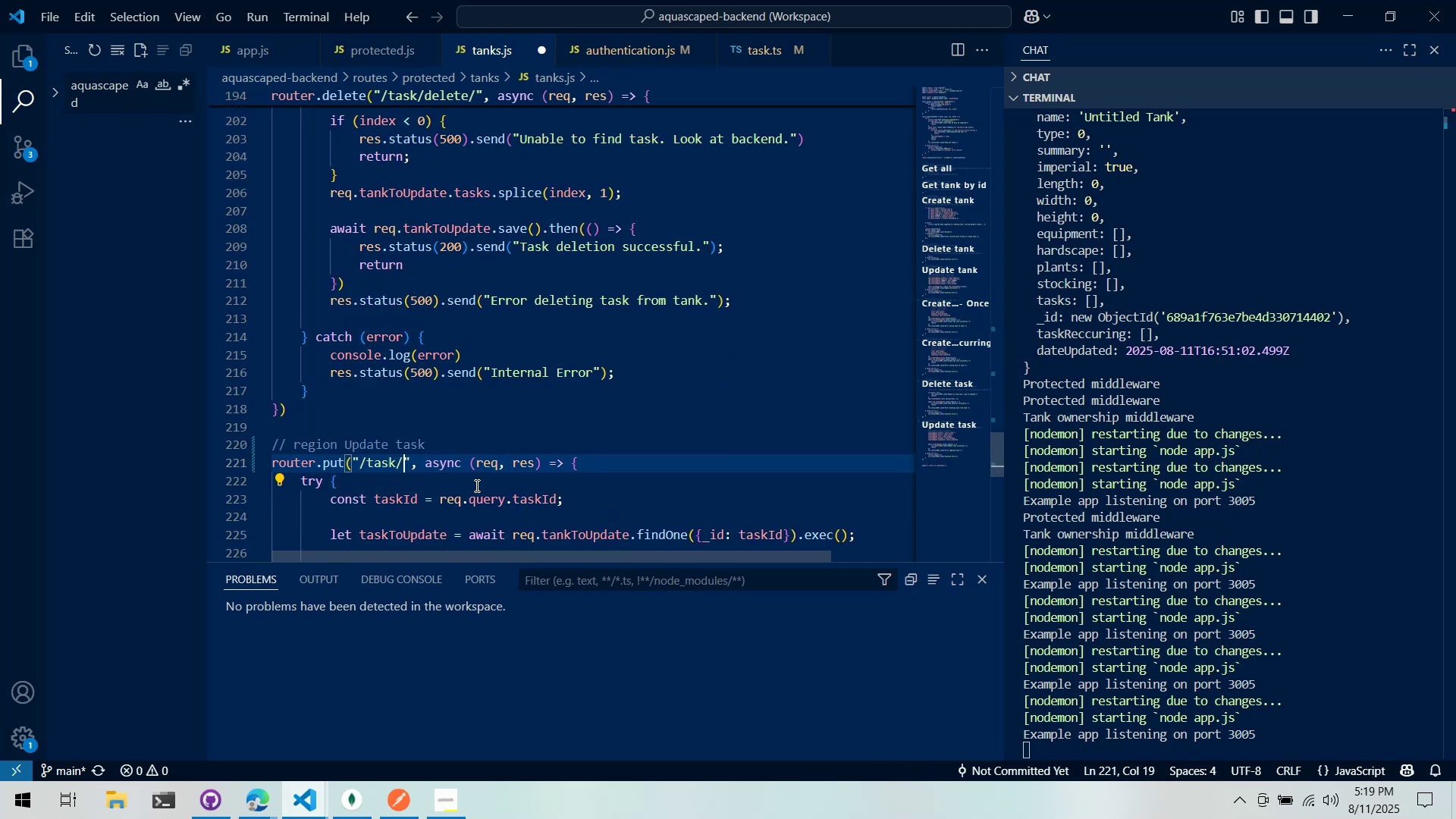 
type(update)
 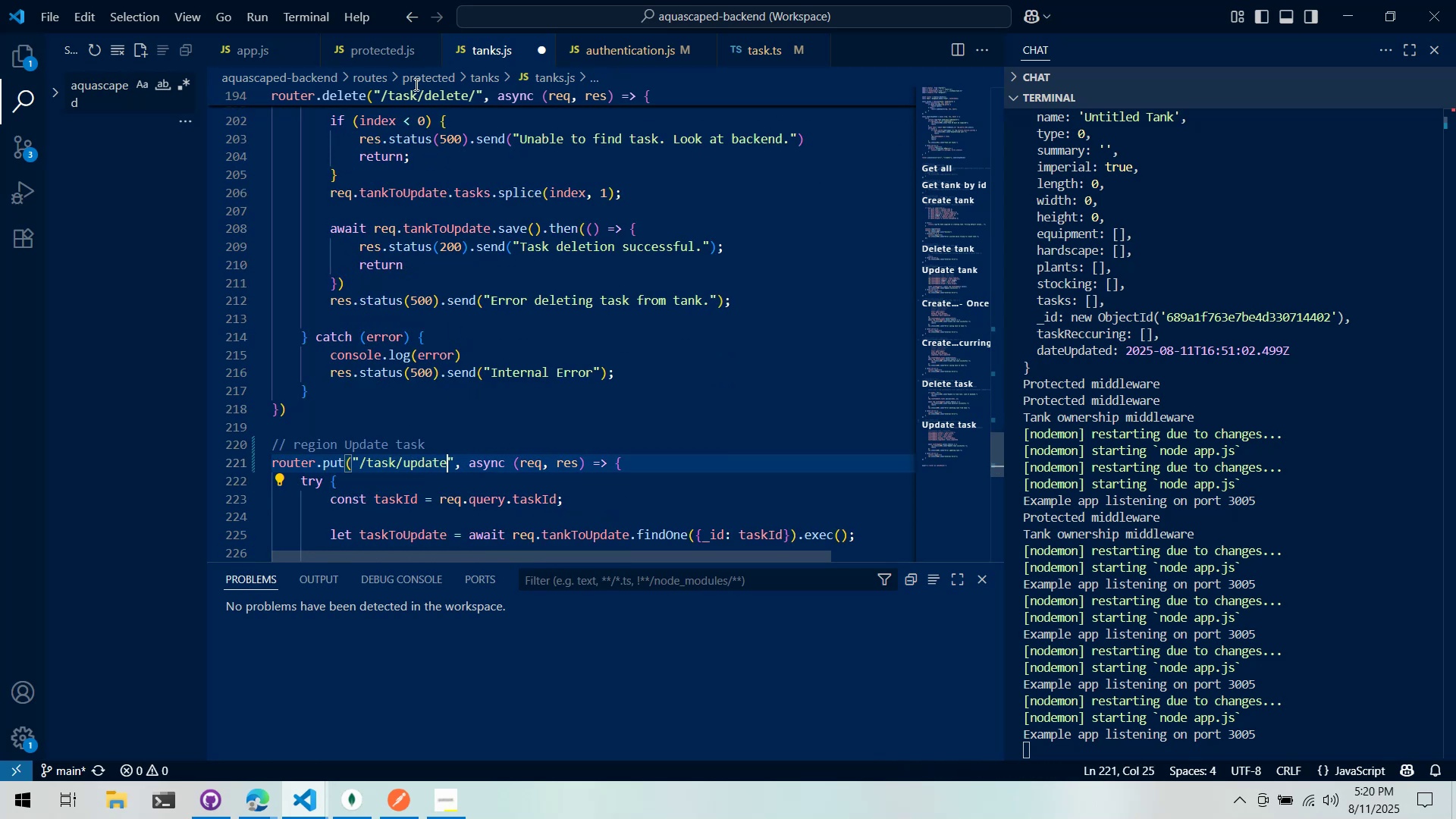 
scroll: coordinate [405, 319], scroll_direction: down, amount: 10.0
 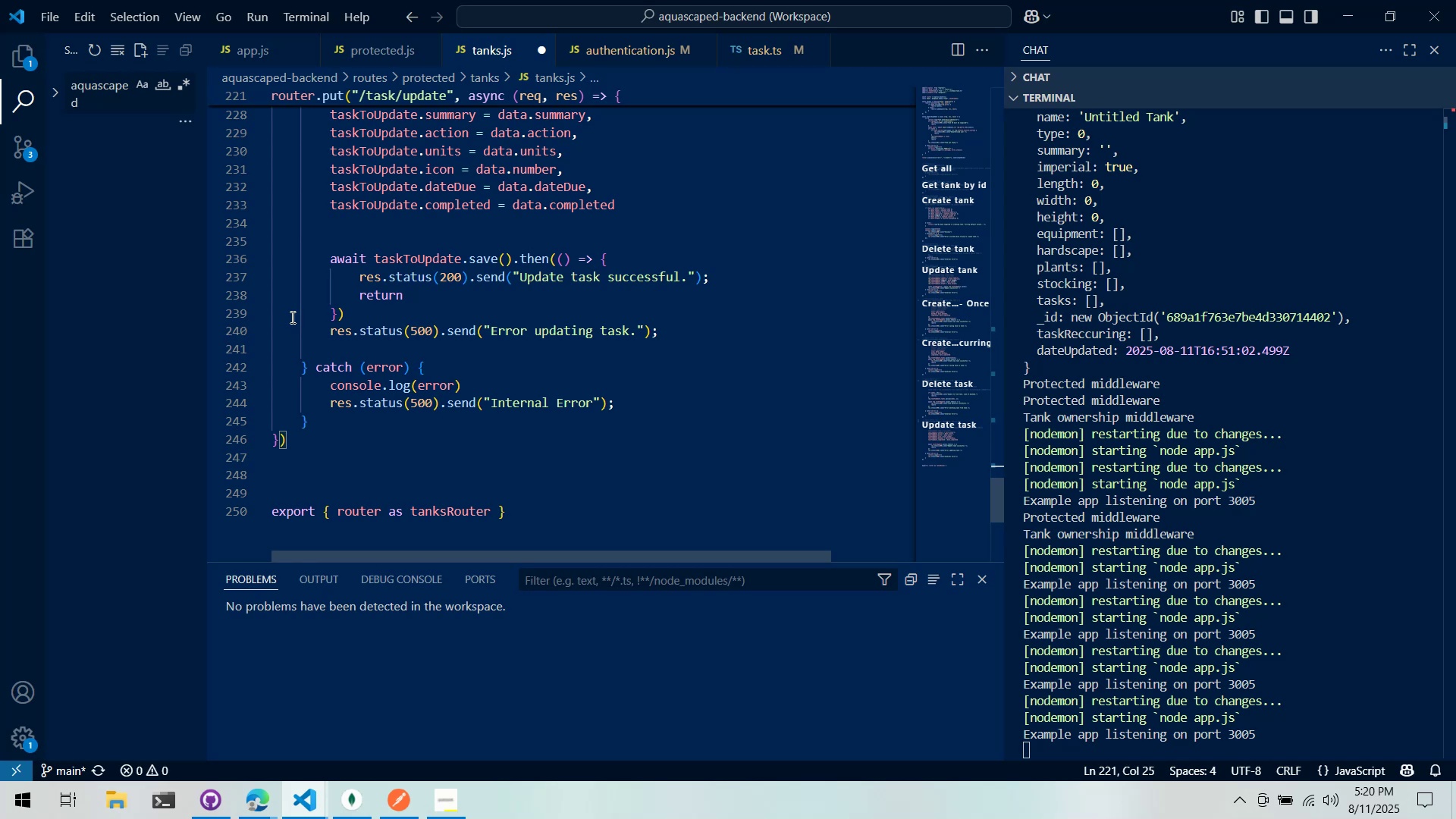 
wait(46.41)
 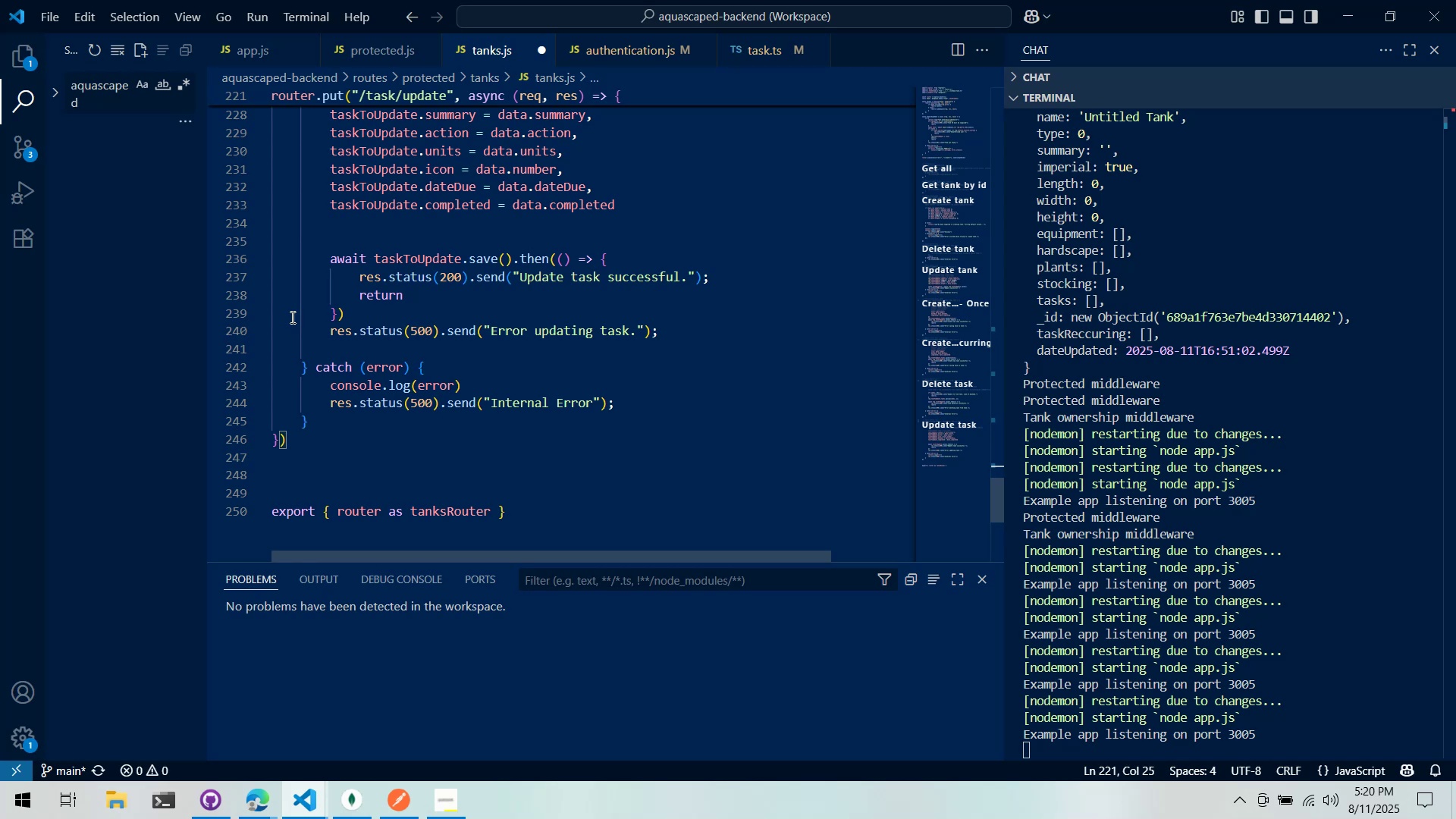 
scroll: coordinate [589, 284], scroll_direction: down, amount: 2.0
 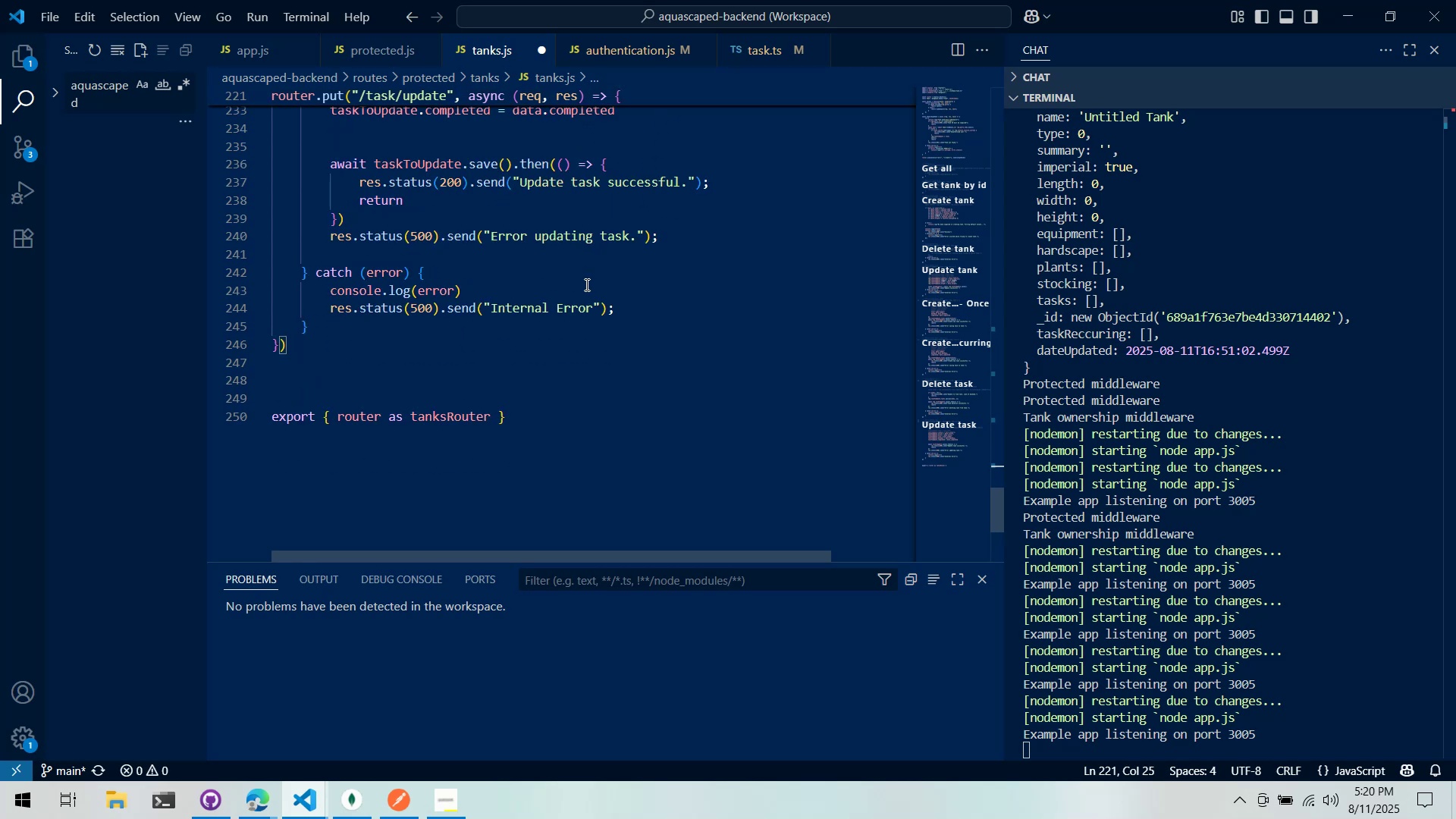 
scroll: coordinate [535, 324], scroll_direction: up, amount: 11.0
 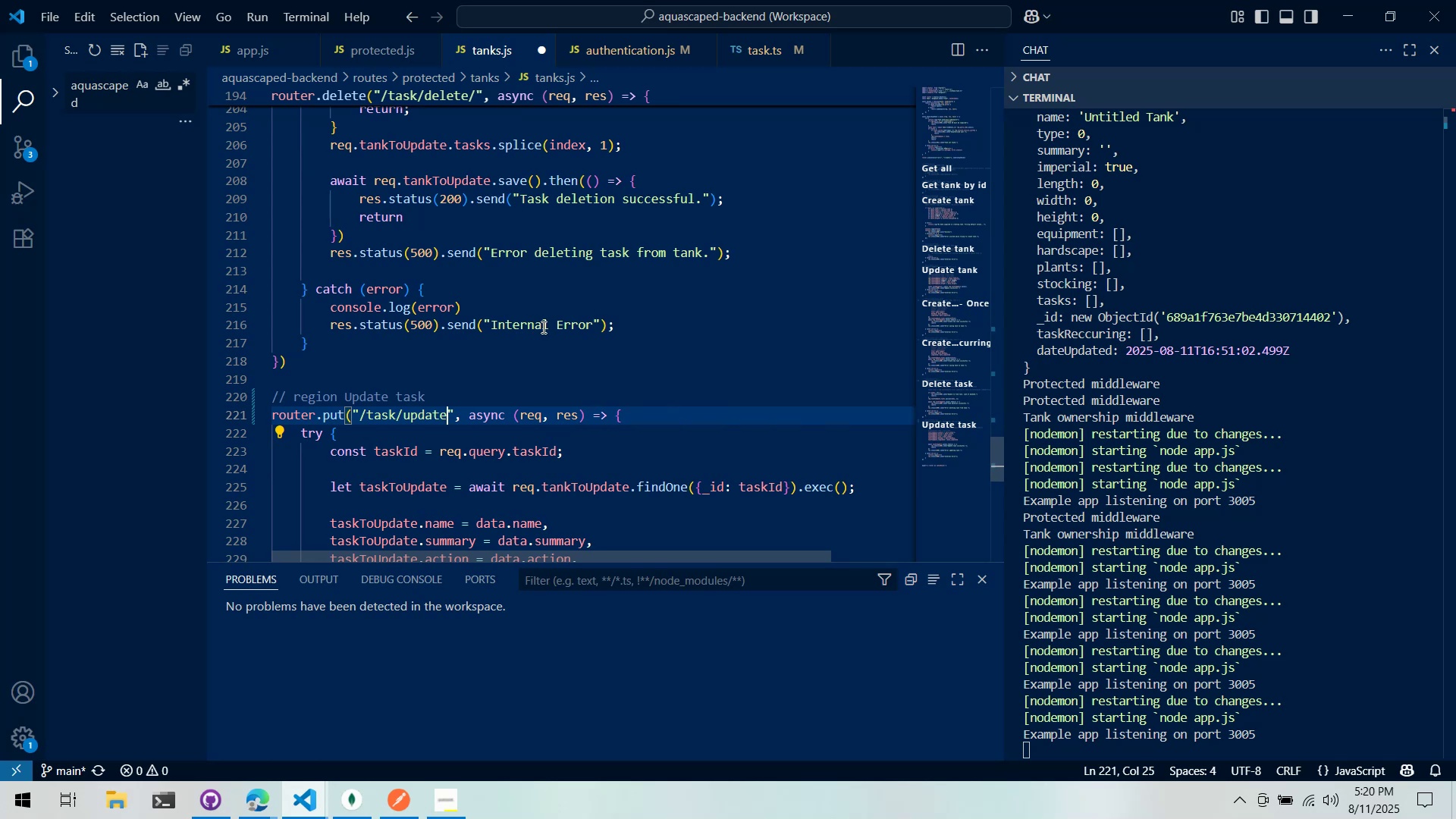 
left_click([544, 328])
 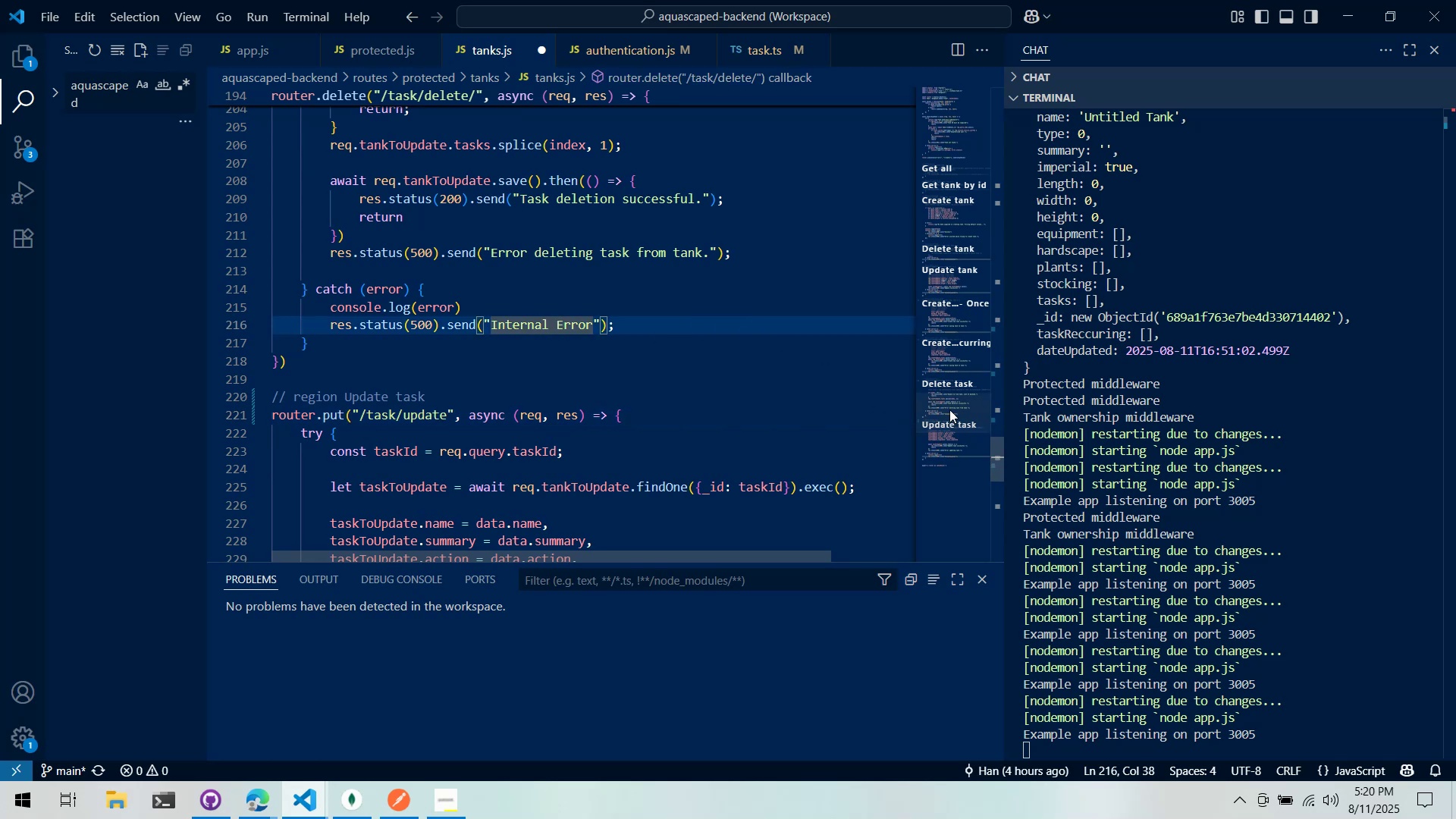 
left_click_drag(start_coordinate=[952, 425], to_coordinate=[945, 317])
 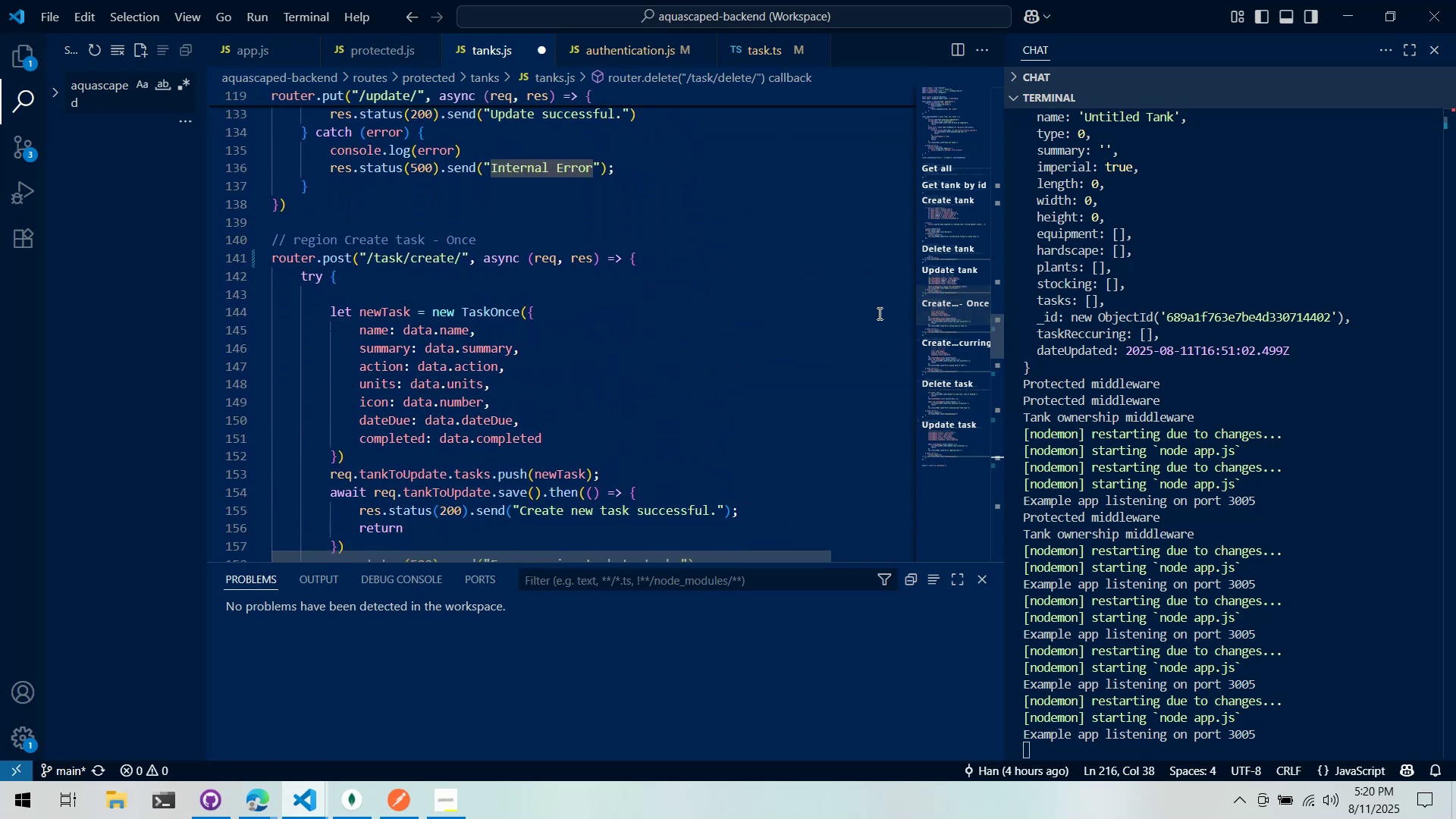 
left_click([878, 313])
 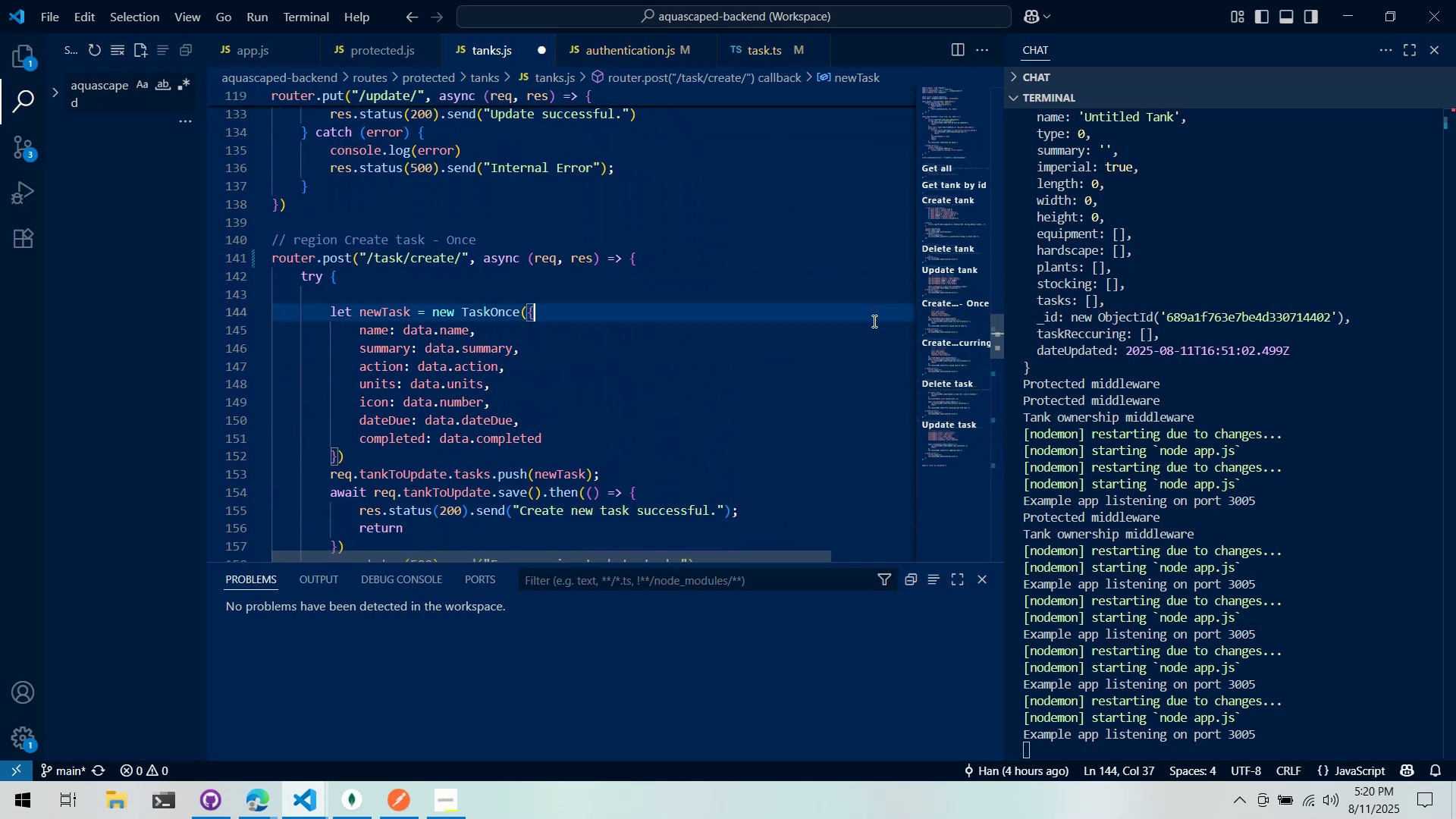 
key(Control+S)
 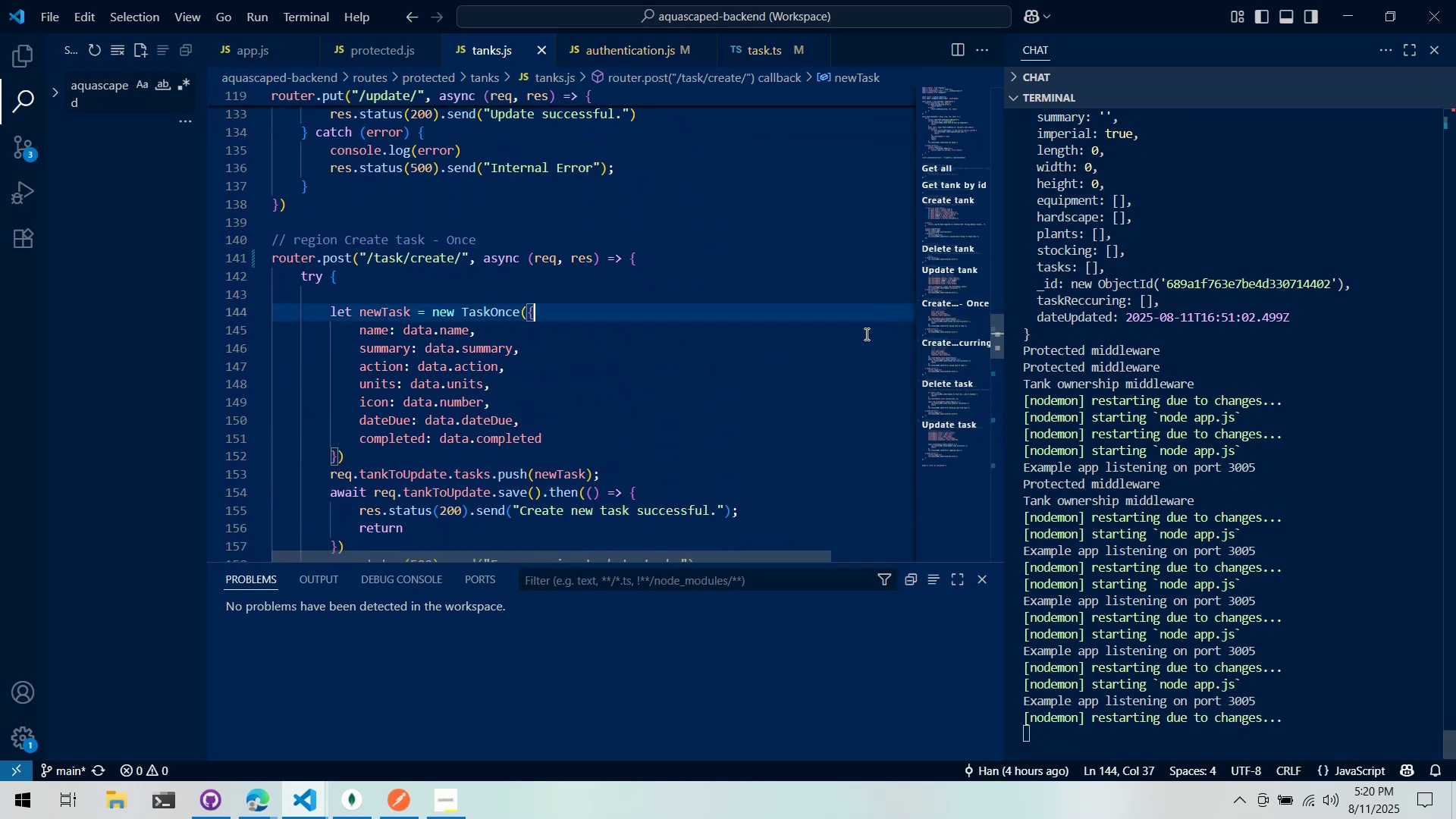 
scroll: coordinate [865, 335], scroll_direction: down, amount: 3.0
 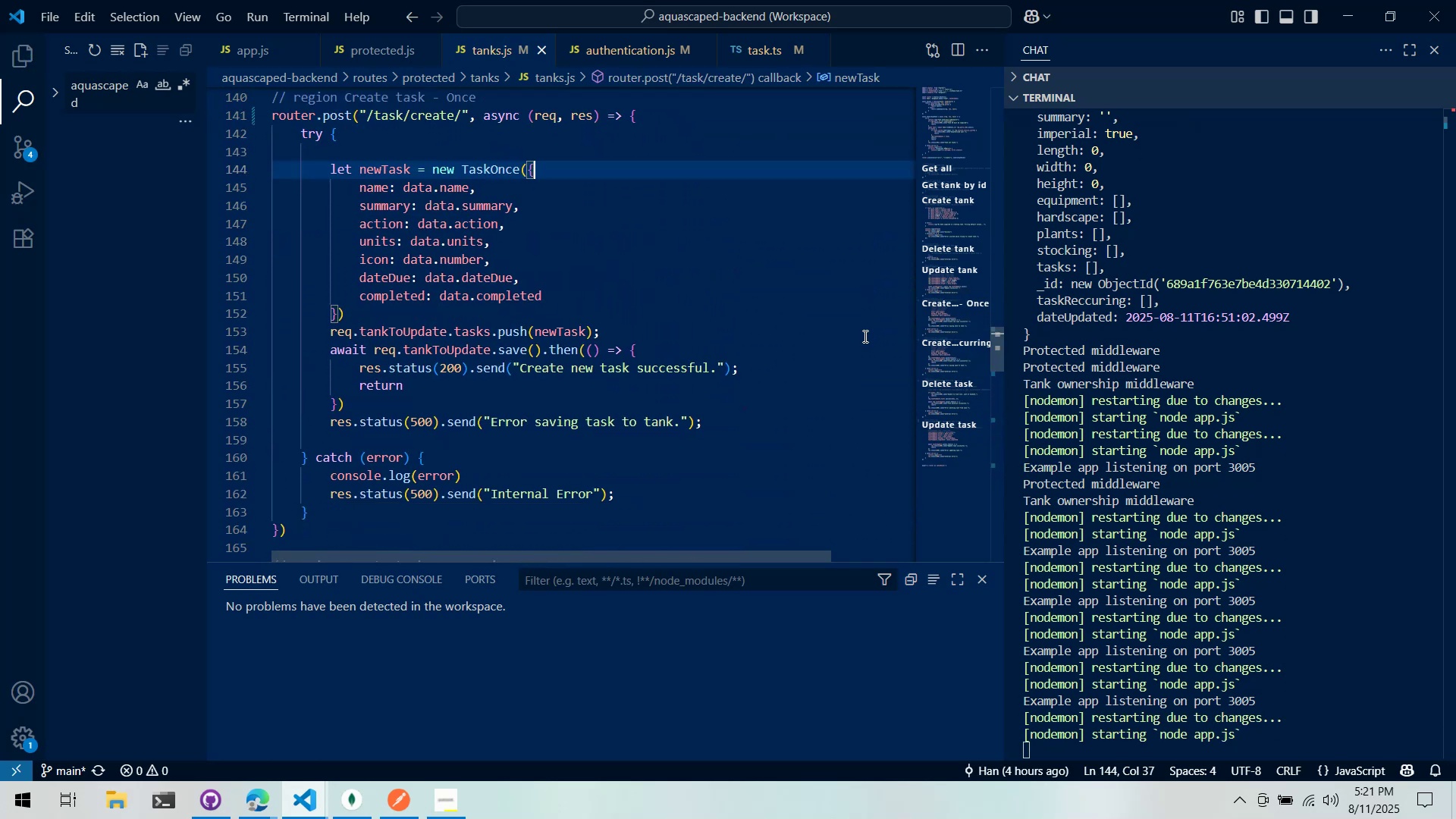 
scroll: coordinate [833, 372], scroll_direction: up, amount: 4.0
 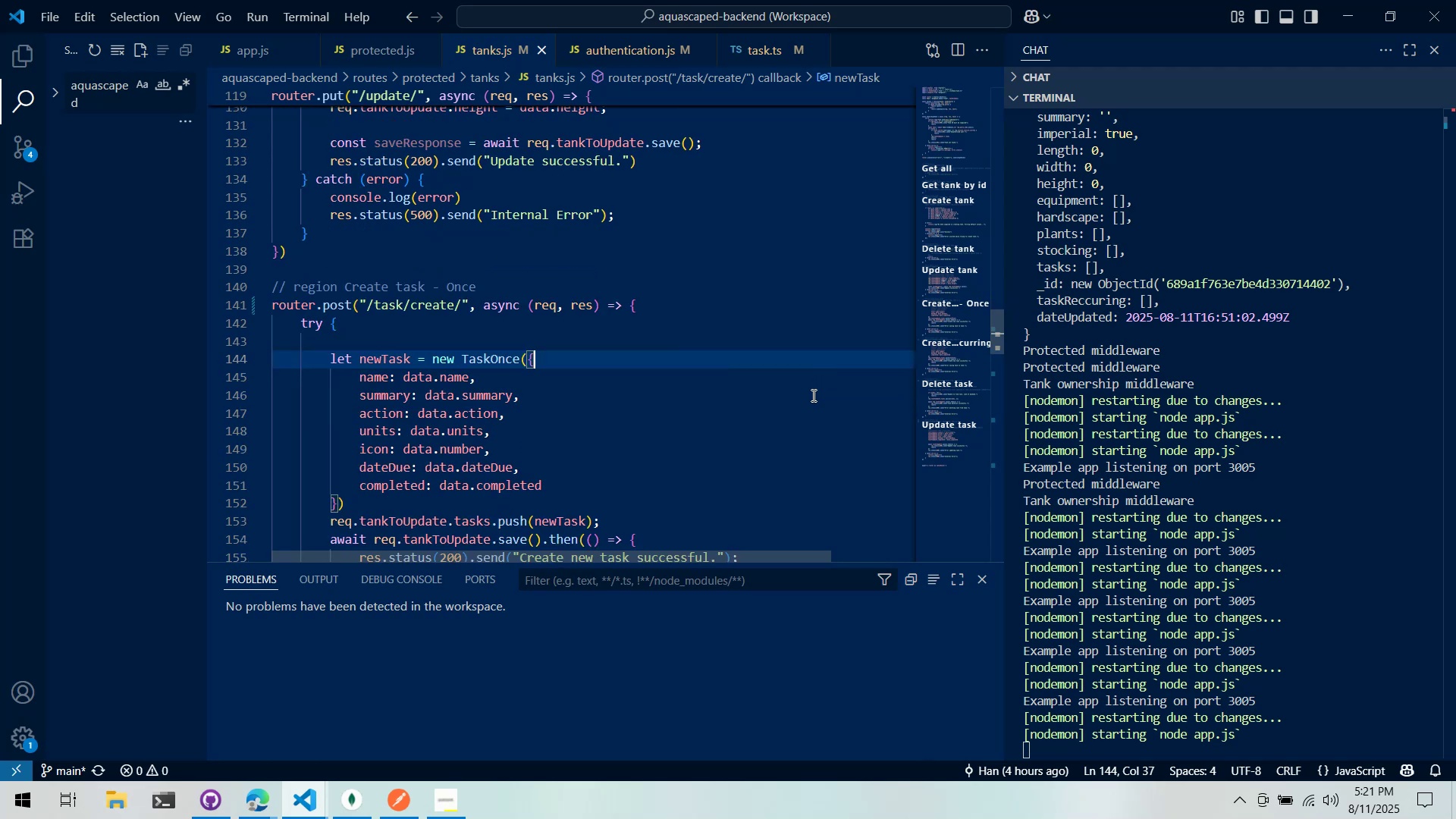 
scroll: coordinate [757, 384], scroll_direction: down, amount: 4.0
 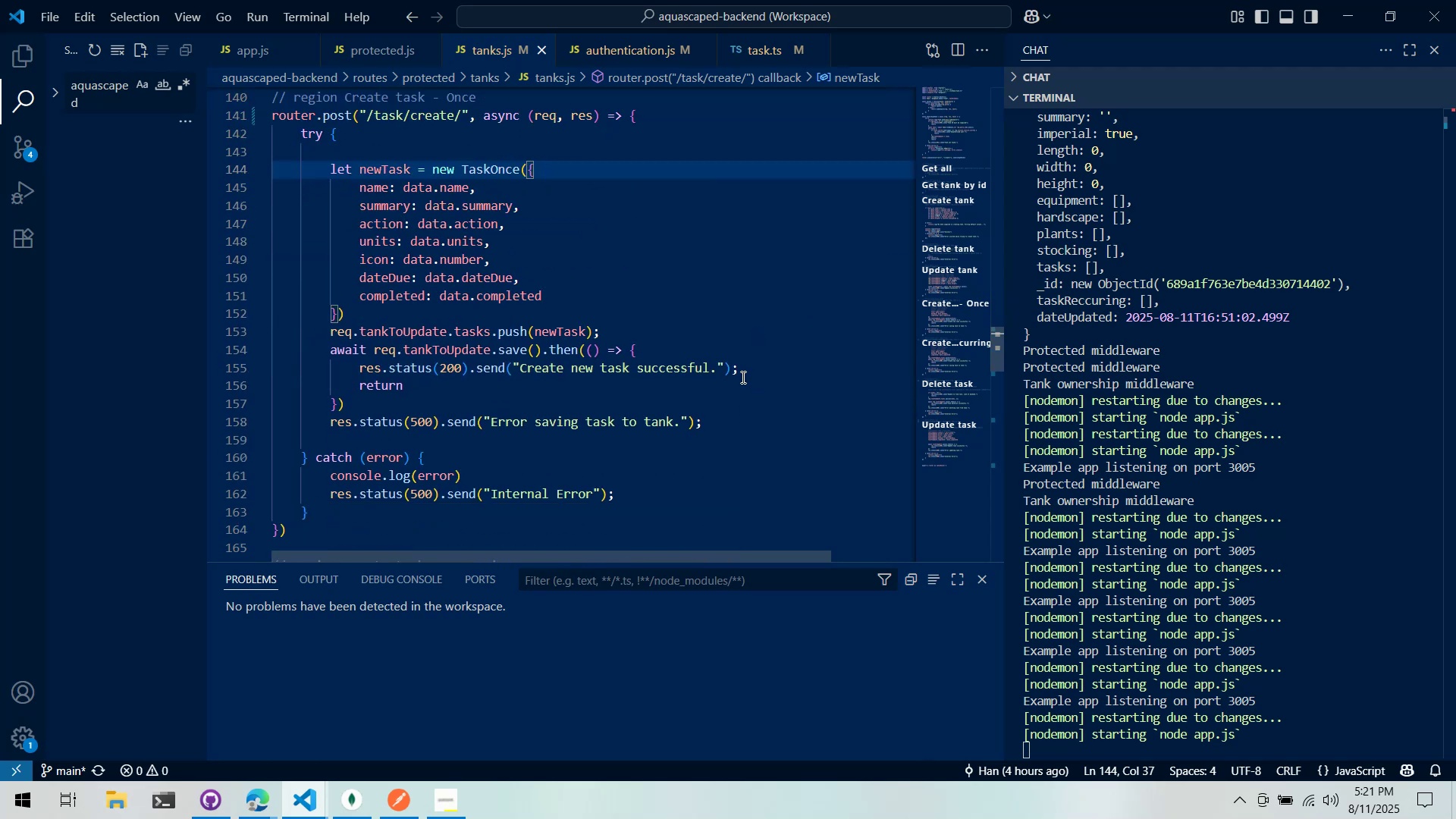 
scroll: coordinate [698, 369], scroll_direction: up, amount: 4.0
 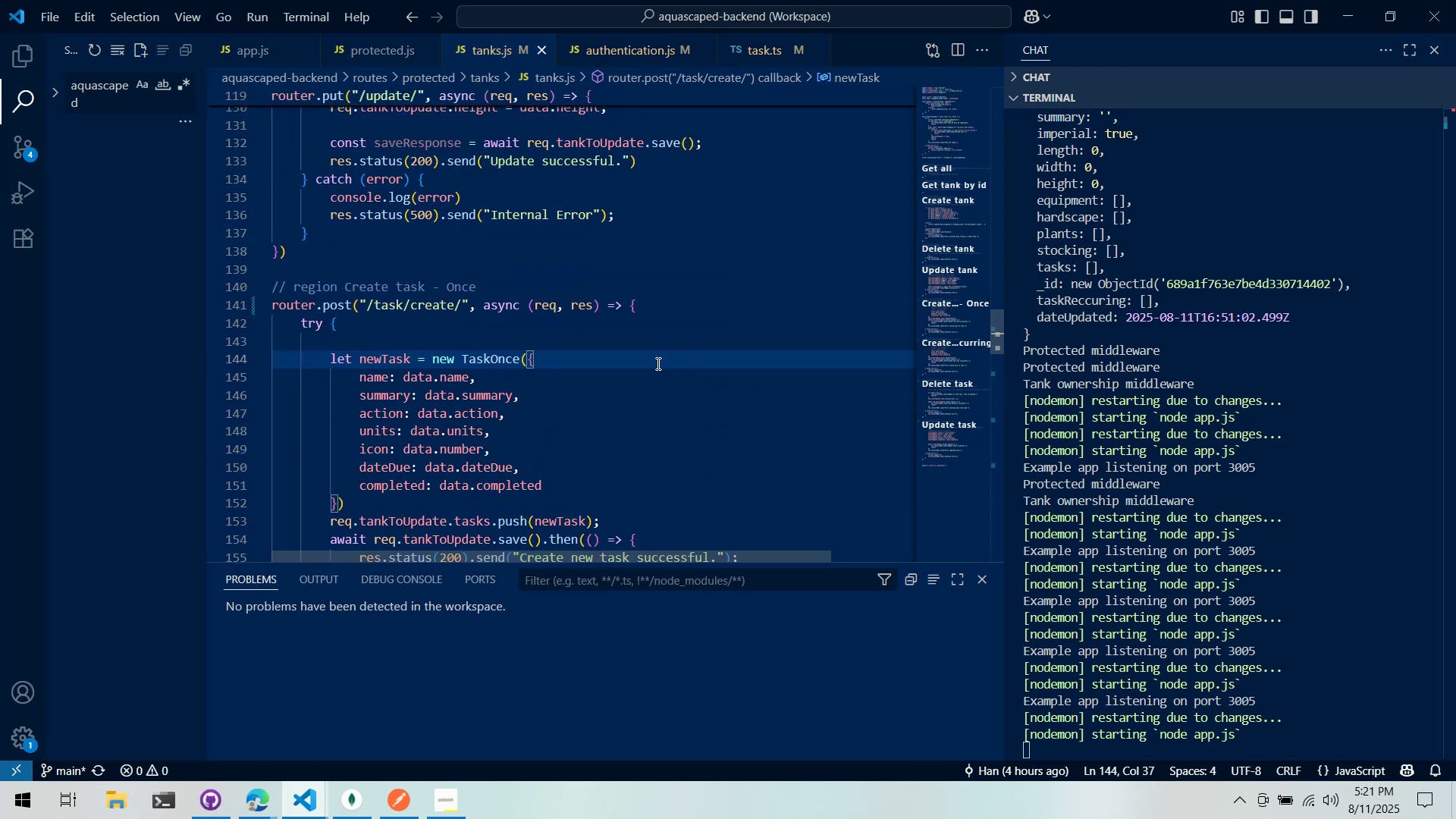 
double_click([651, 338])
 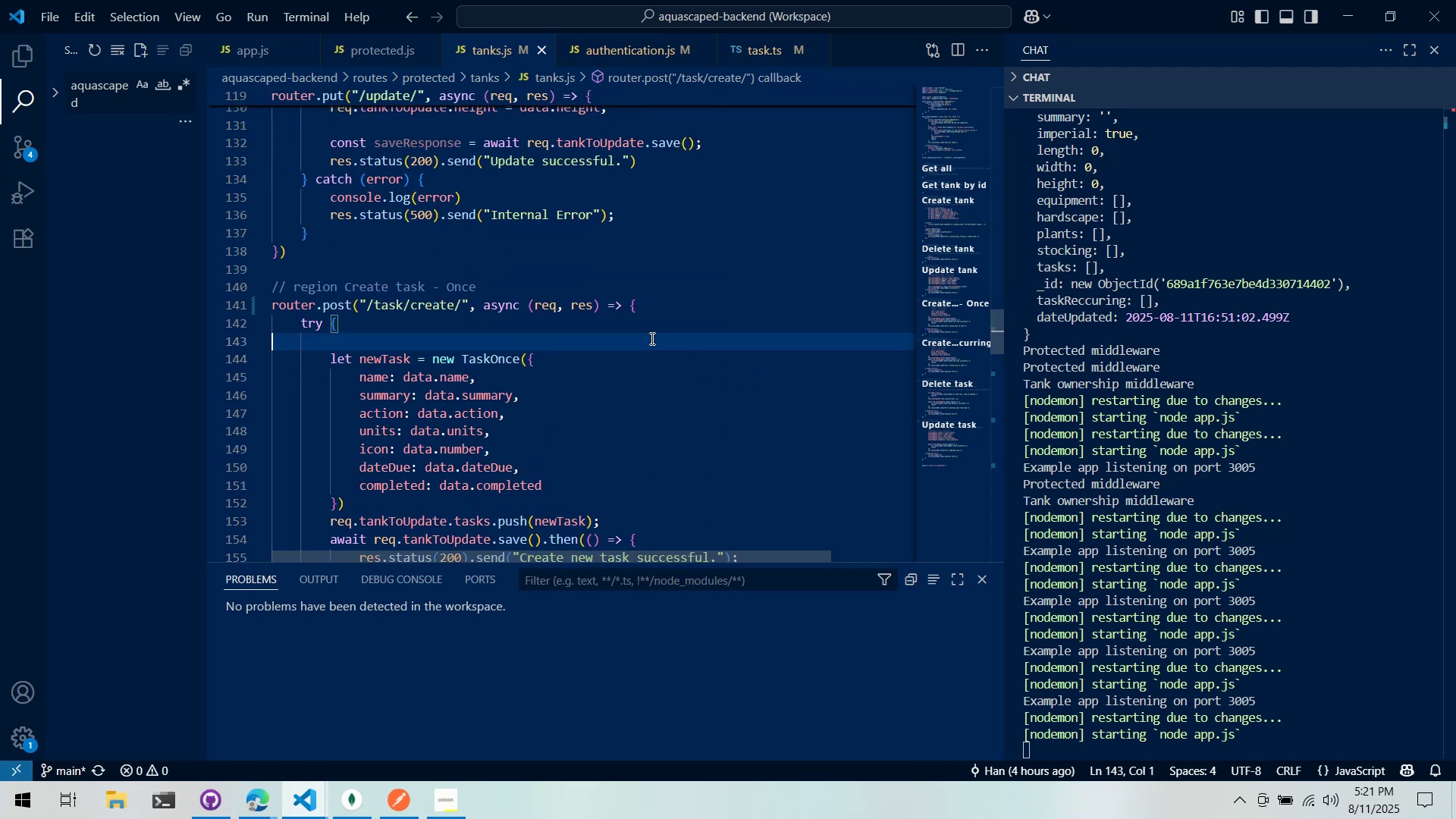 
key(Control+X)
 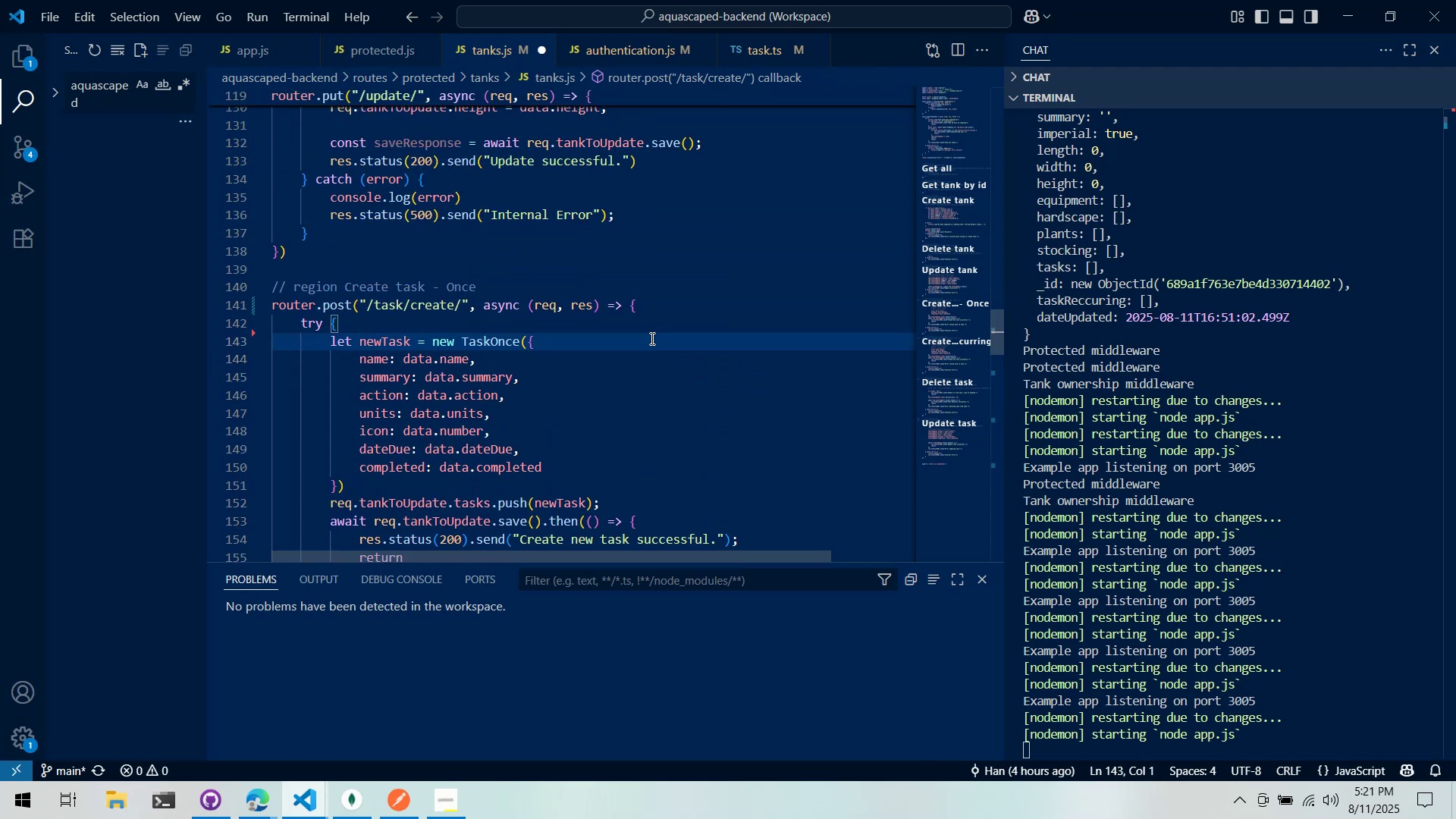 
scroll: coordinate [651, 338], scroll_direction: down, amount: 2.0
 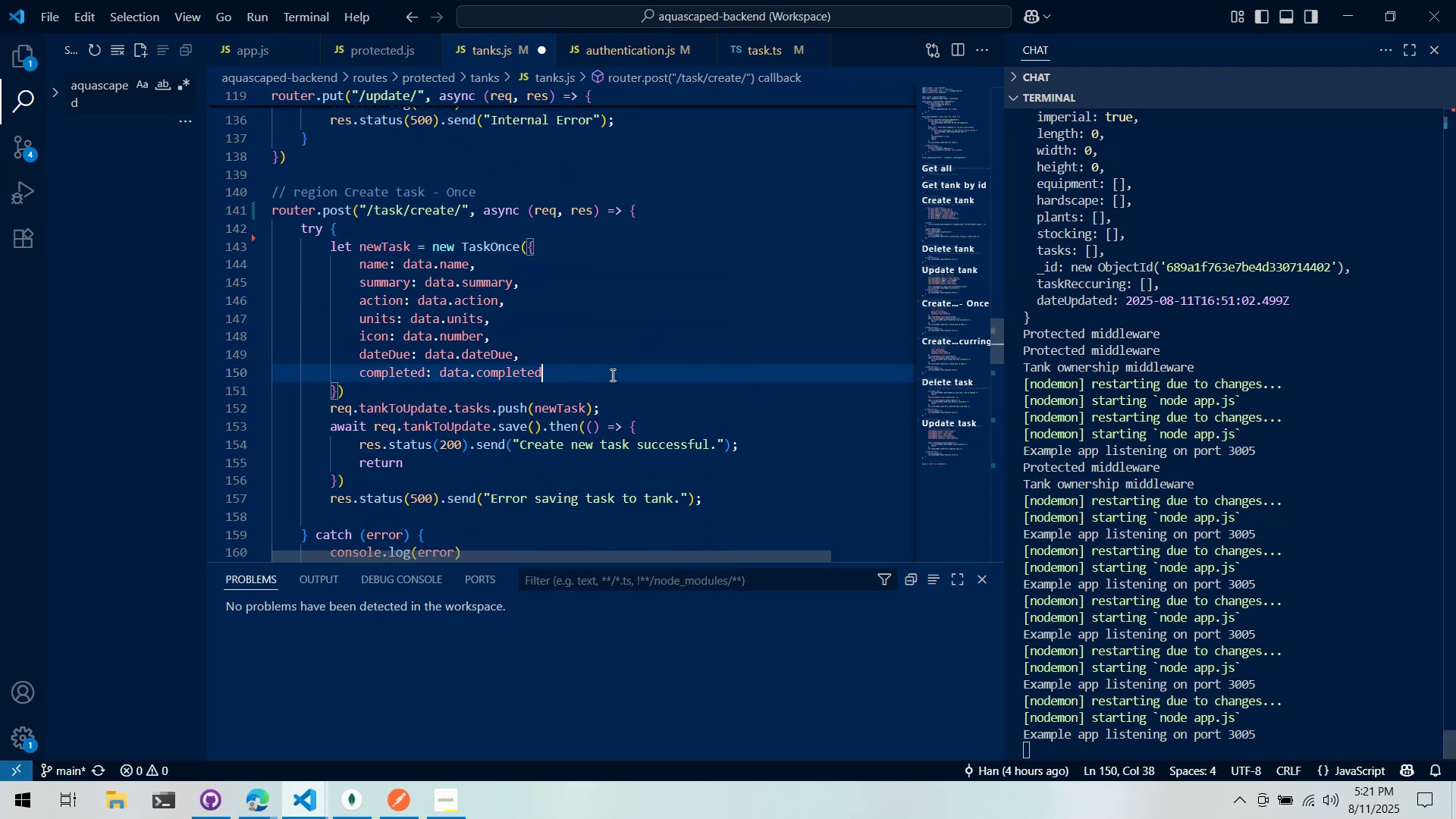 
double_click([613, 386])
 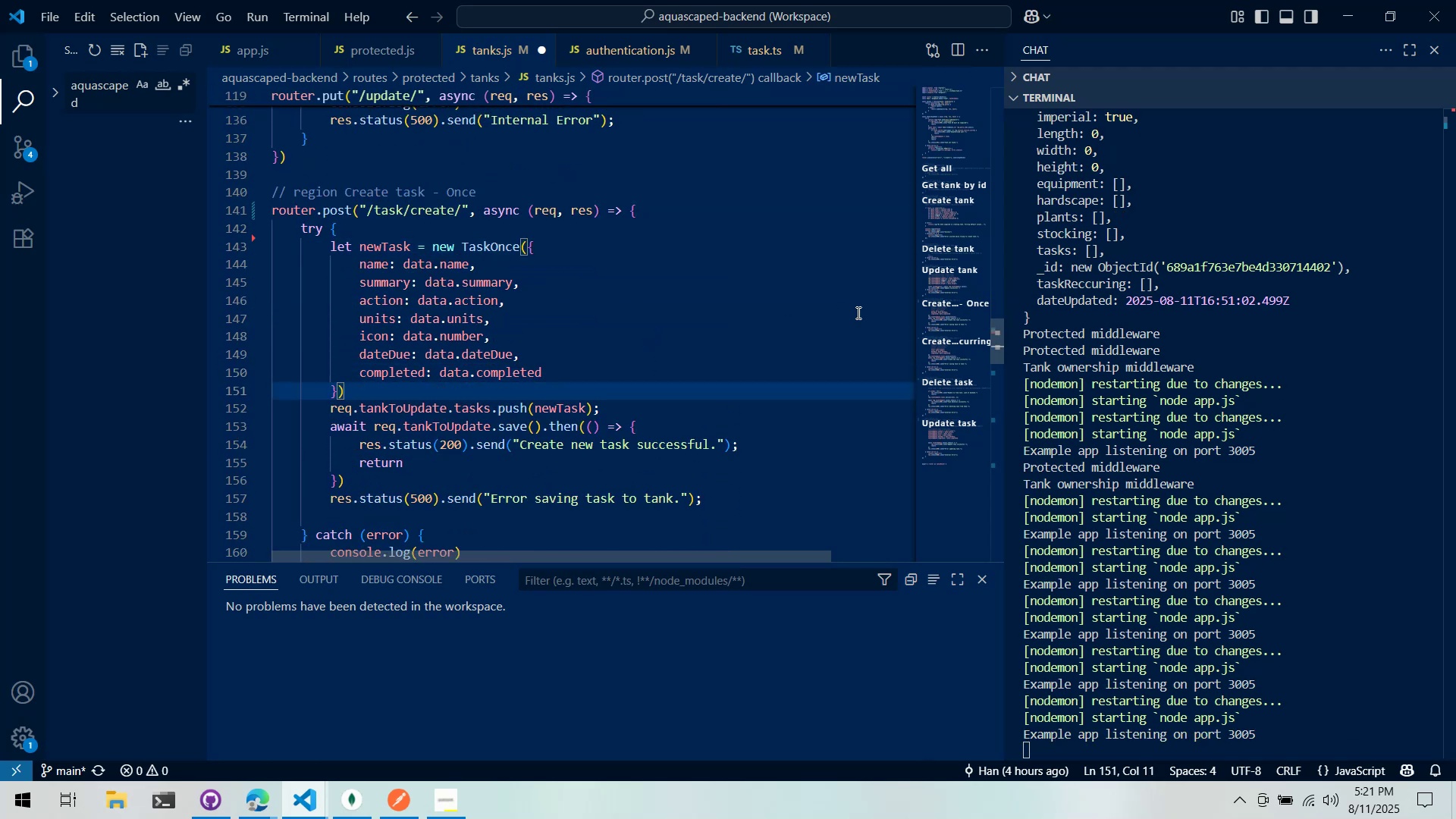 
left_click_drag(start_coordinate=[969, 308], to_coordinate=[952, 208])
 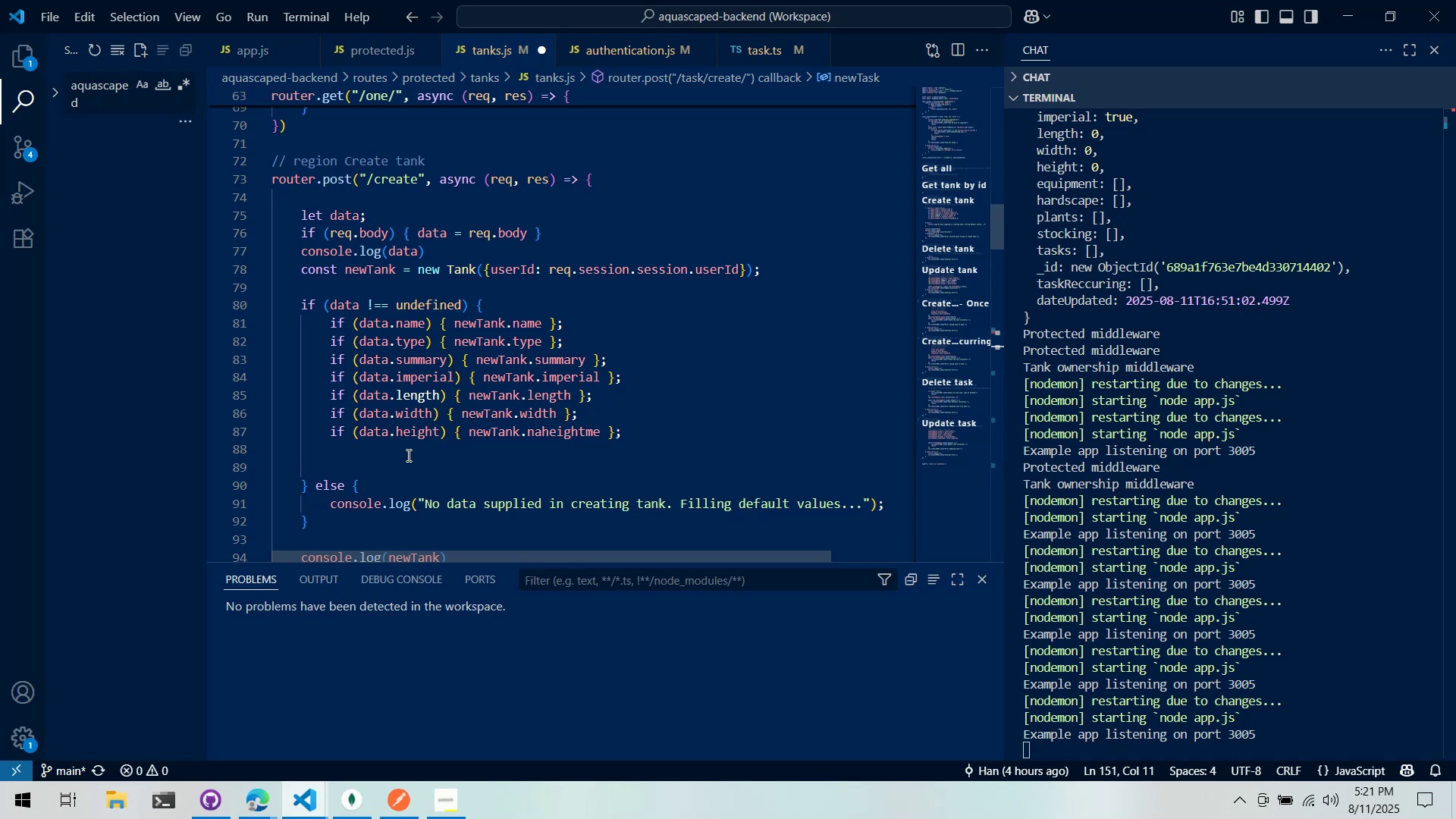 
left_click_drag(start_coordinate=[415, 475], to_coordinate=[175, 294])
 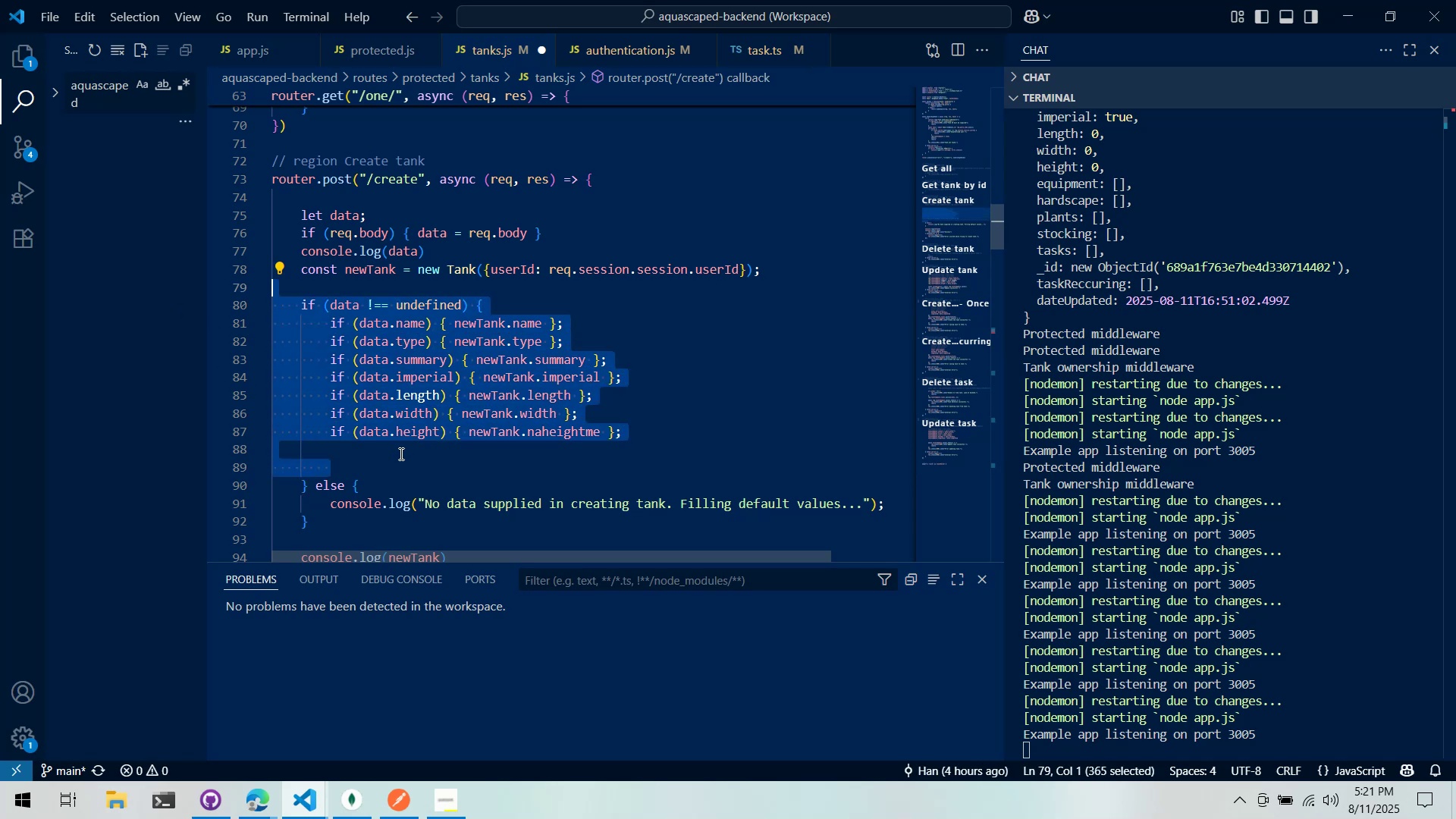 
double_click([405, 452])
 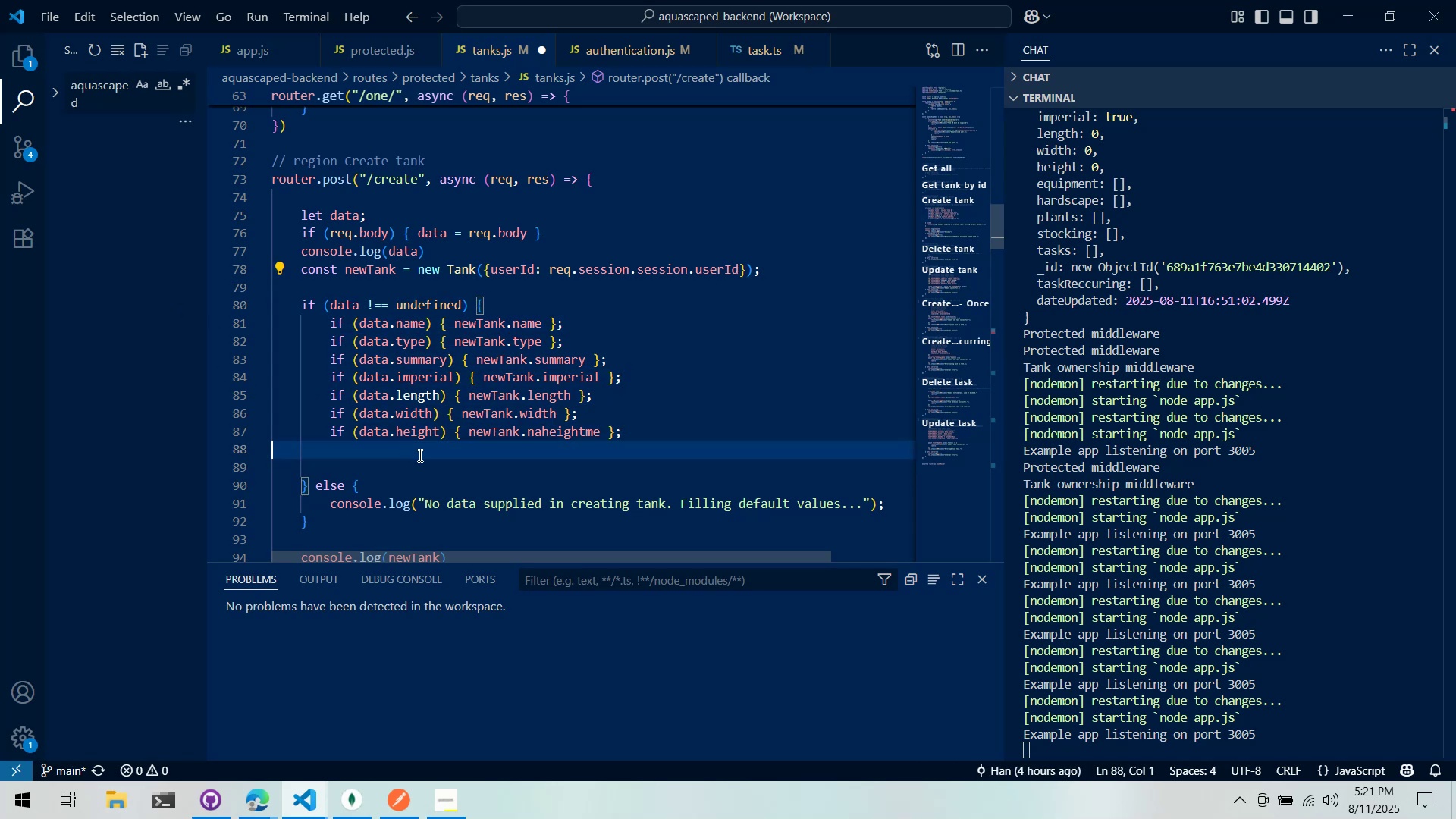 
left_click_drag(start_coordinate=[426, 456], to_coordinate=[221, 305])
 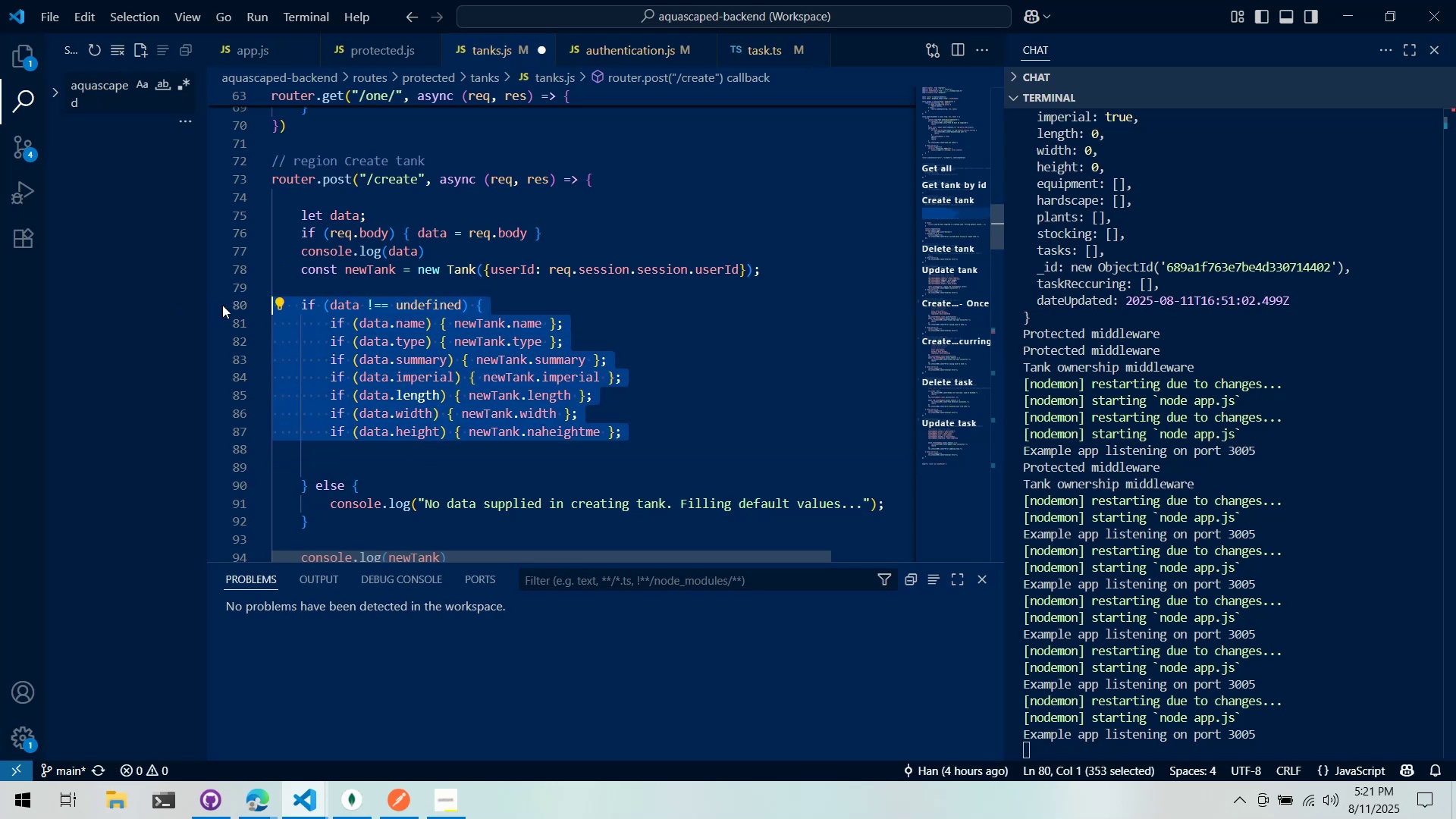 
key(Control+ControlLeft)
 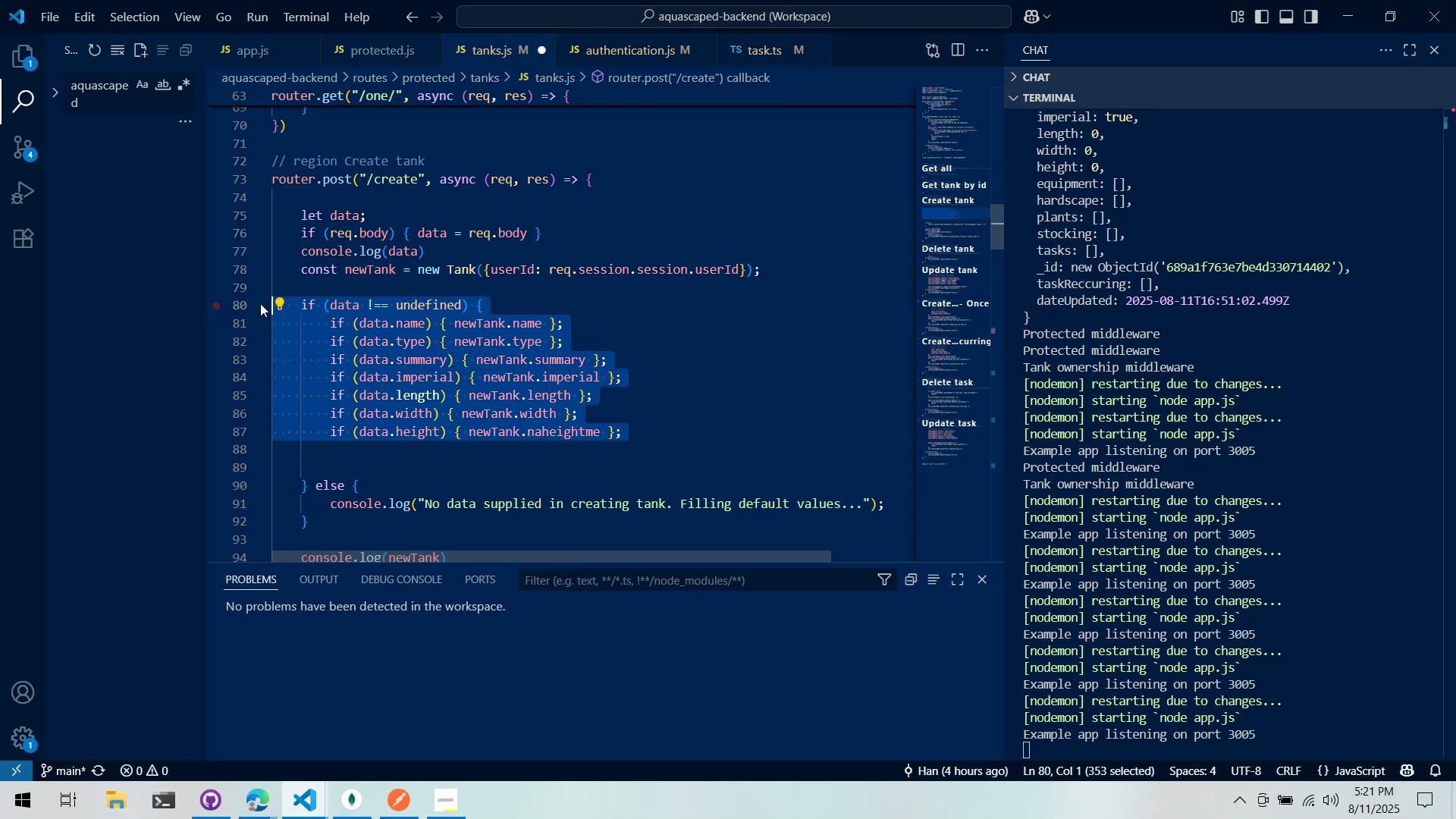 
key(Control+C)
 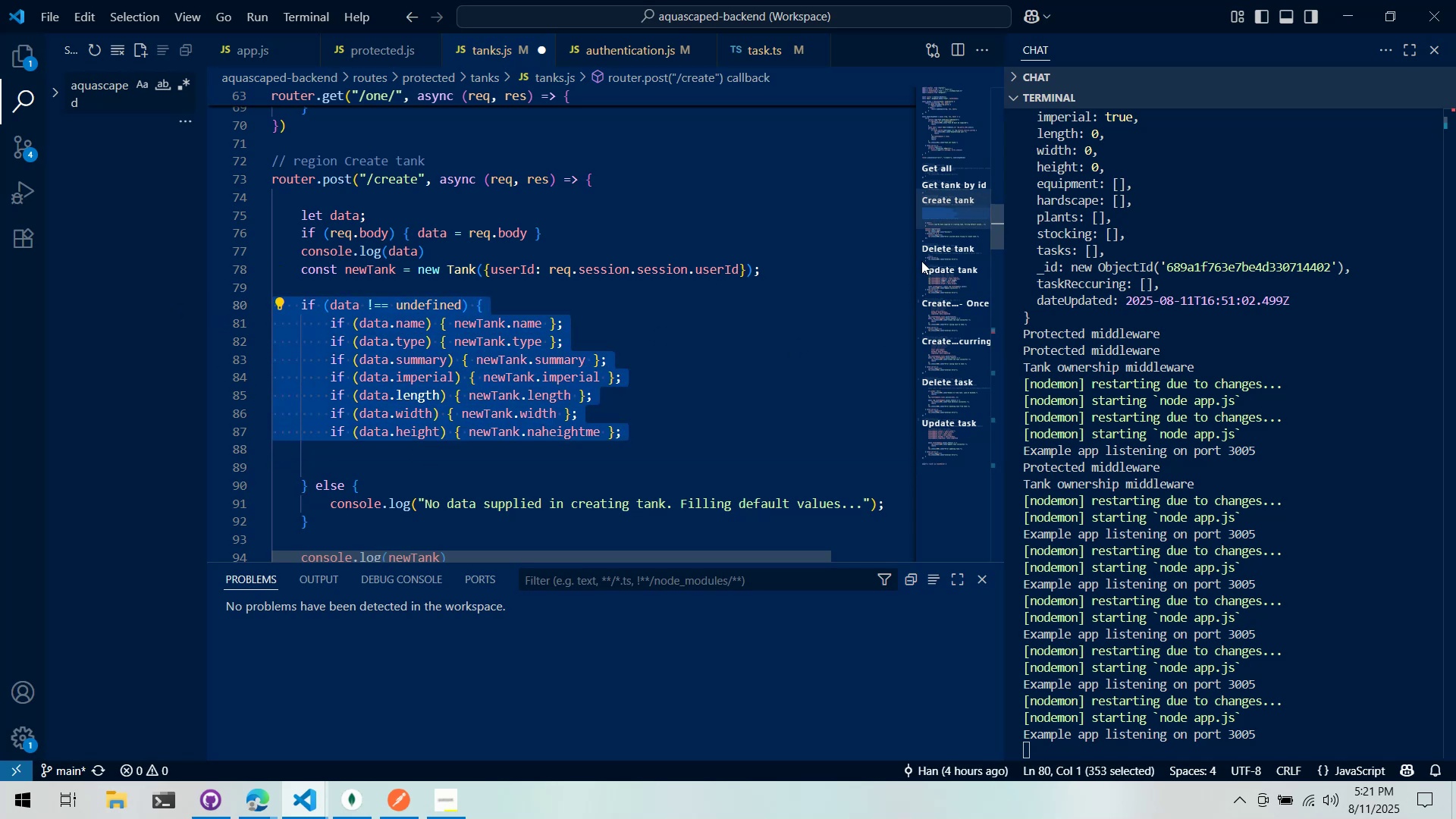 
left_click_drag(start_coordinate=[944, 210], to_coordinate=[949, 311])
 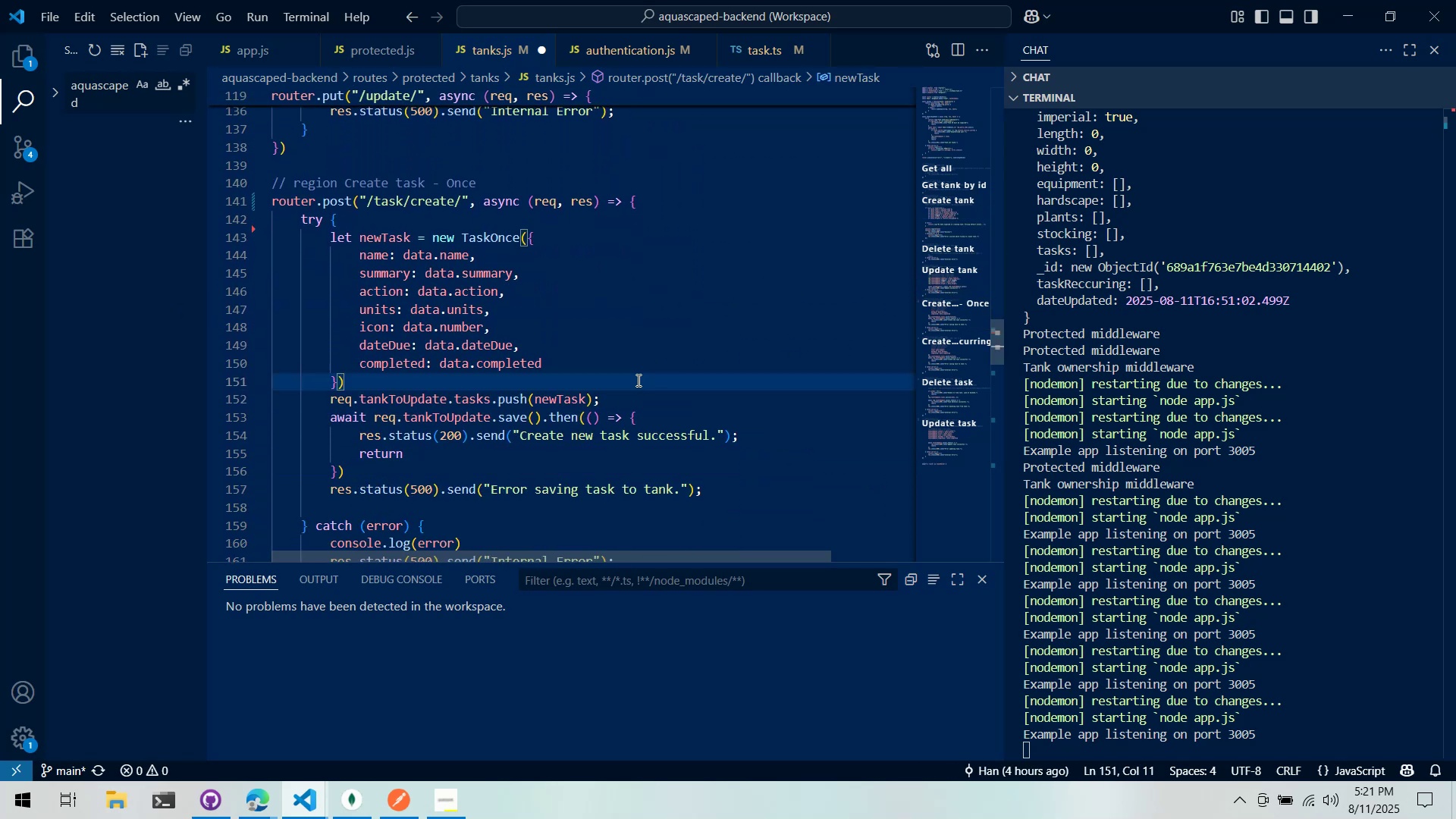 
key(Enter)
 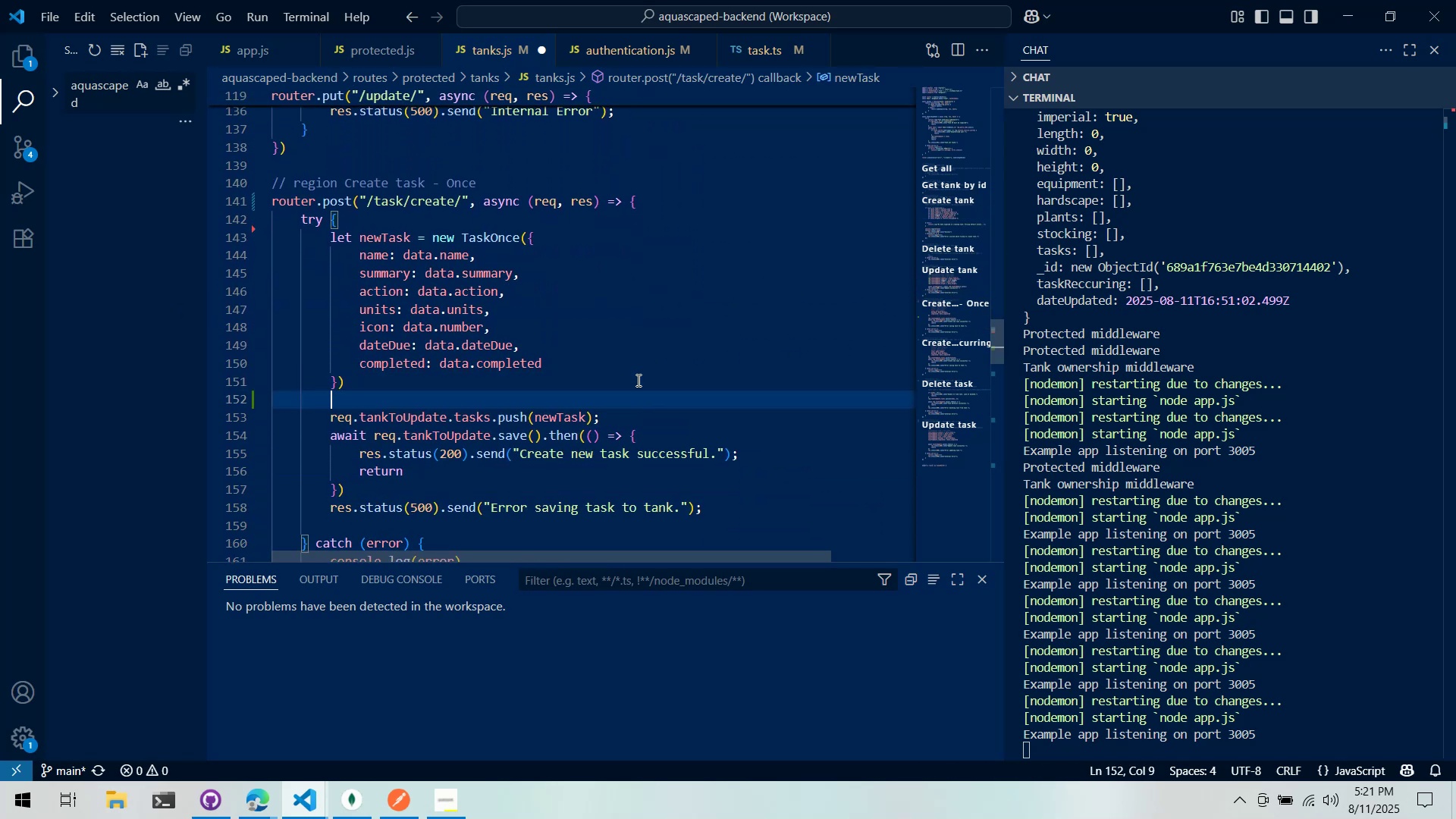 
key(Enter)
 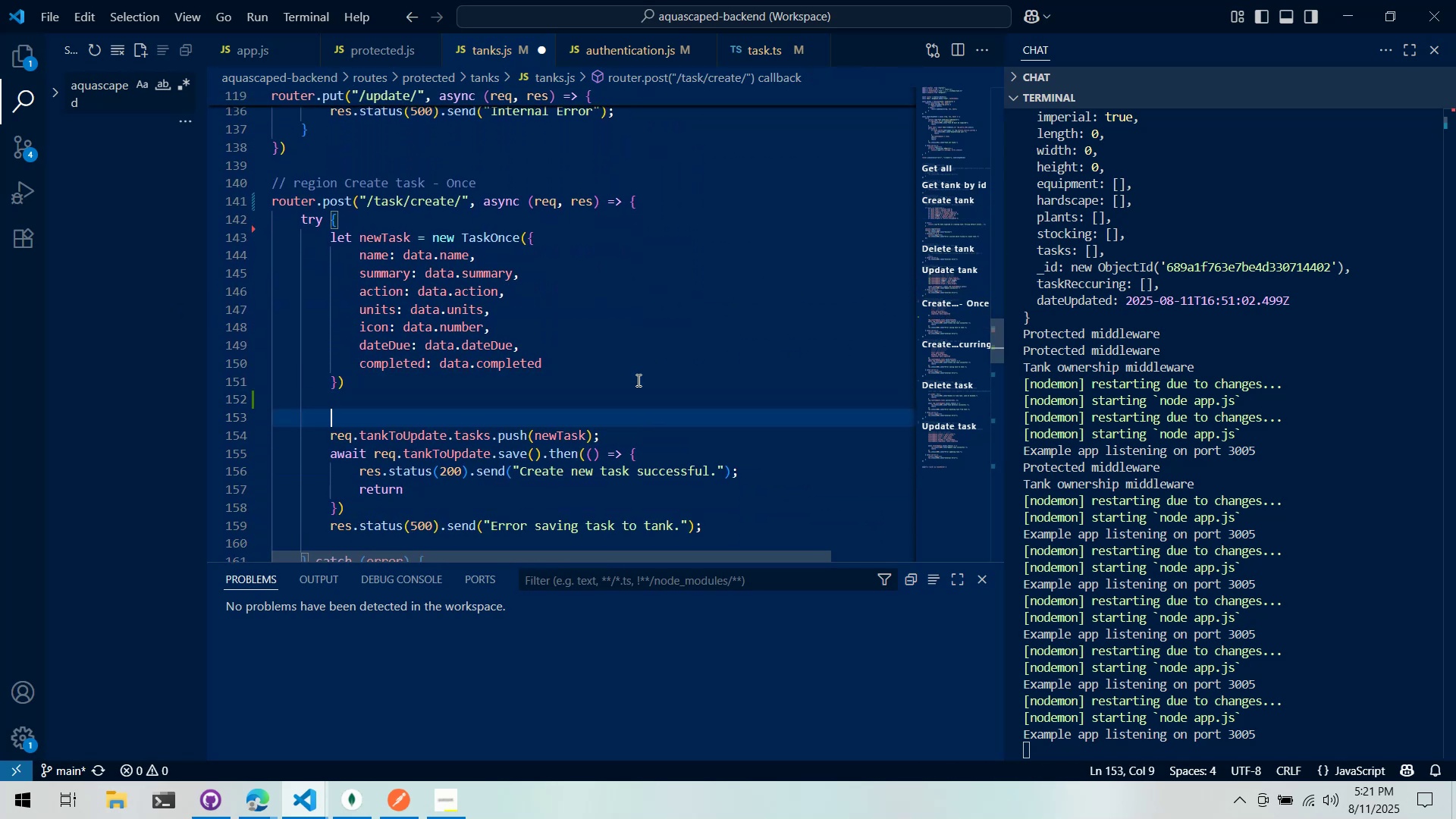 
key(Control+V)
 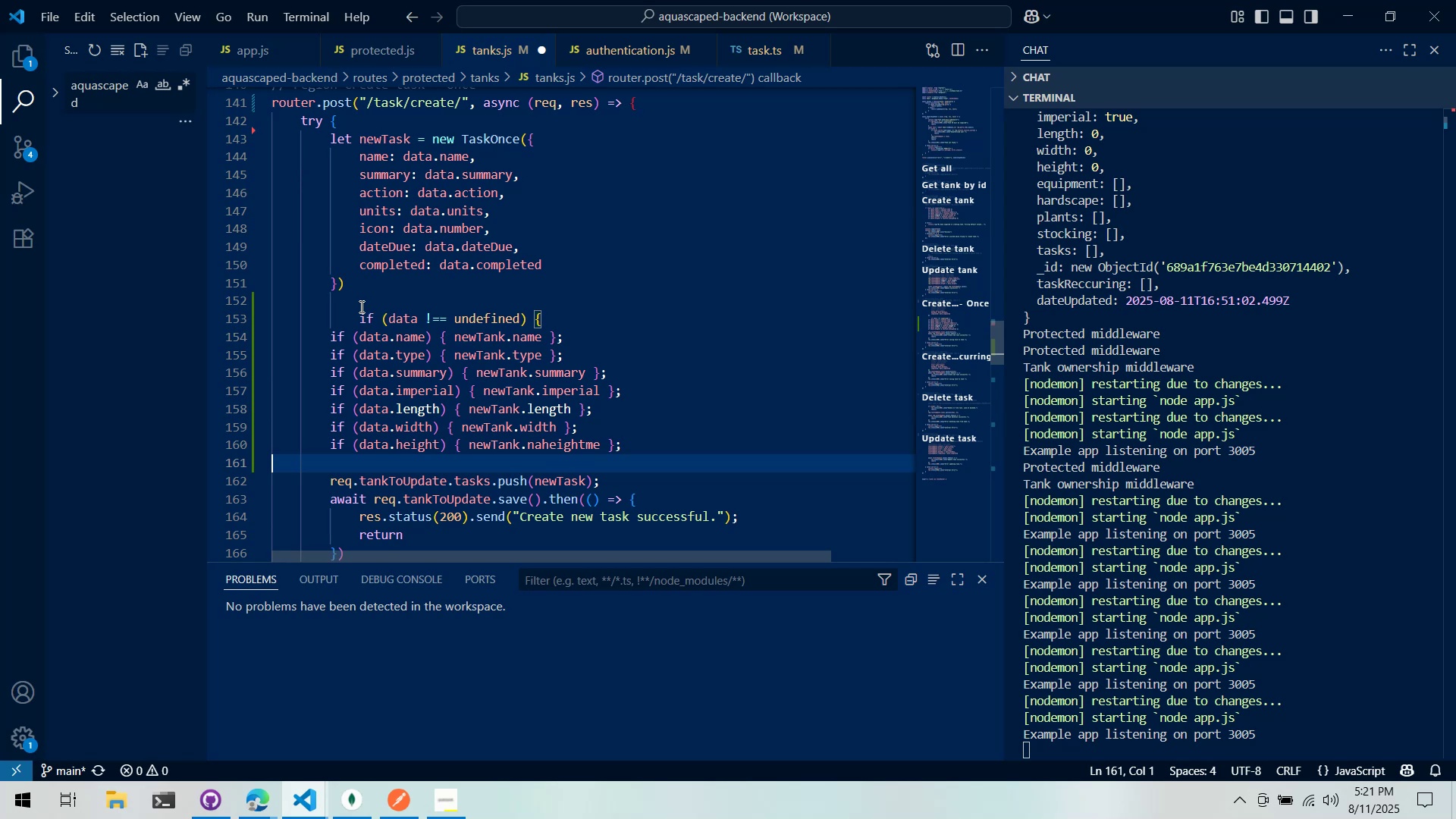 
double_click([360, 310])
 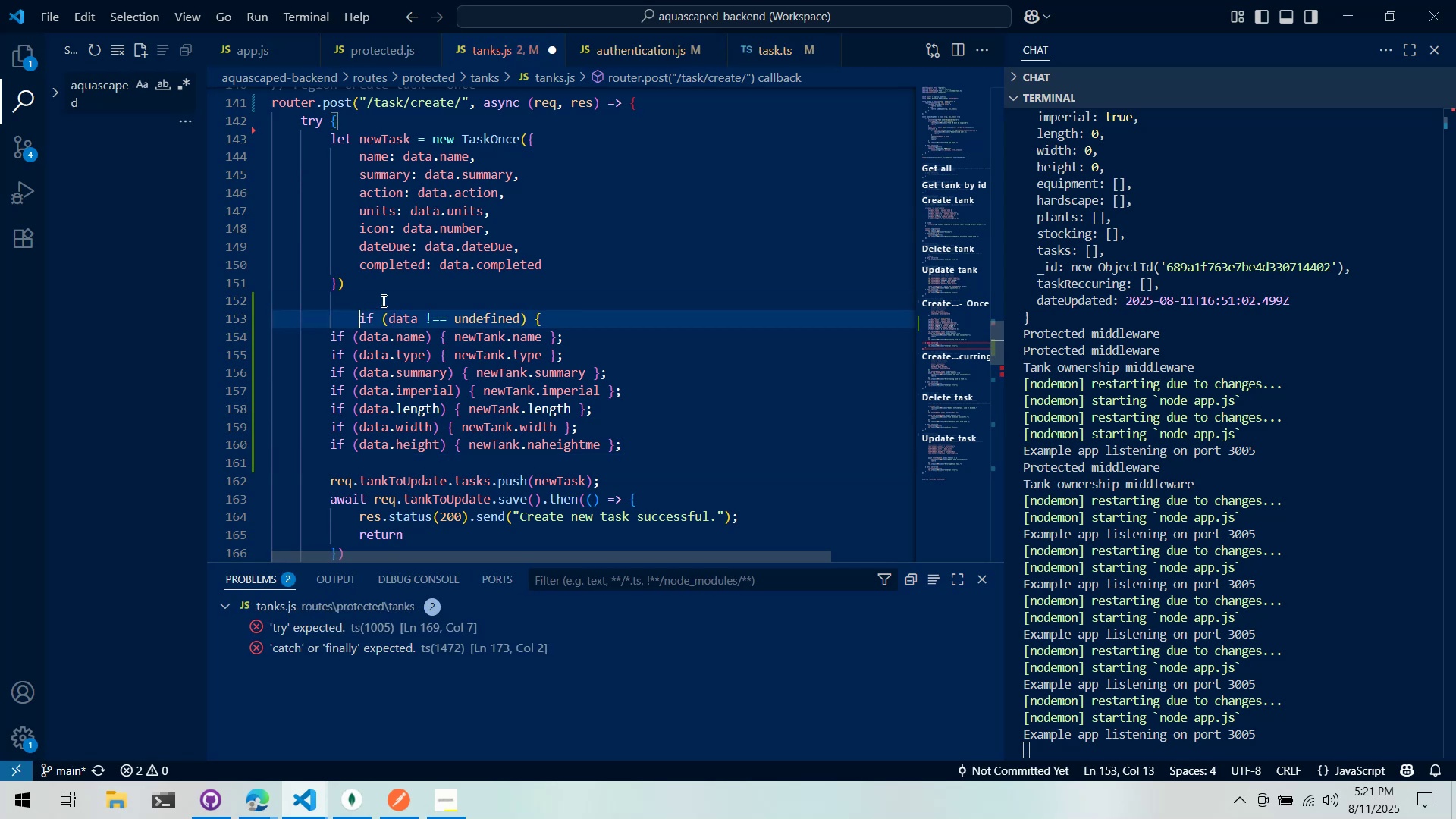 
key(Shift+Tab)
 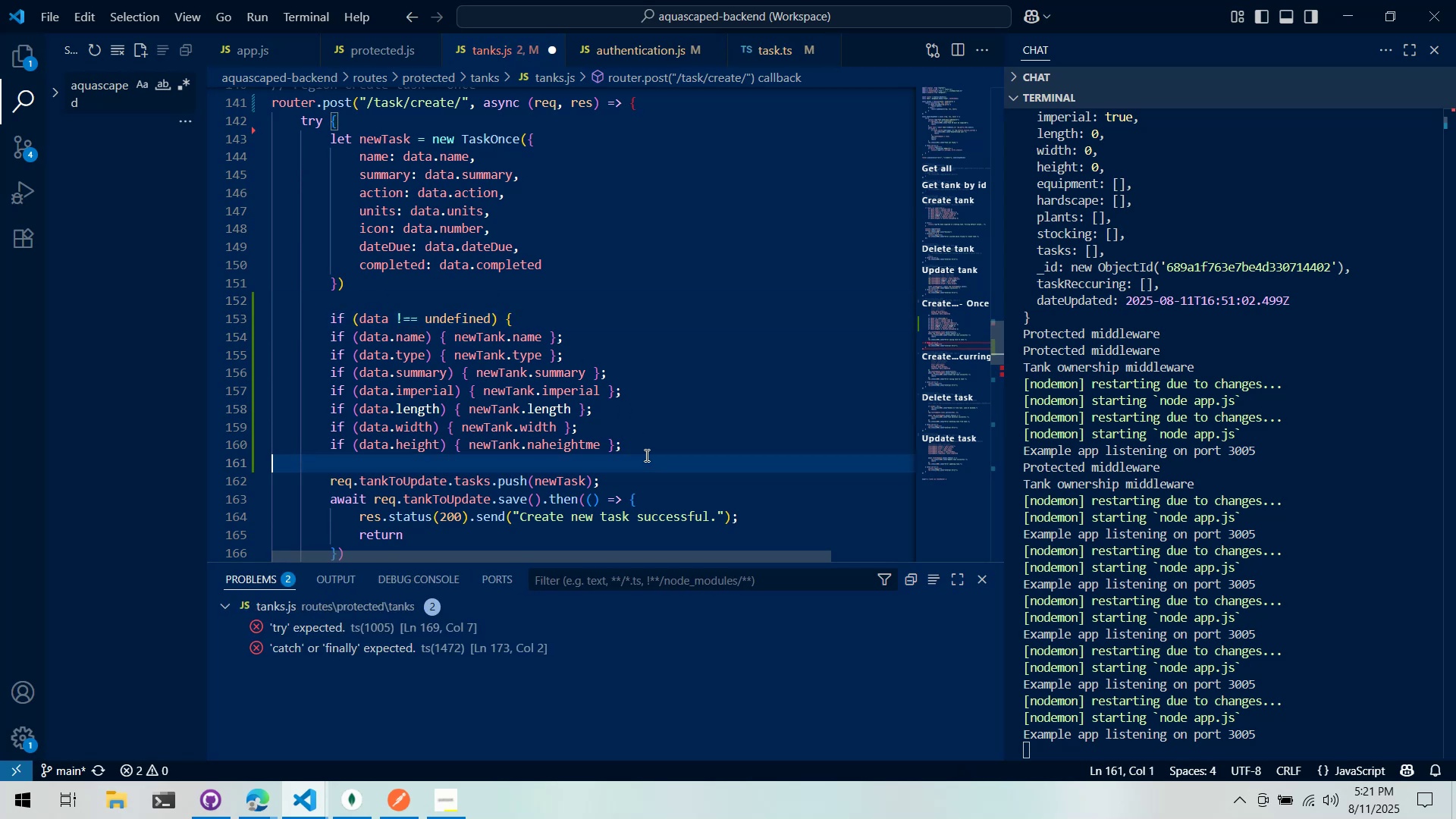 
key(Tab)
 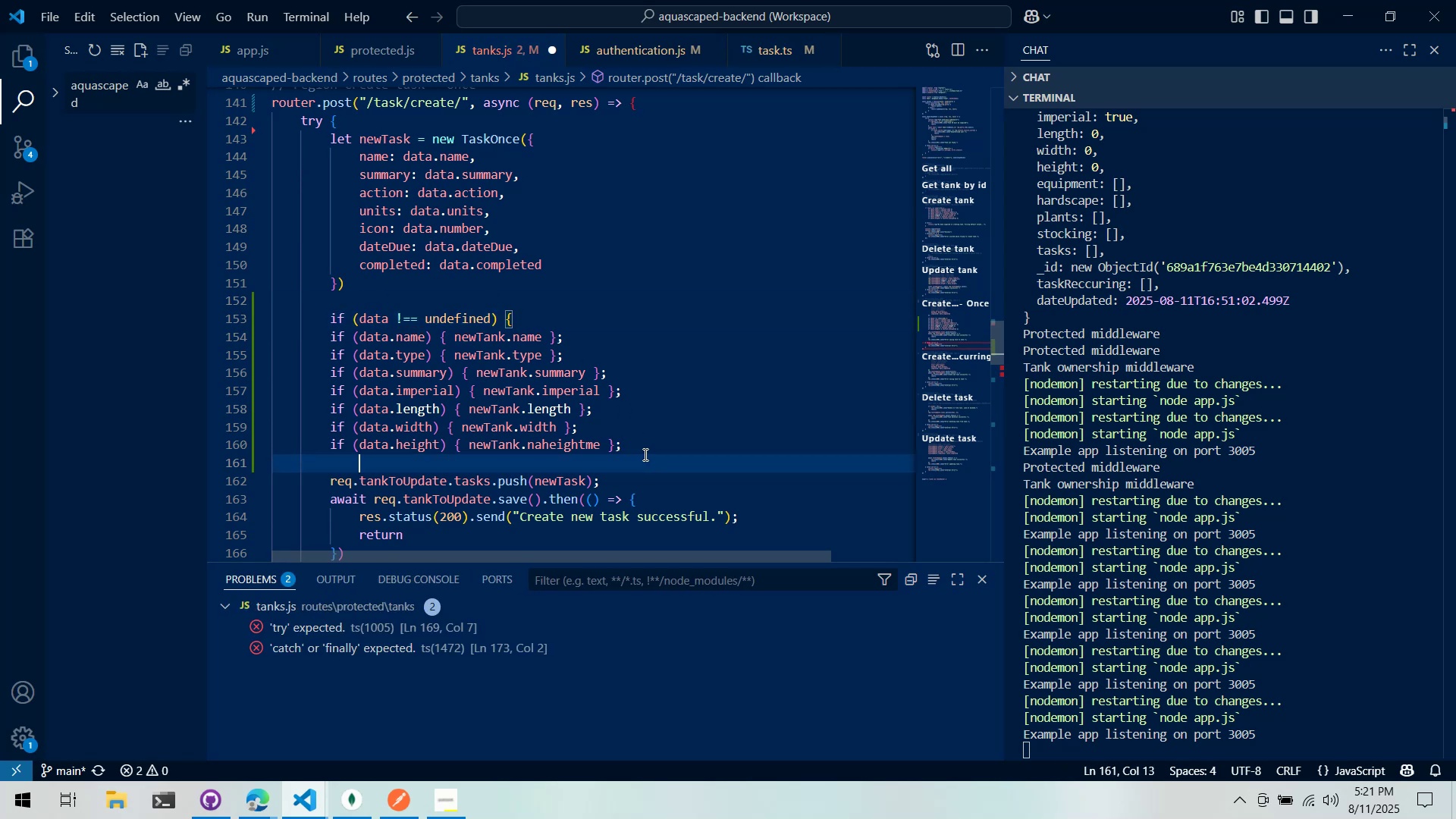 
key(Shift+BracketRight)
 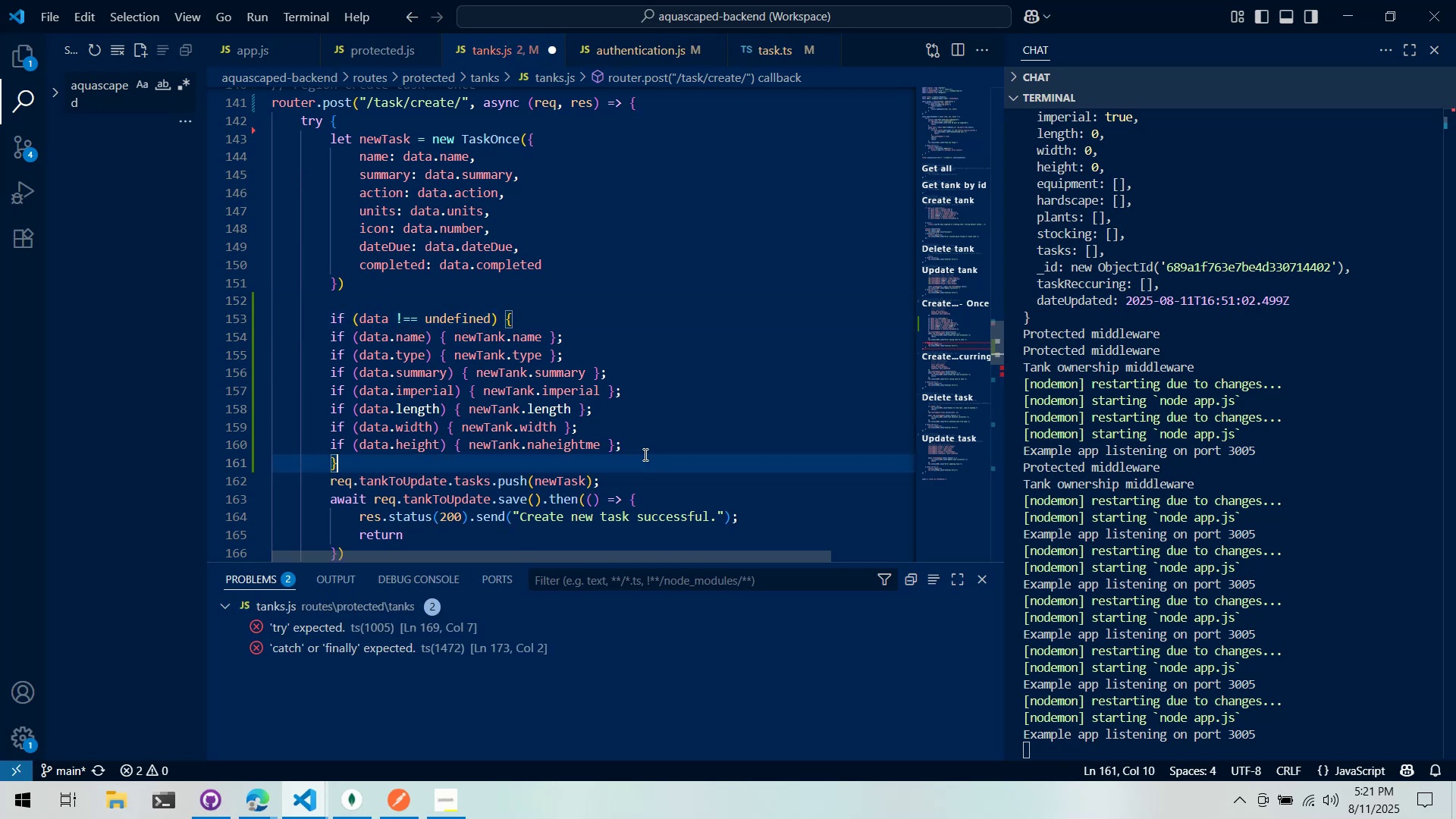 
key(Enter)
 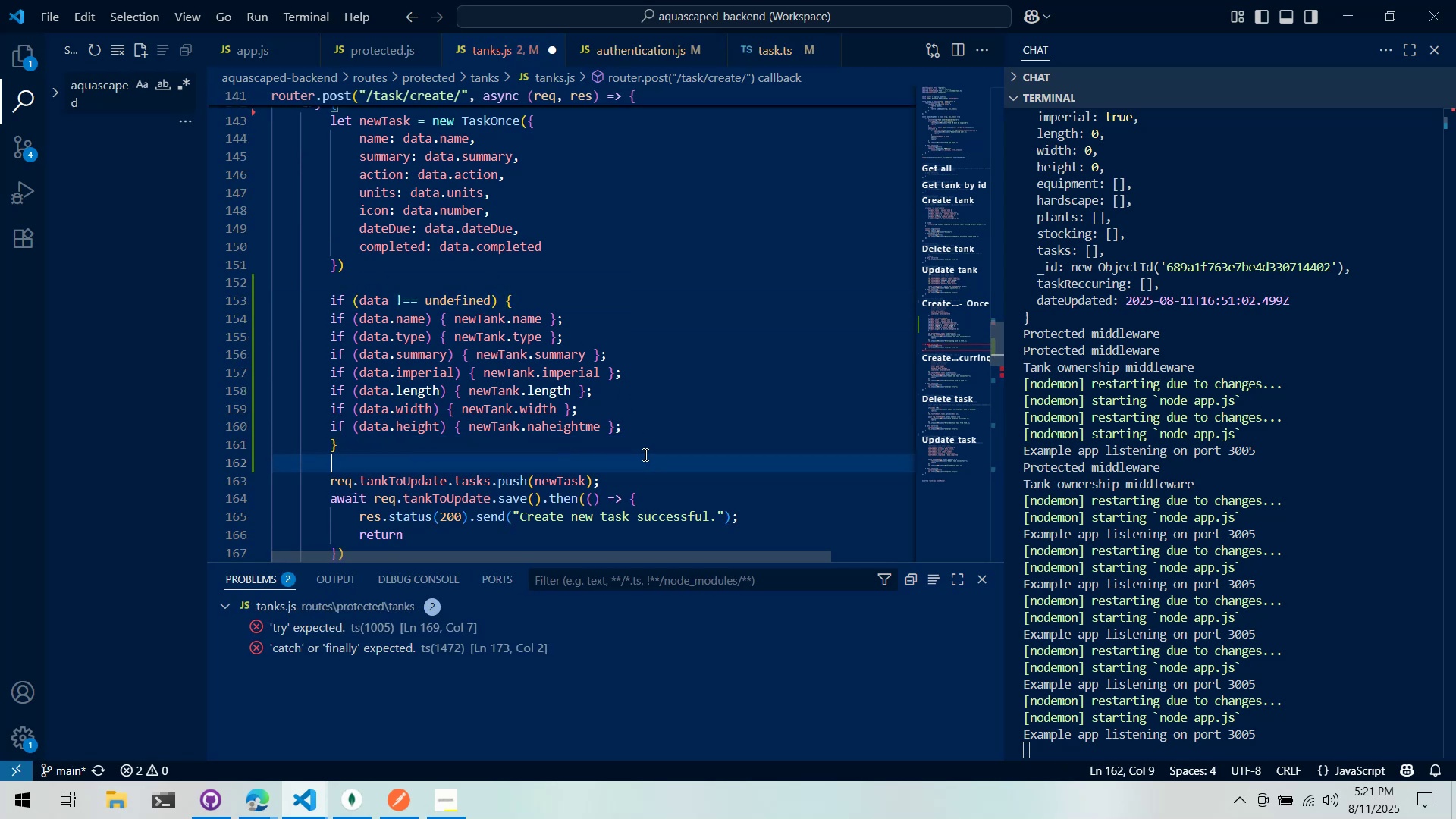 
left_click_drag(start_coordinate=[632, 430], to_coordinate=[213, 317])
 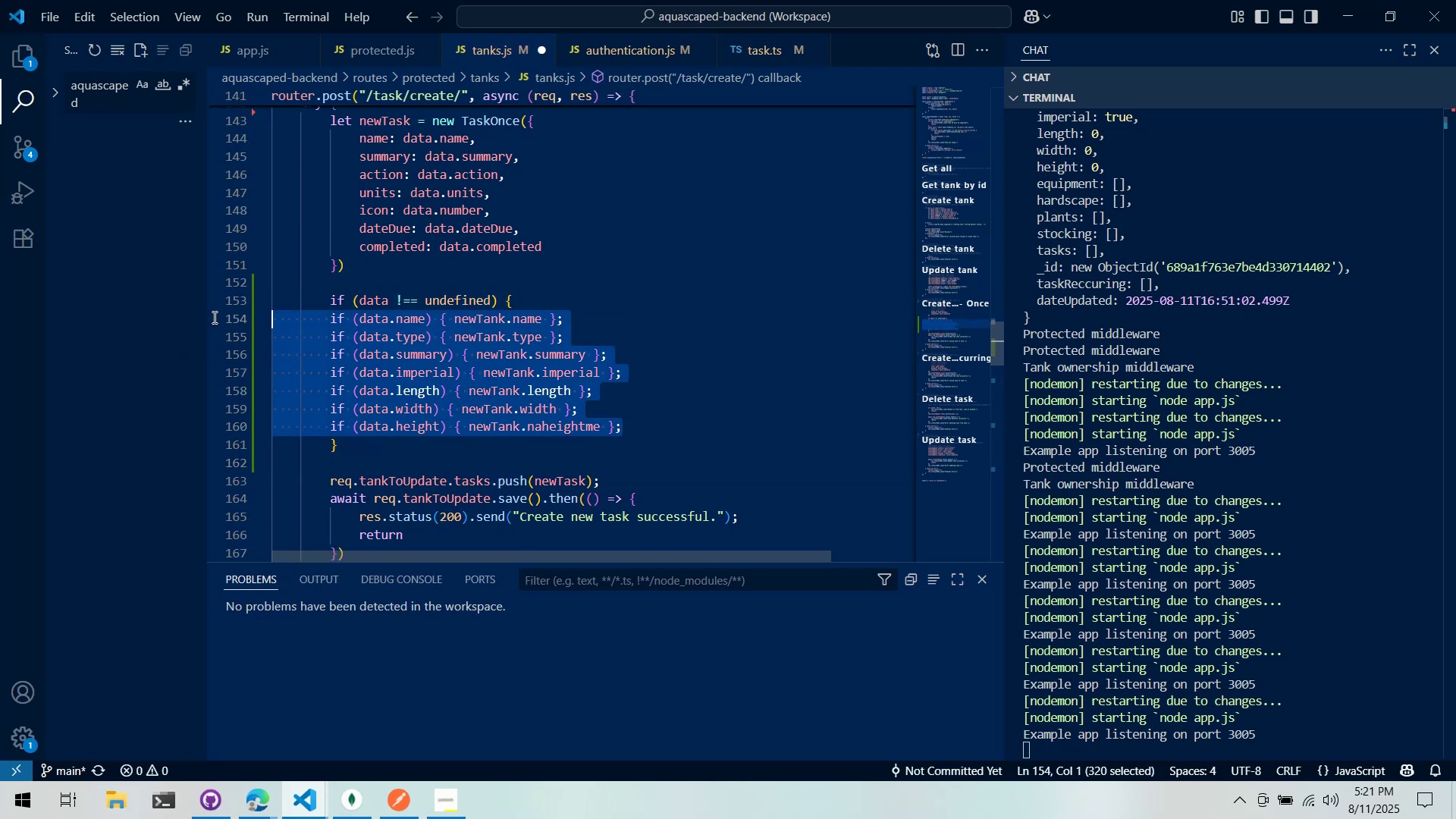 
key(Tab)
 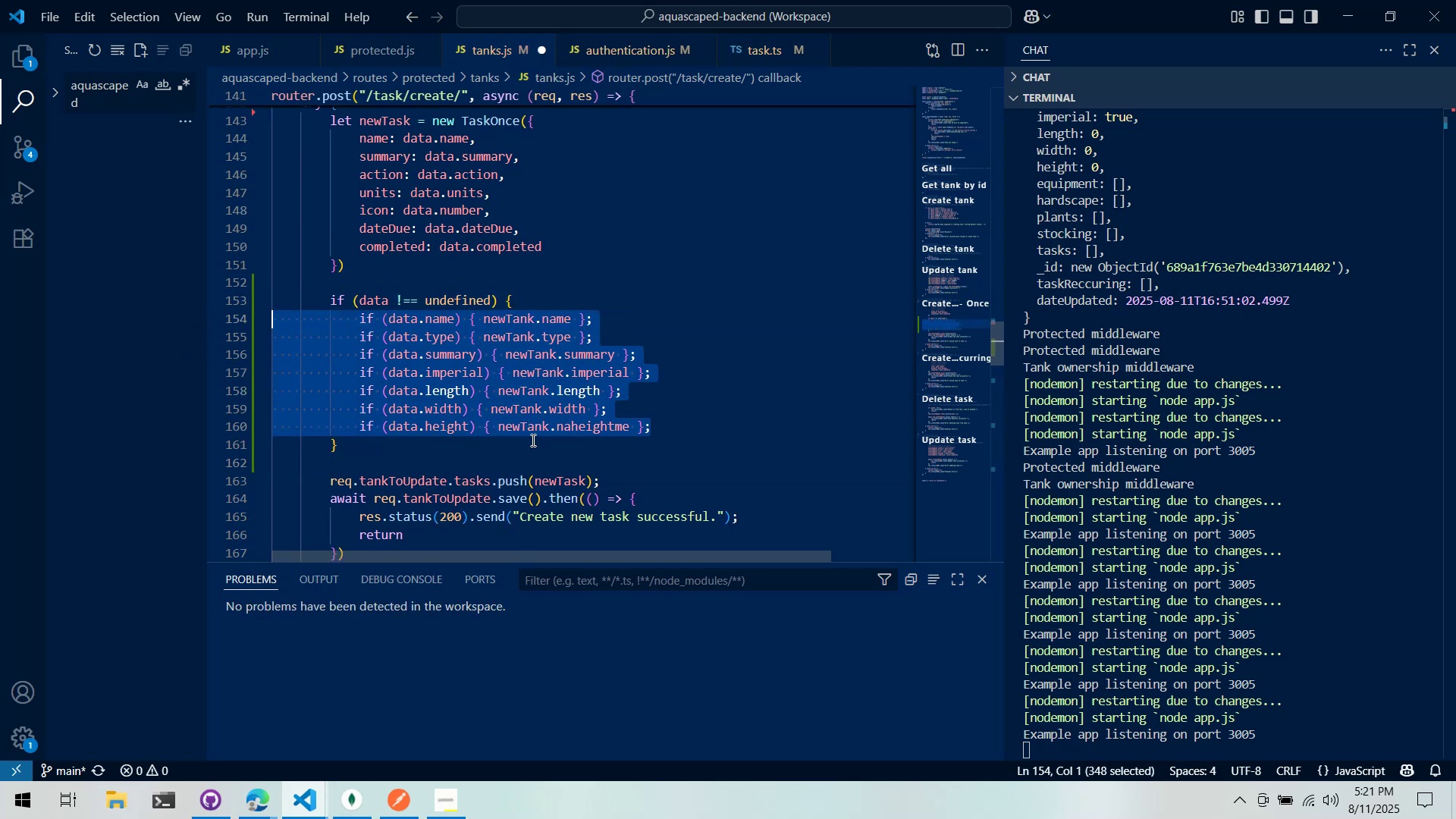 
left_click([530, 441])
 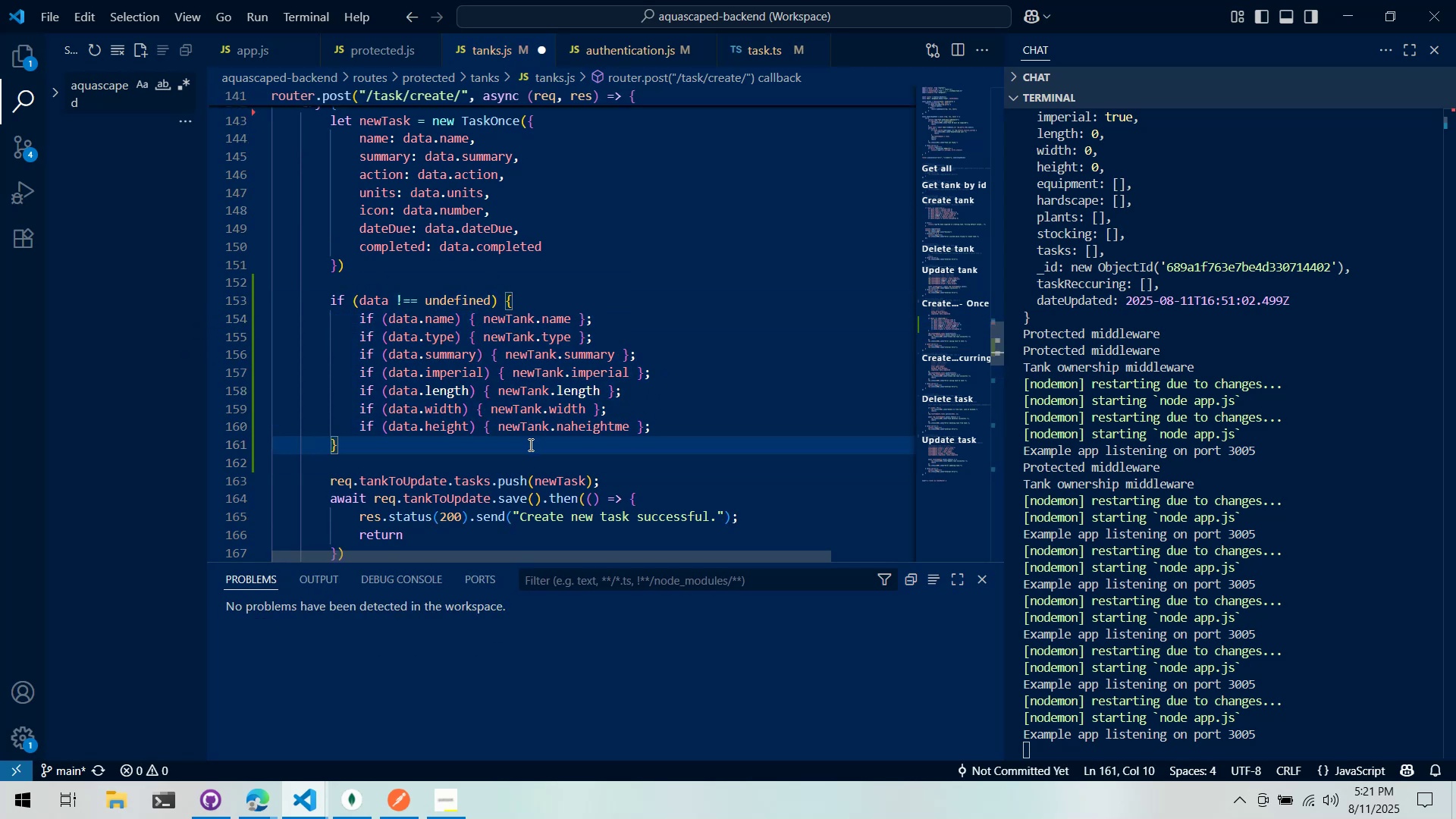 
scroll: coordinate [535, 528], scroll_direction: up, amount: 2.0
 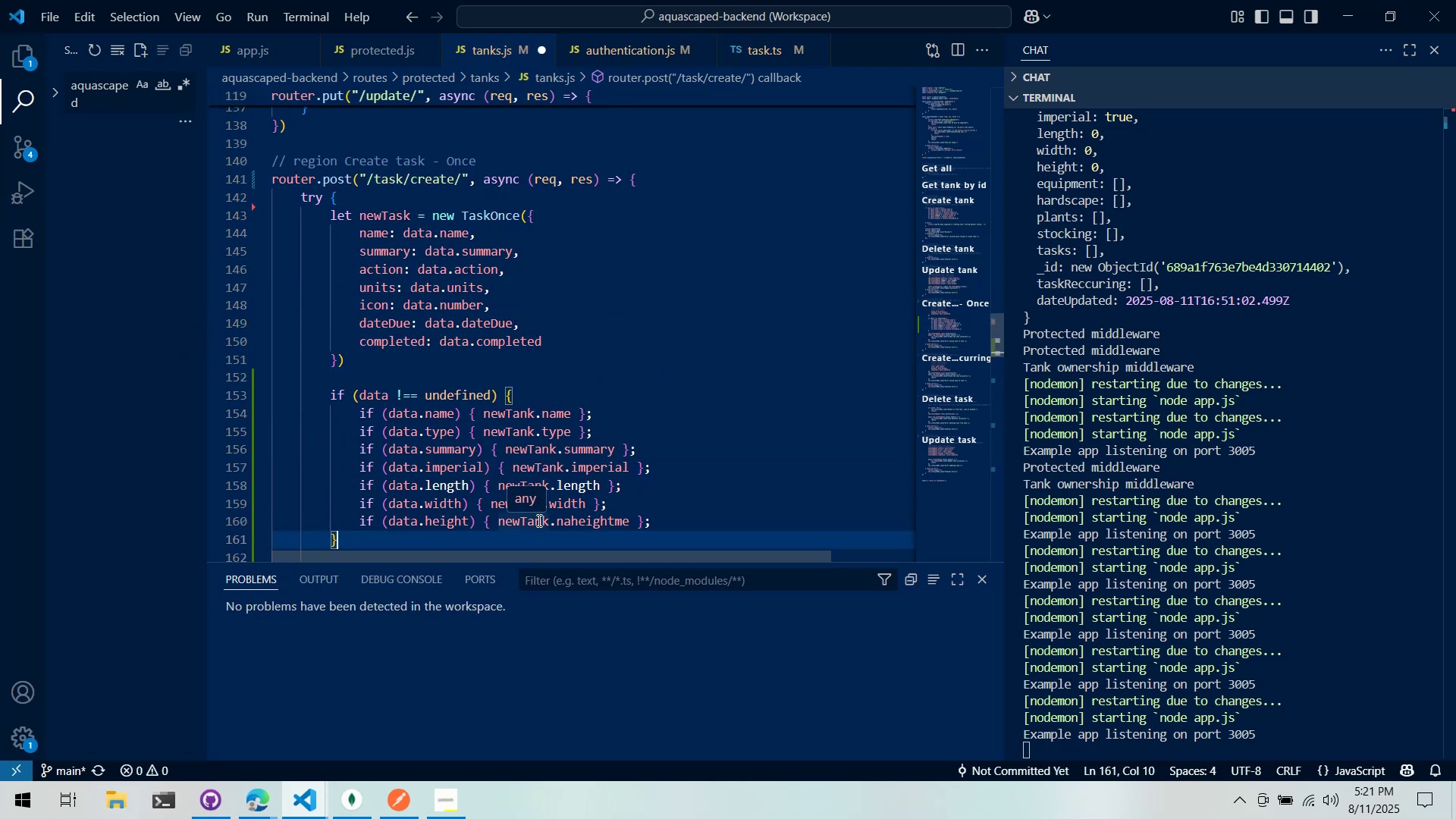 
scroll: coordinate [538, 520], scroll_direction: down, amount: 1.0
 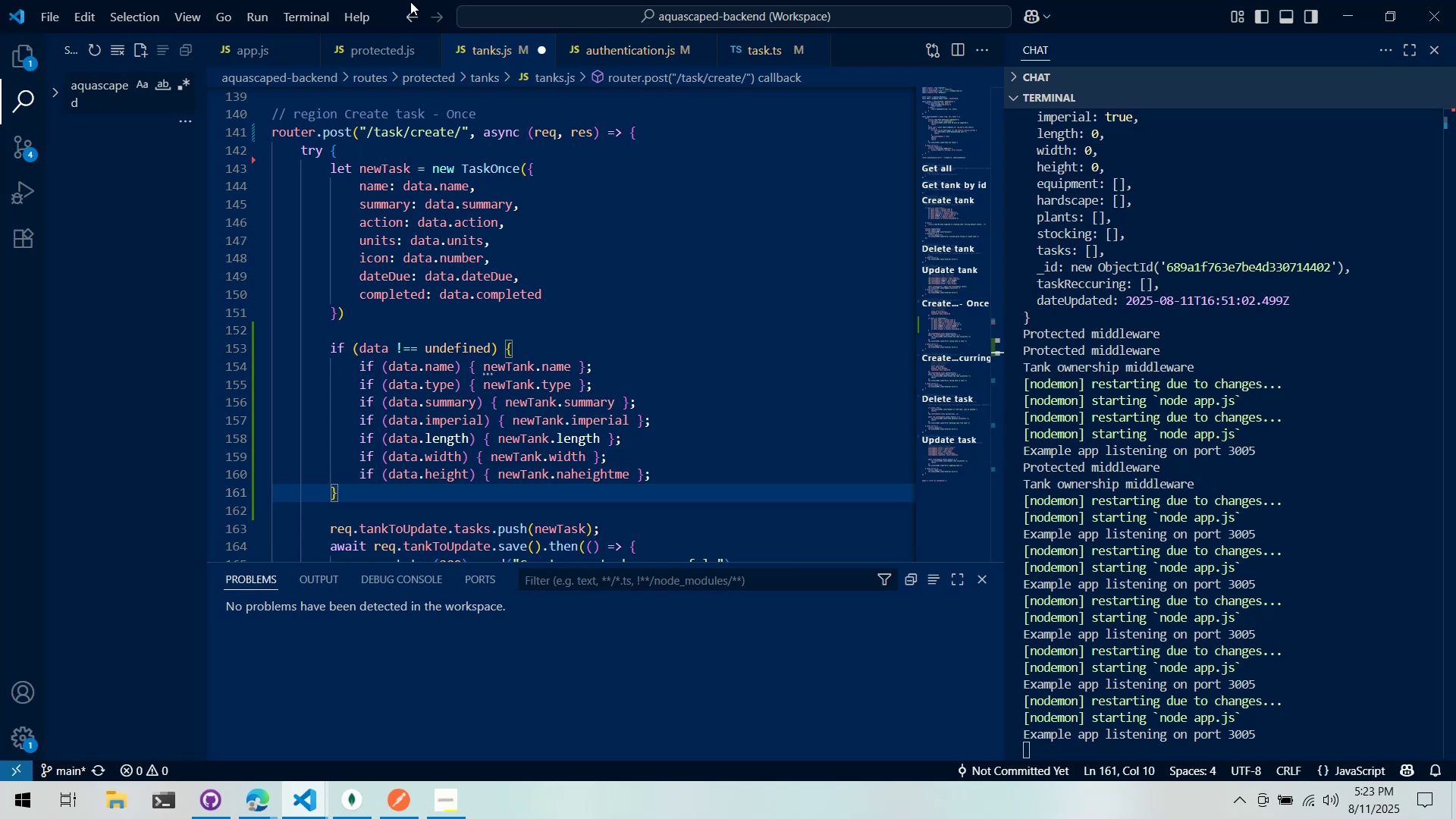 
wait(119.04)
 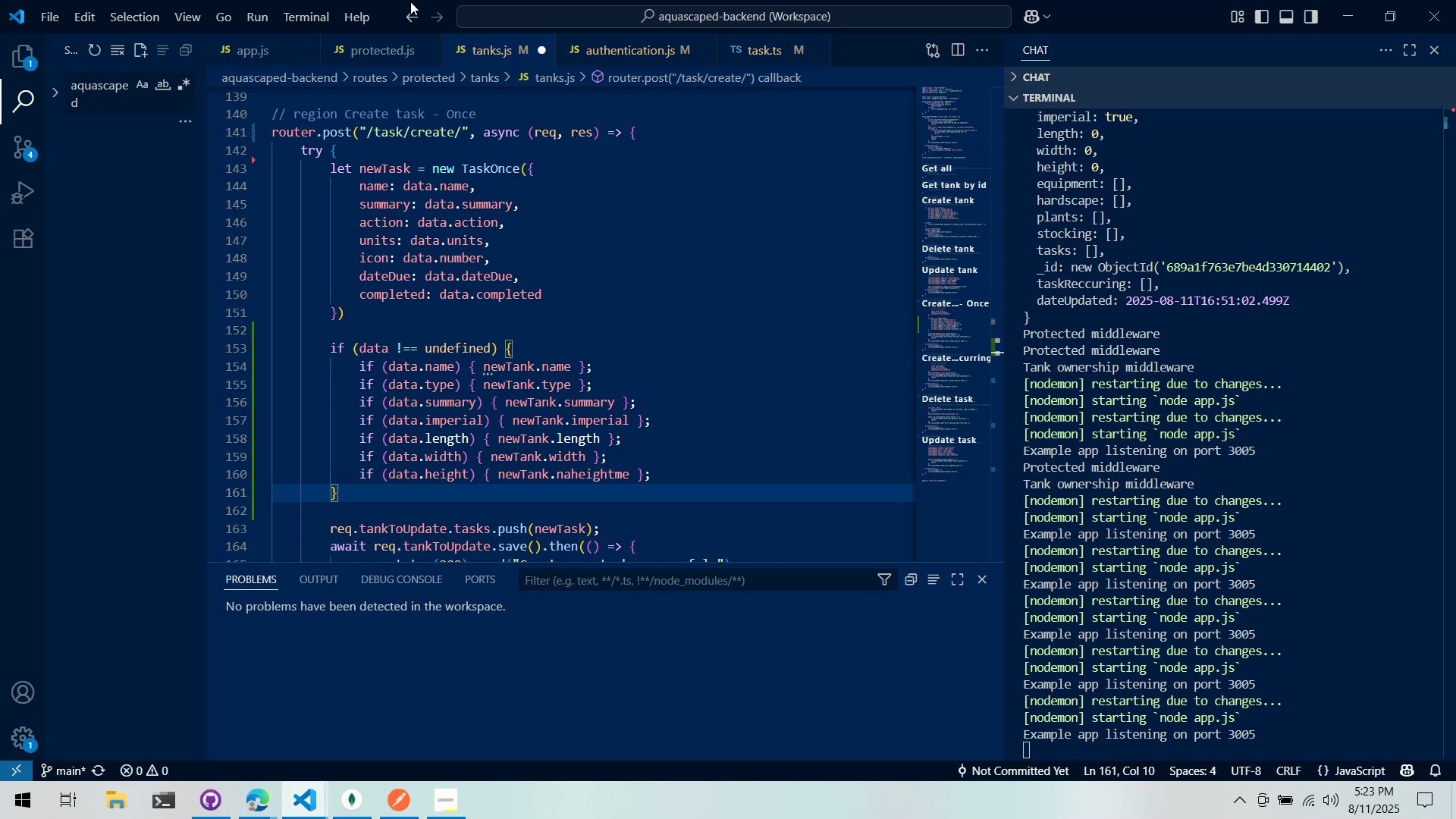 
left_click_drag(start_coordinate=[622, 296], to_coordinate=[205, 184])
 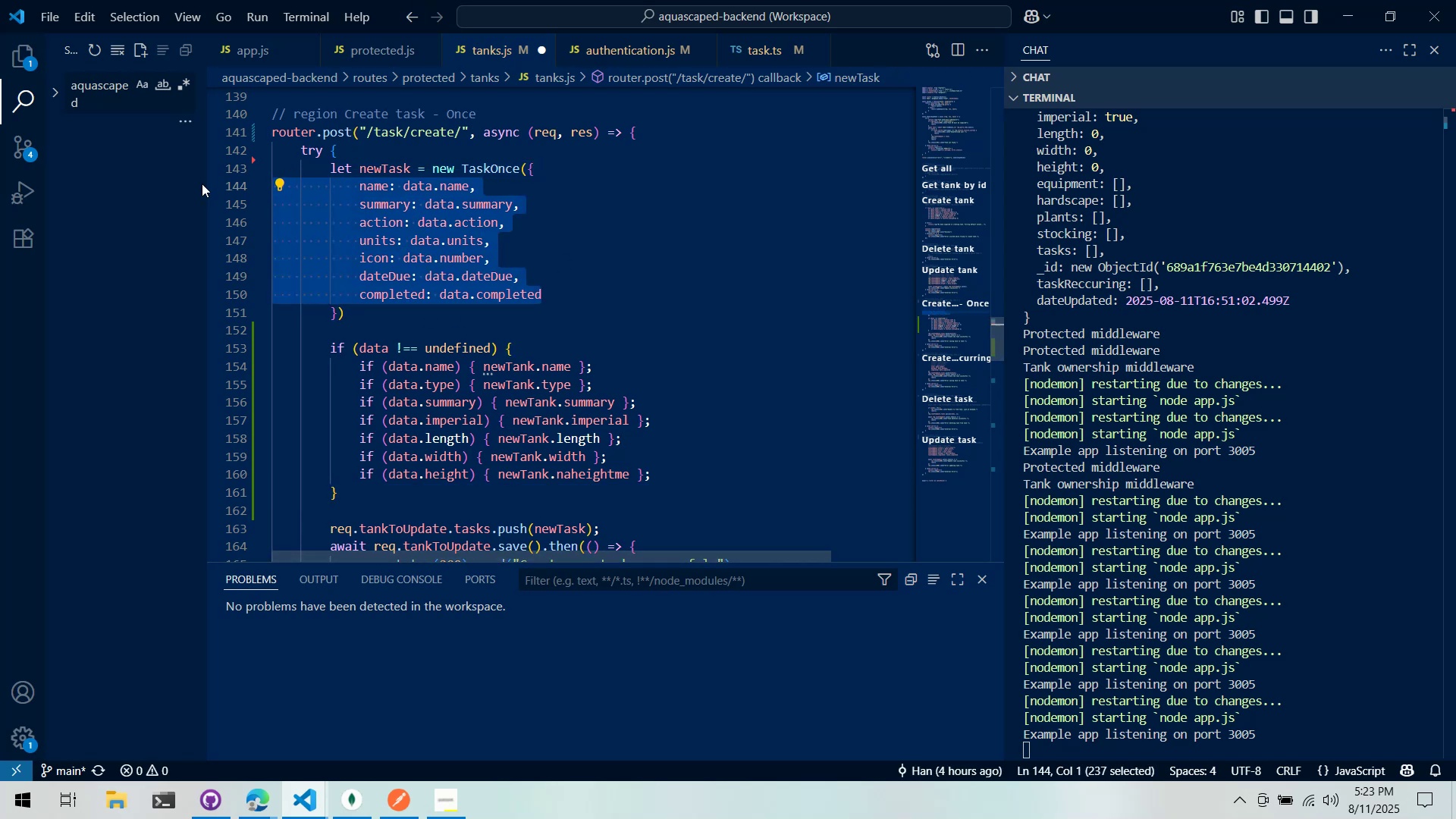 
key(Control+ControlLeft)
 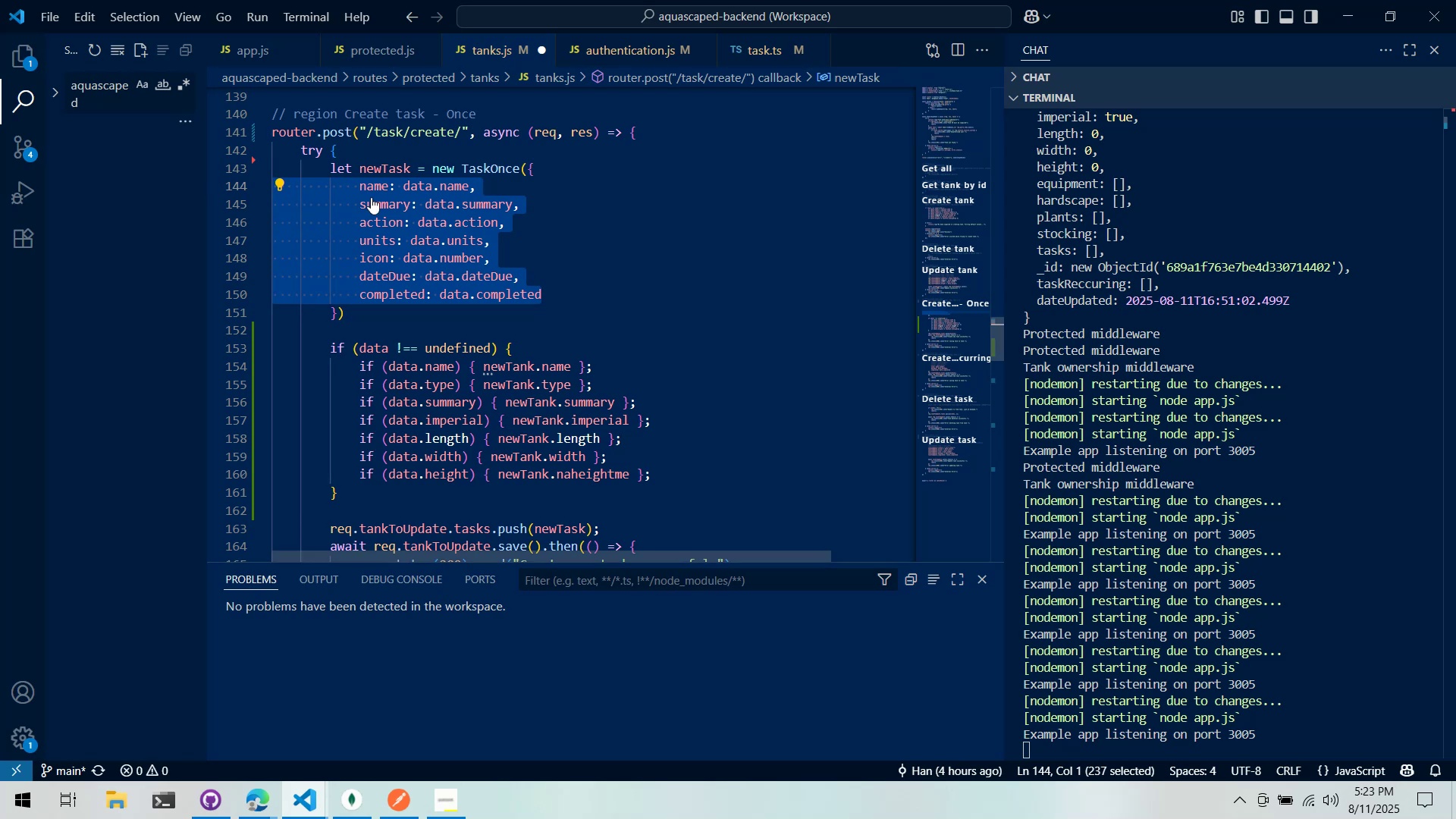 
key(Control+X)
 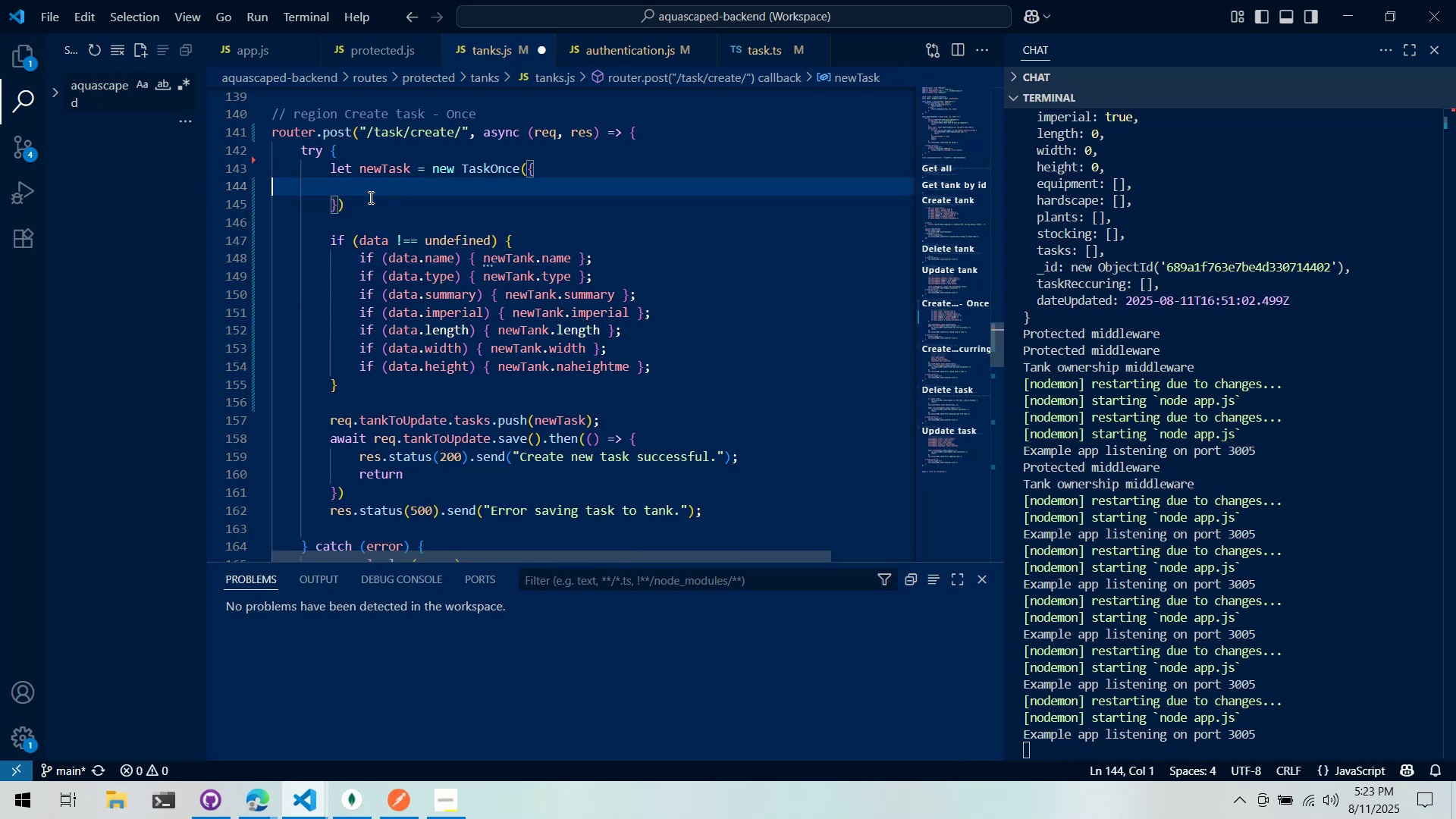 
key(Backspace)
 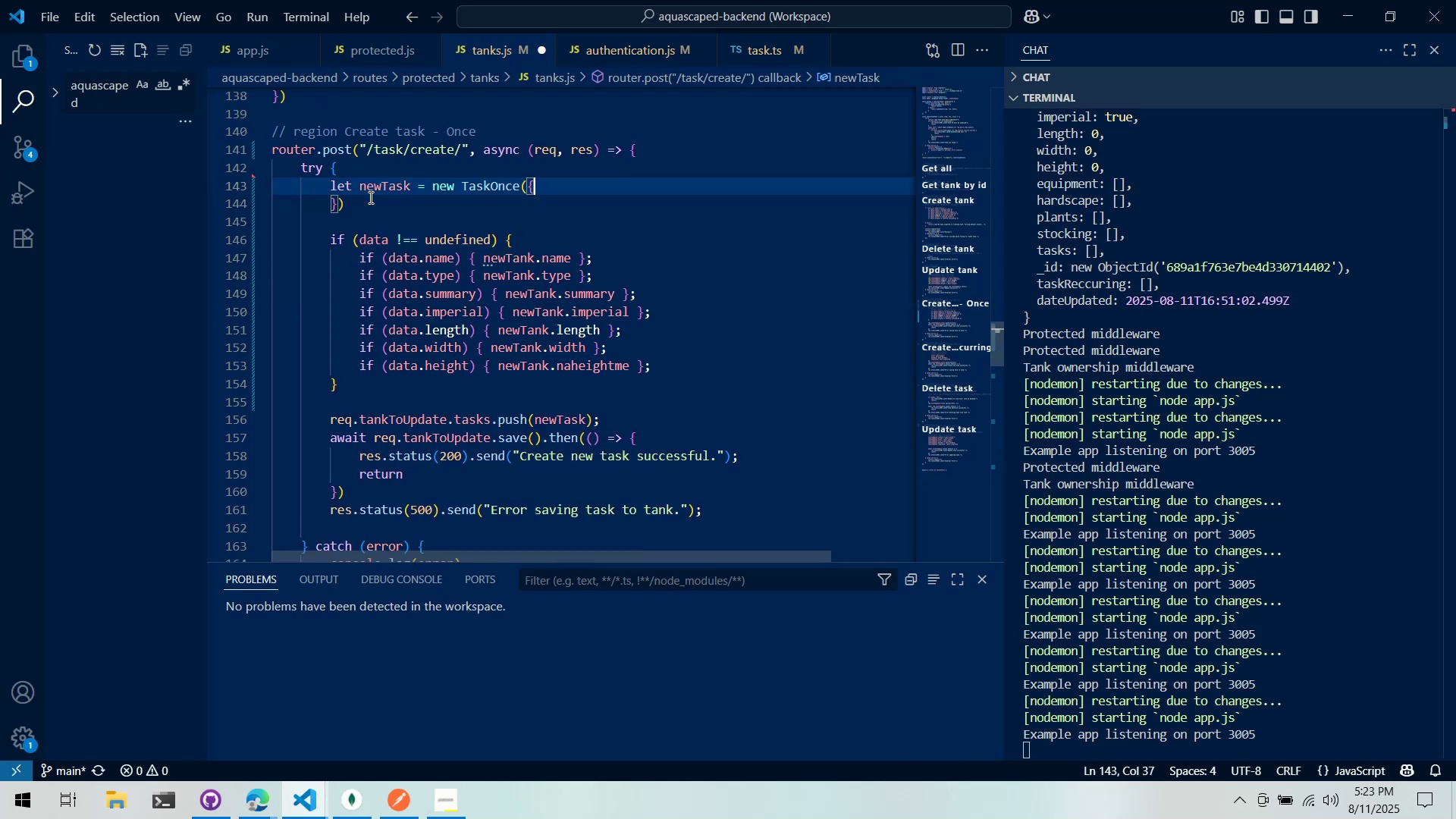 
key(ArrowDown)
 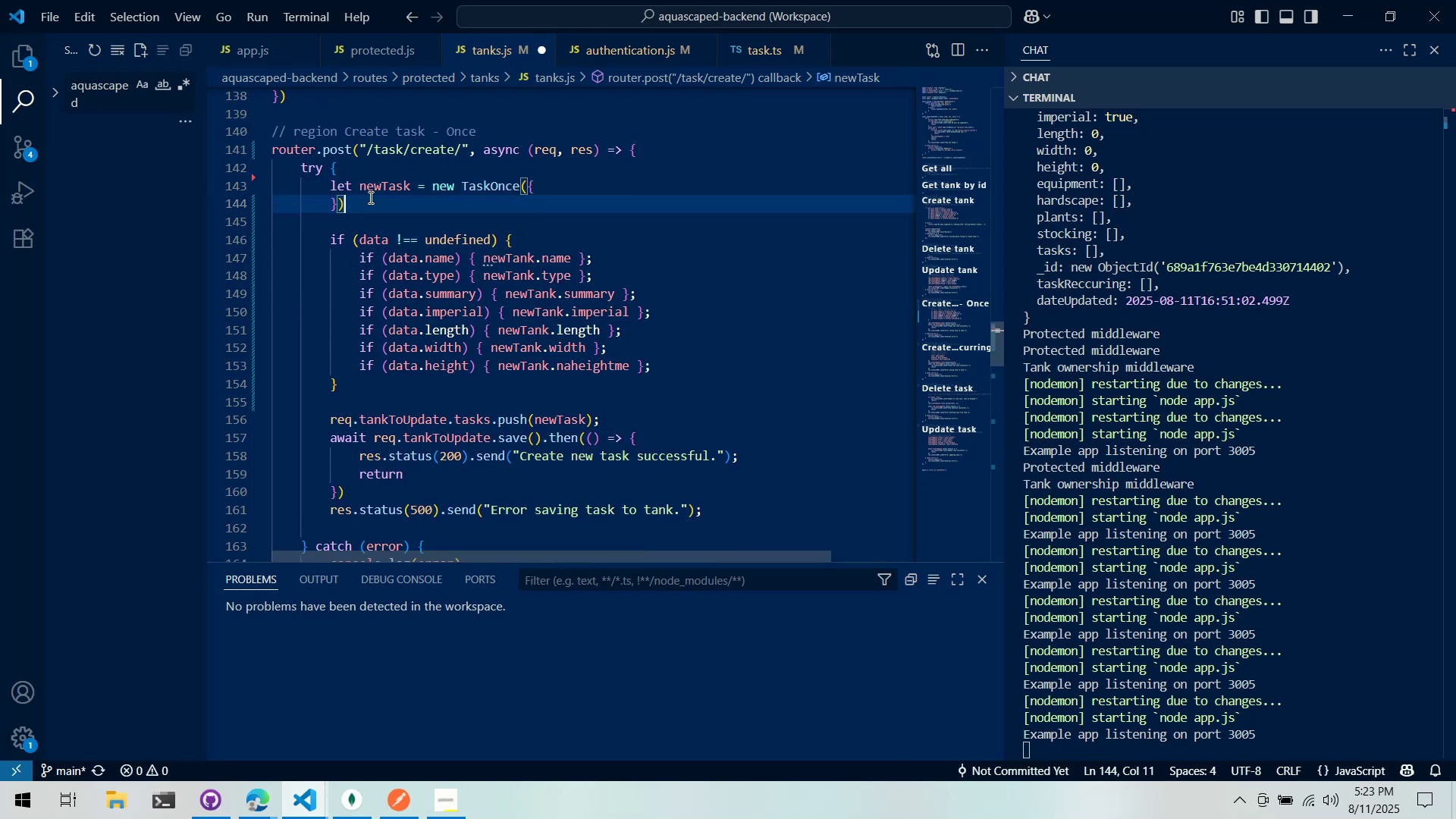 
key(Control+ControlLeft)
 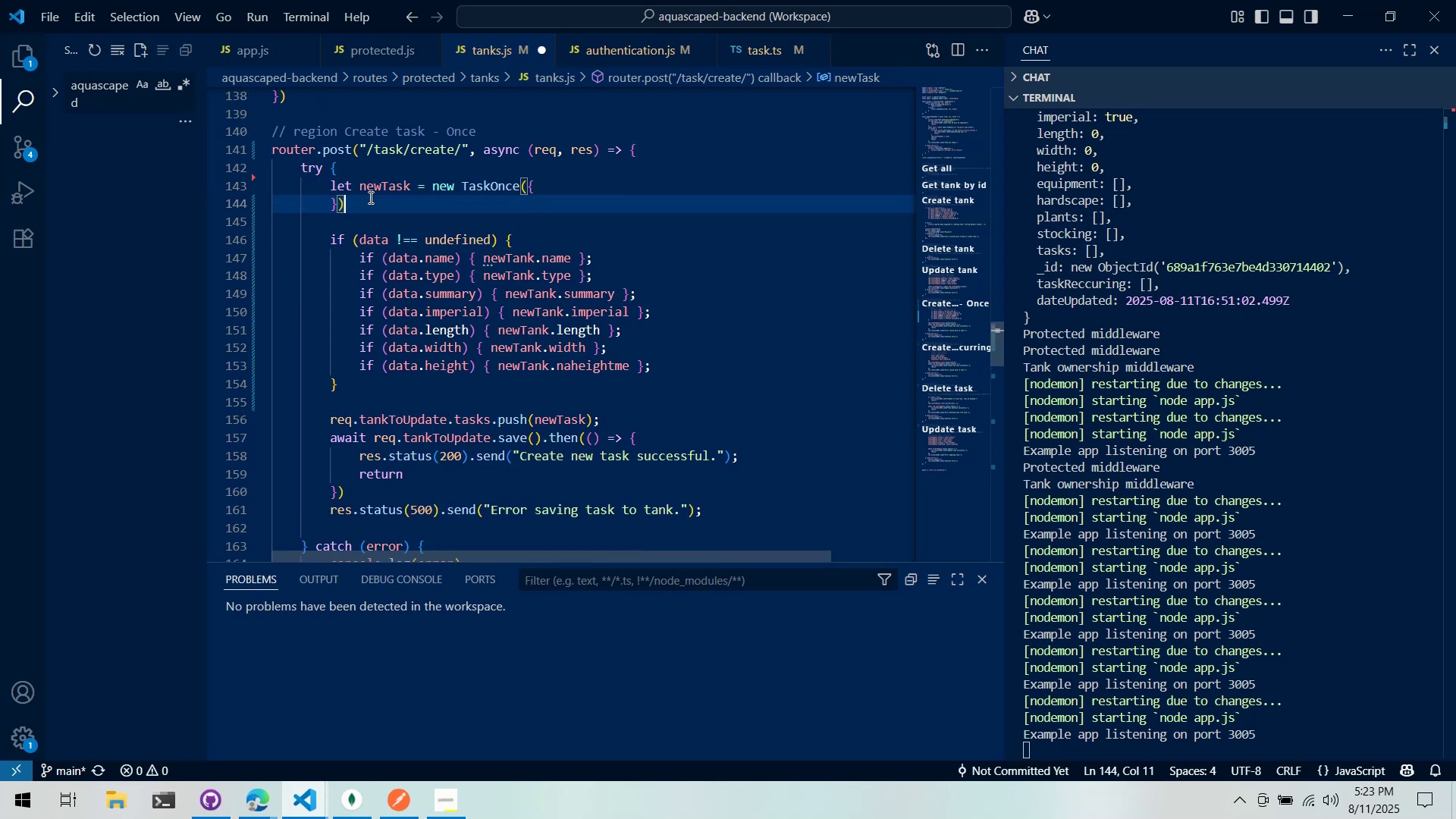 
key(Control+ArrowLeft)
 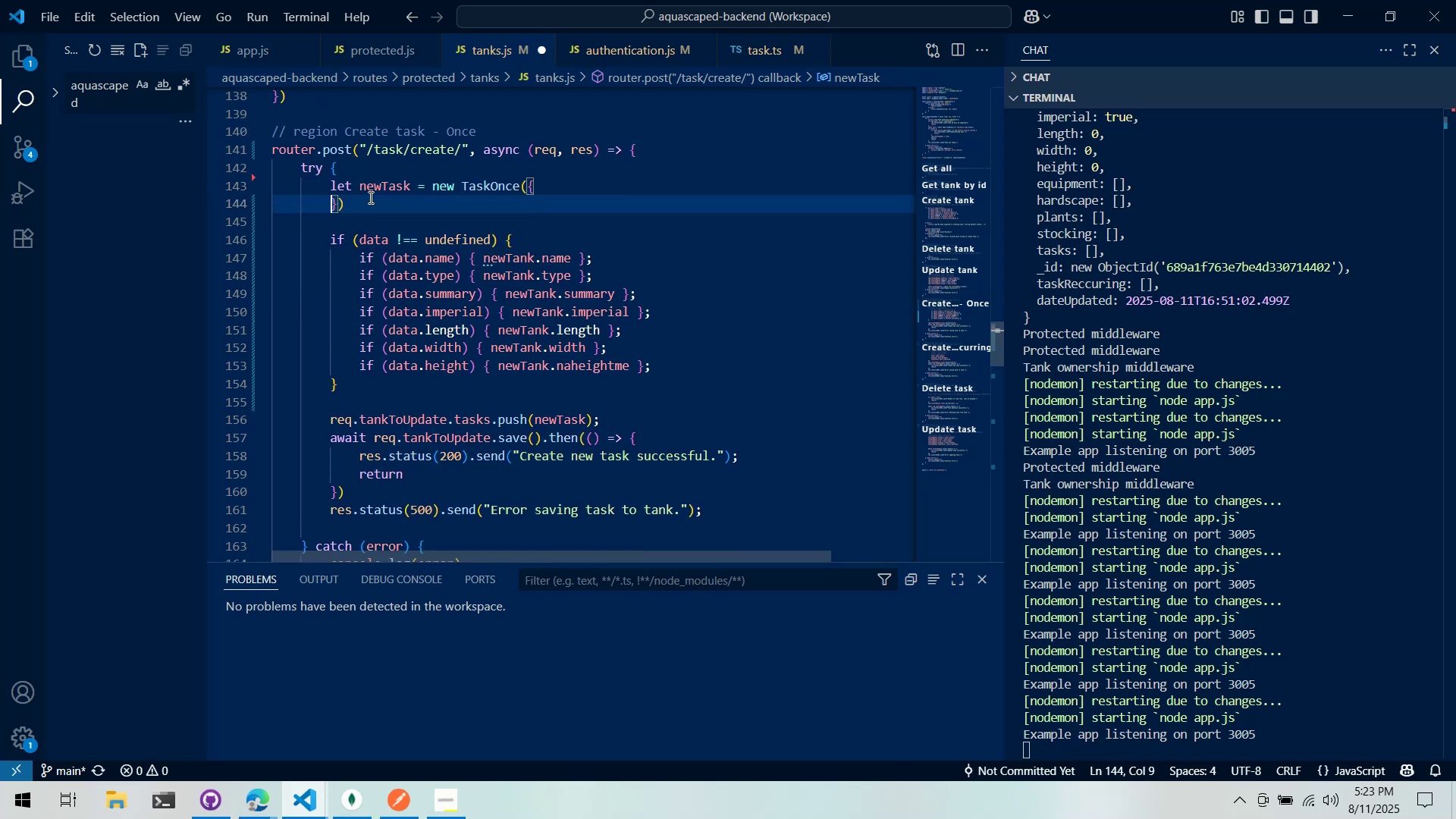 
key(ArrowLeft)
 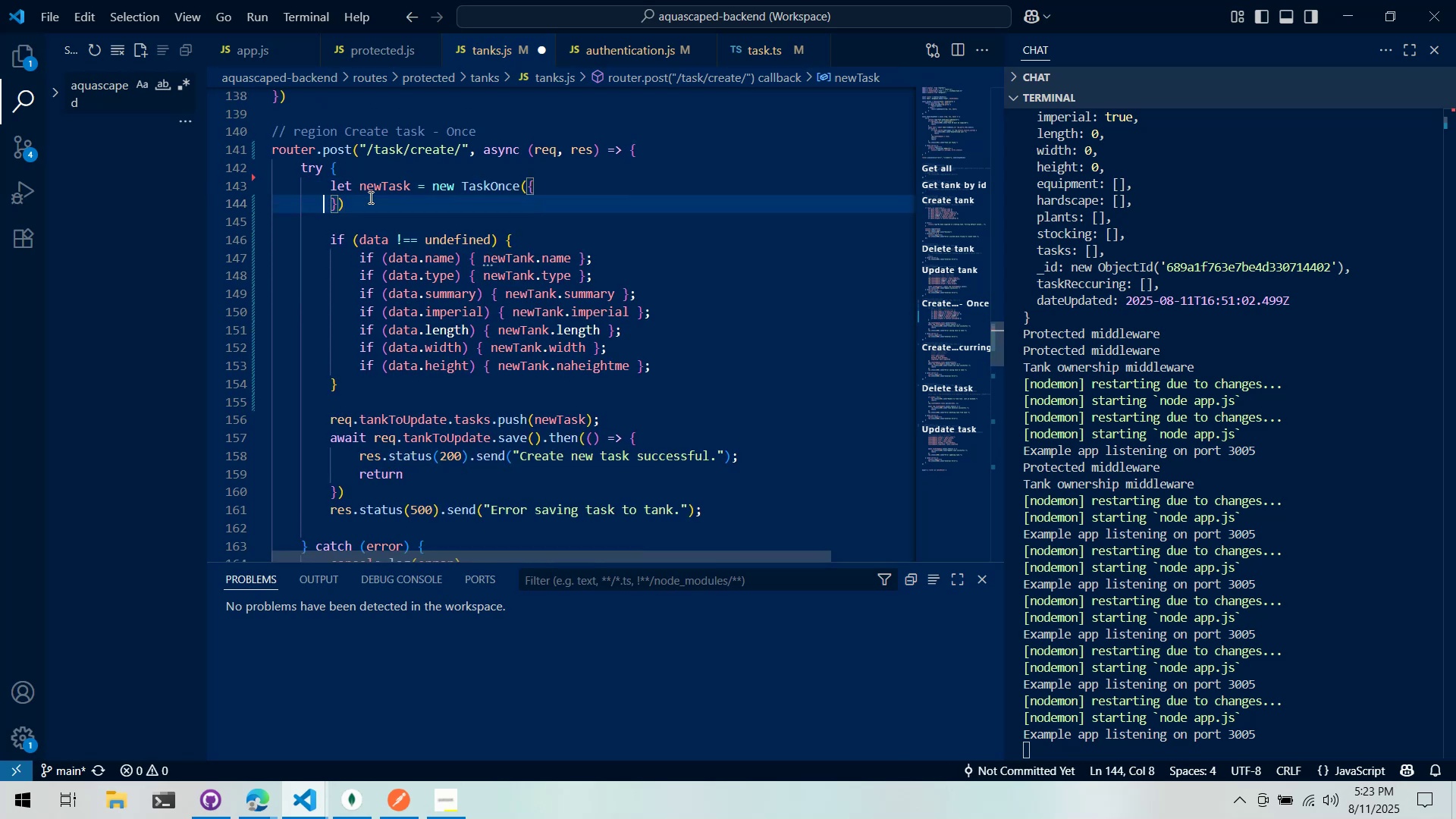 
key(Control+ControlLeft)
 